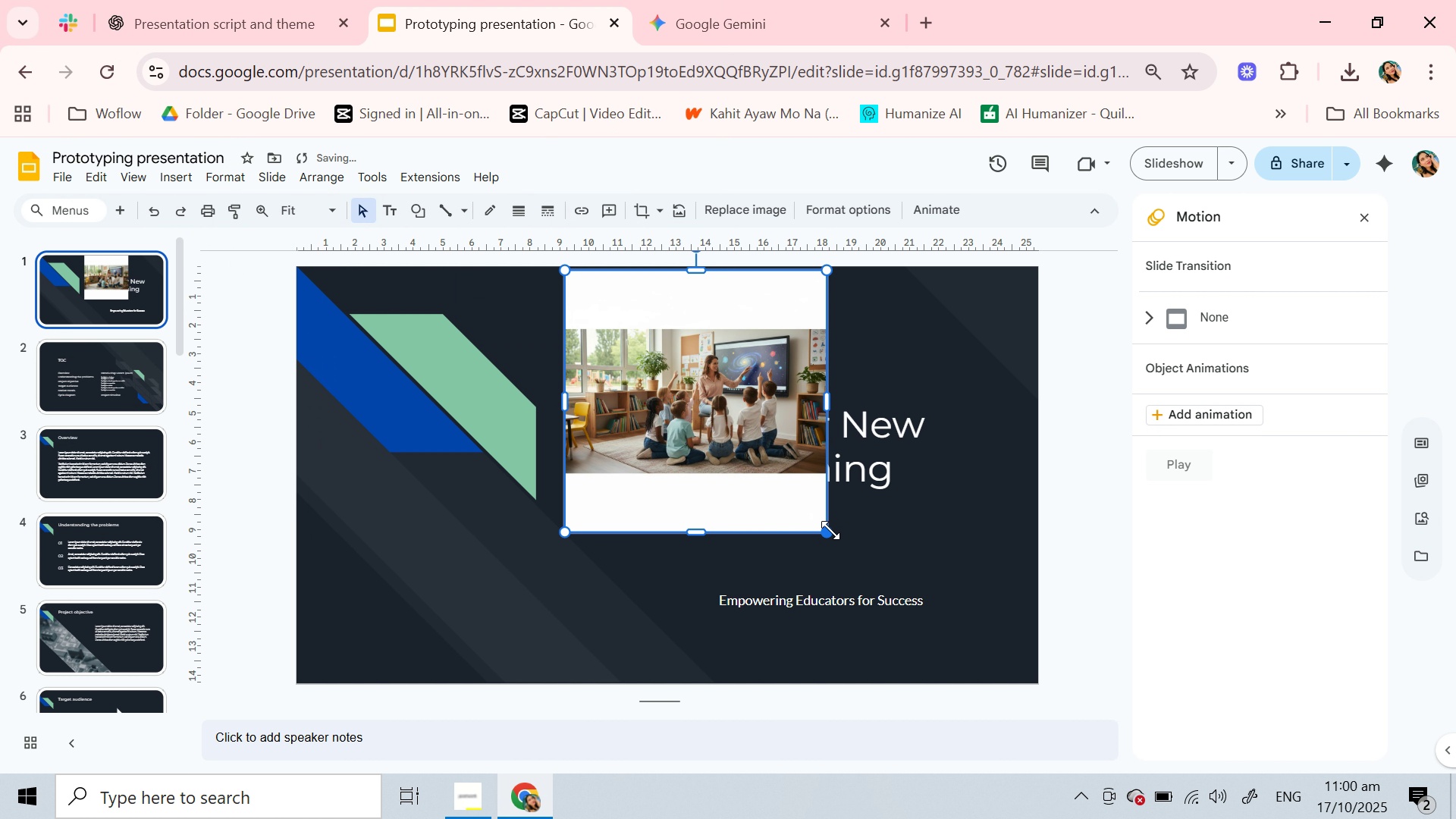 
left_click_drag(start_coordinate=[830, 532], to_coordinate=[971, 623])
 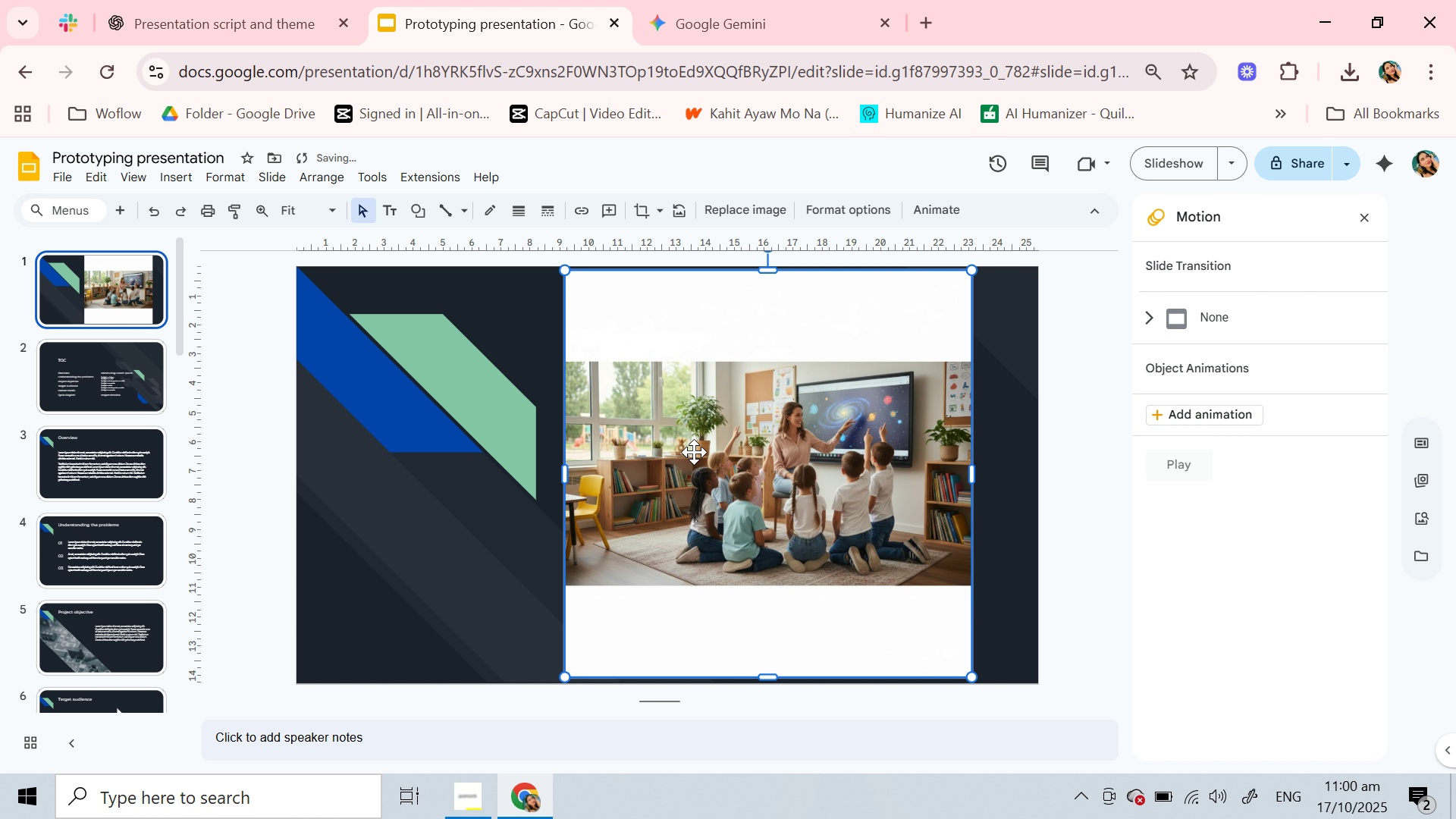 
left_click_drag(start_coordinate=[703, 452], to_coordinate=[770, 454])
 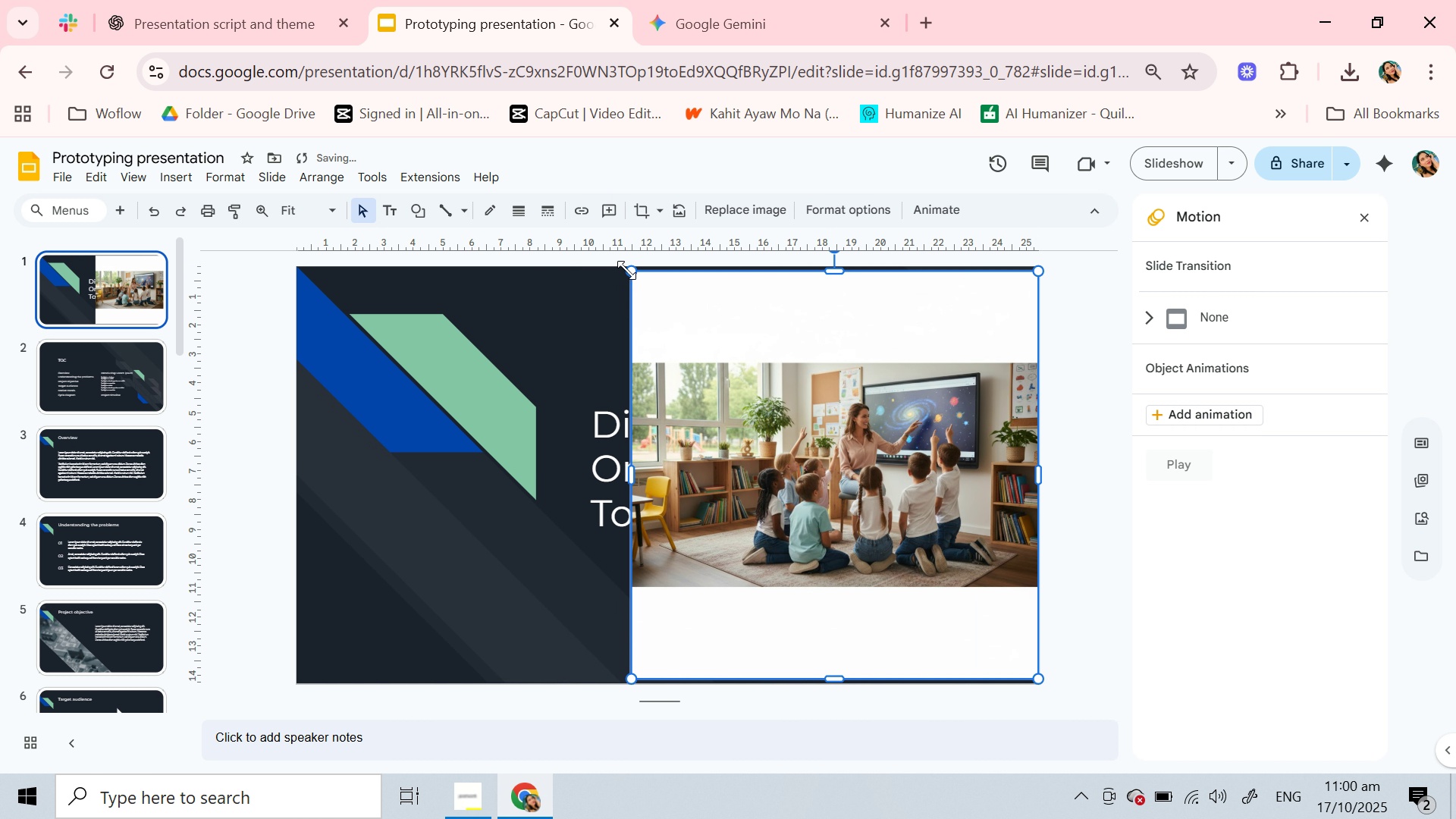 
left_click_drag(start_coordinate=[626, 270], to_coordinate=[557, 275])
 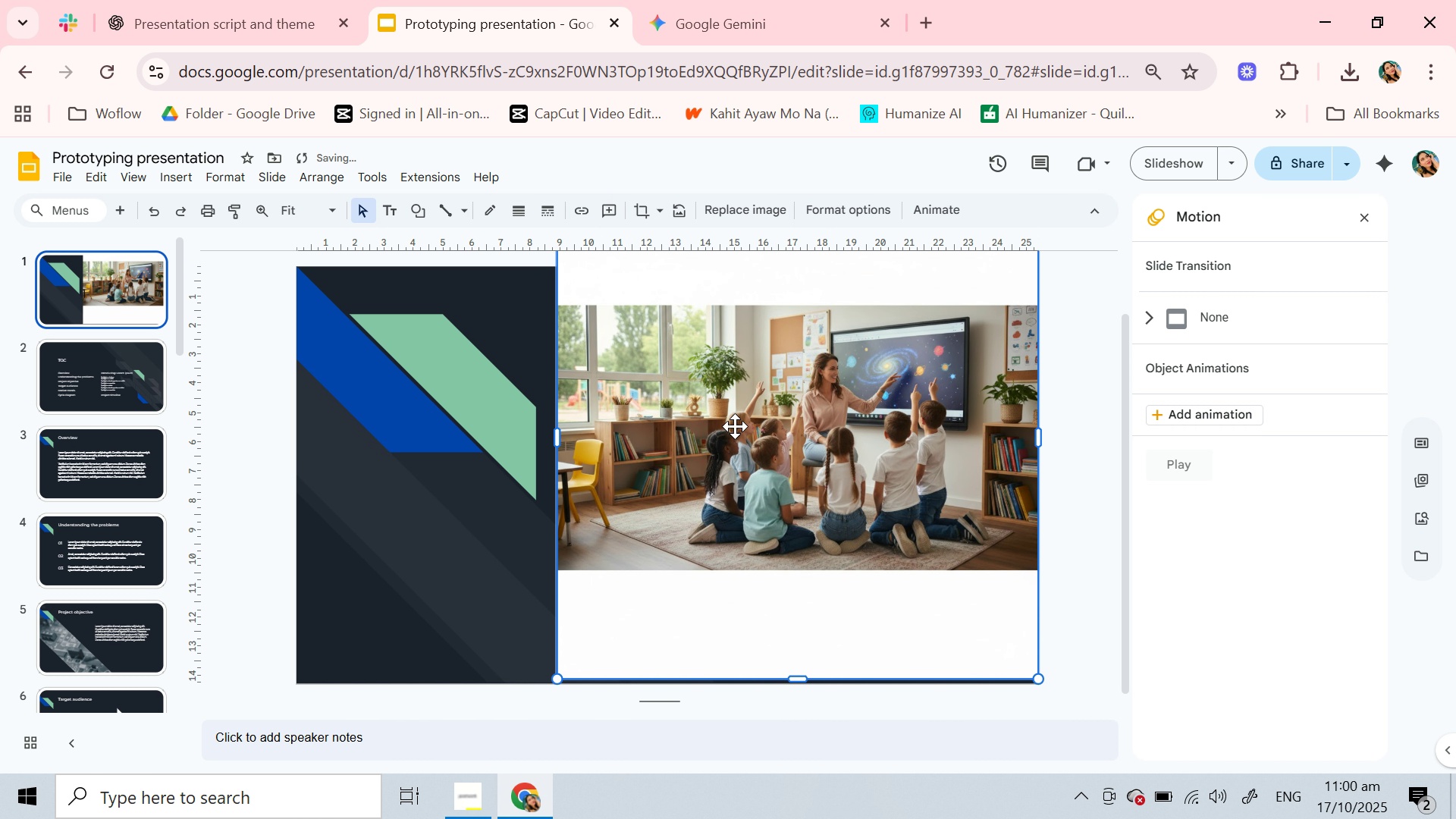 
left_click_drag(start_coordinate=[736, 425], to_coordinate=[730, 459])
 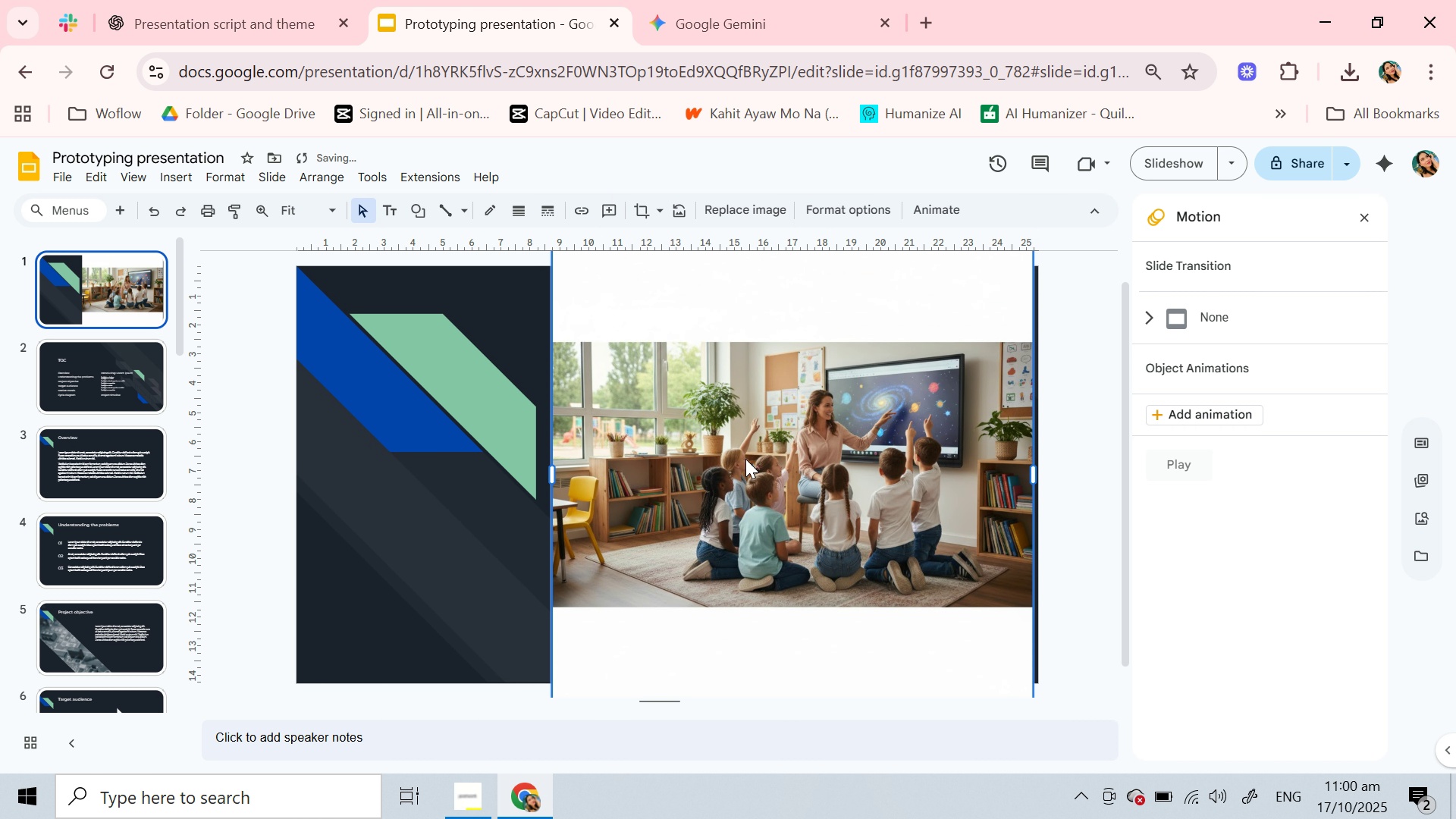 
left_click_drag(start_coordinate=[739, 459], to_coordinate=[750, 459])
 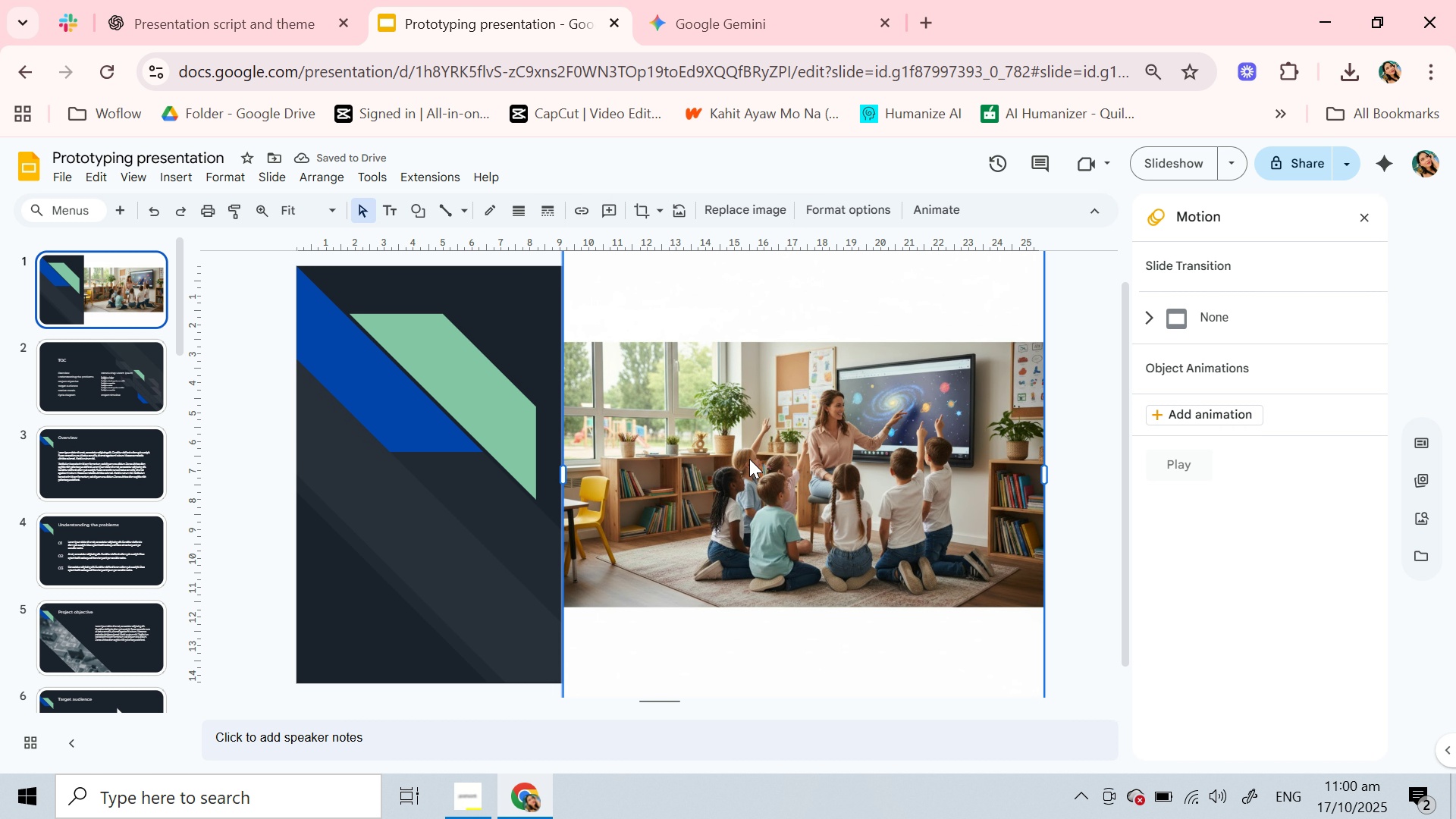 
right_click([749, 459])
 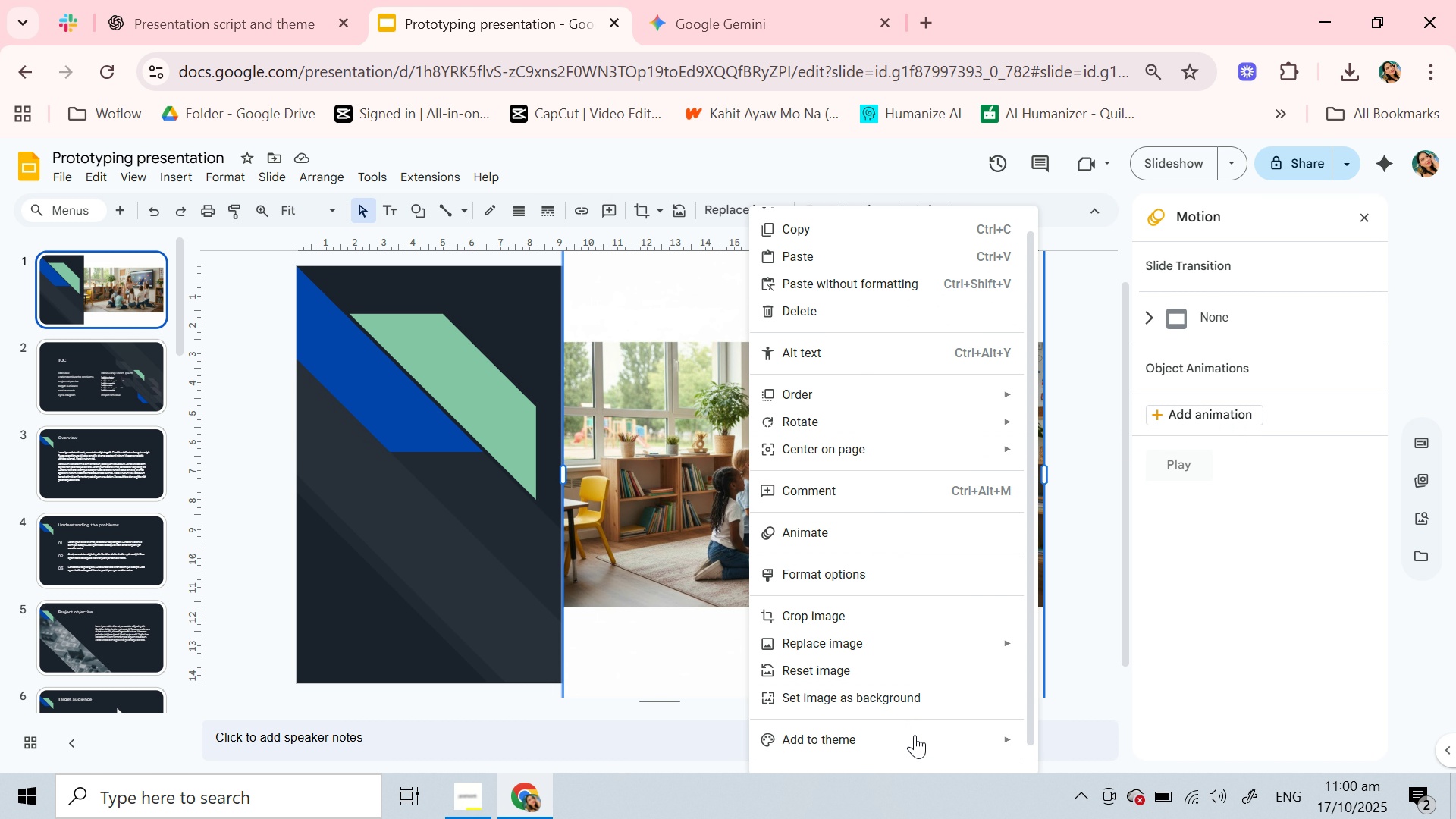 
left_click([915, 745])
 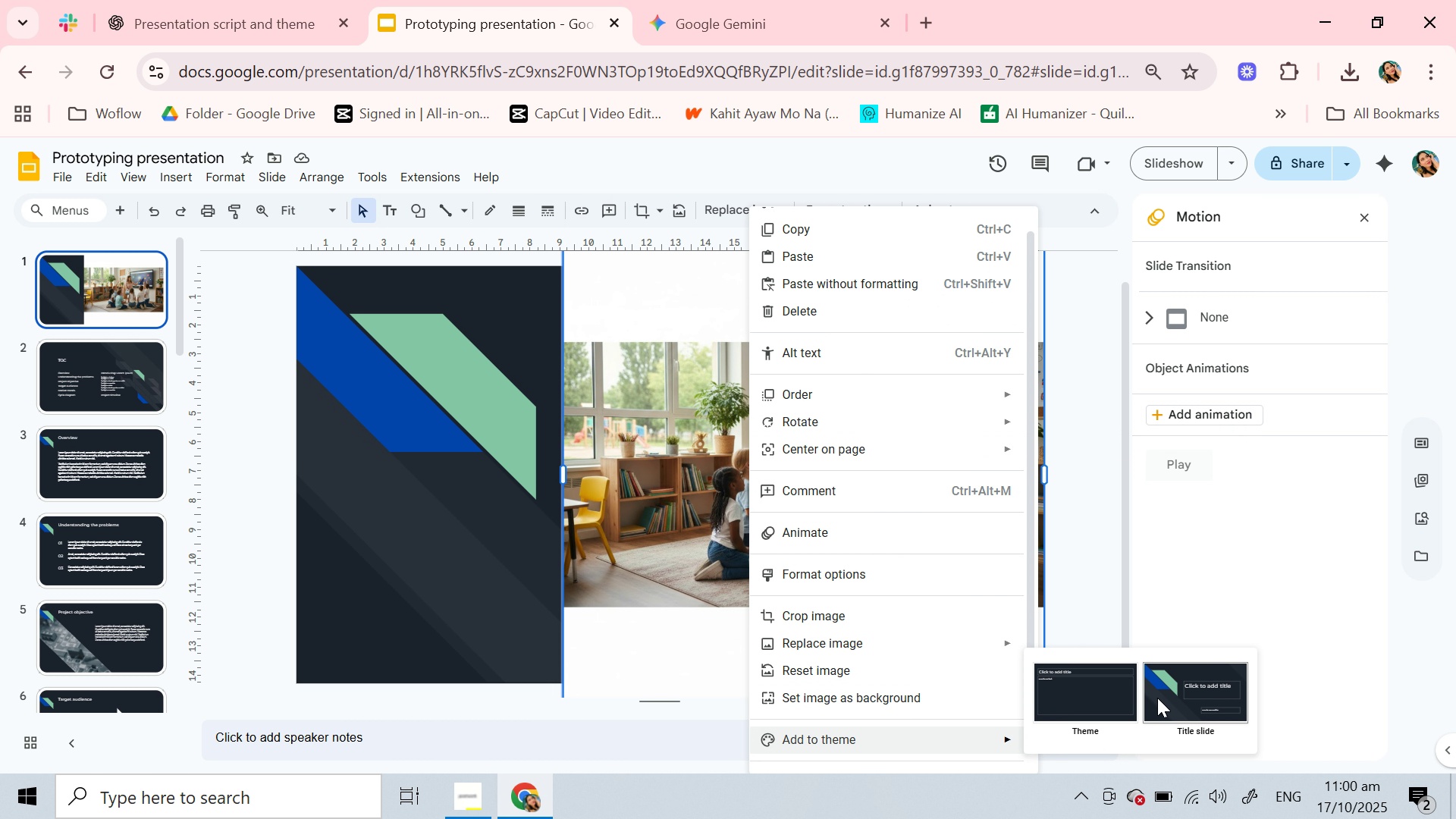 
left_click([1157, 698])
 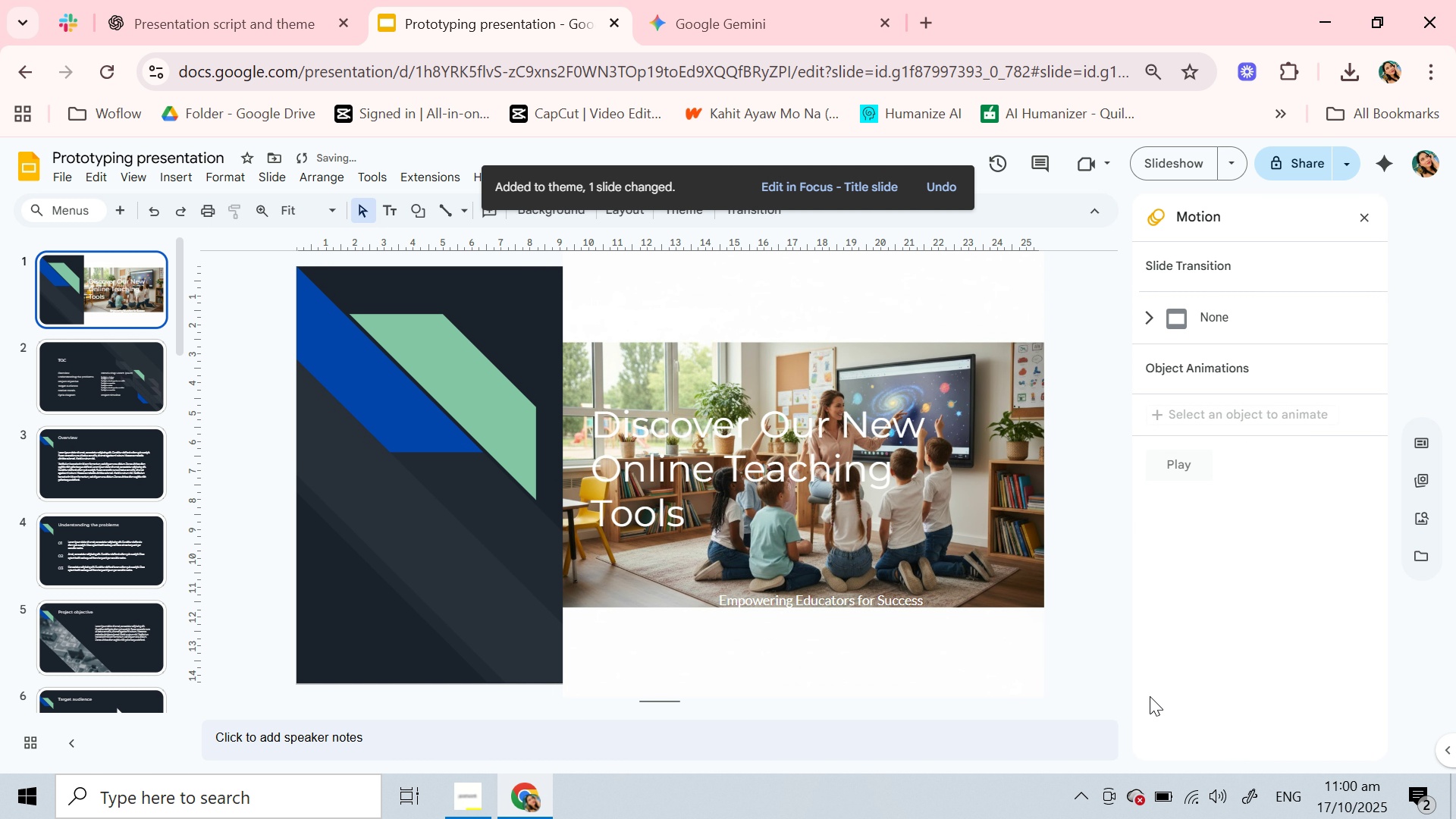 
scroll: coordinate [712, 544], scroll_direction: down, amount: 2.0
 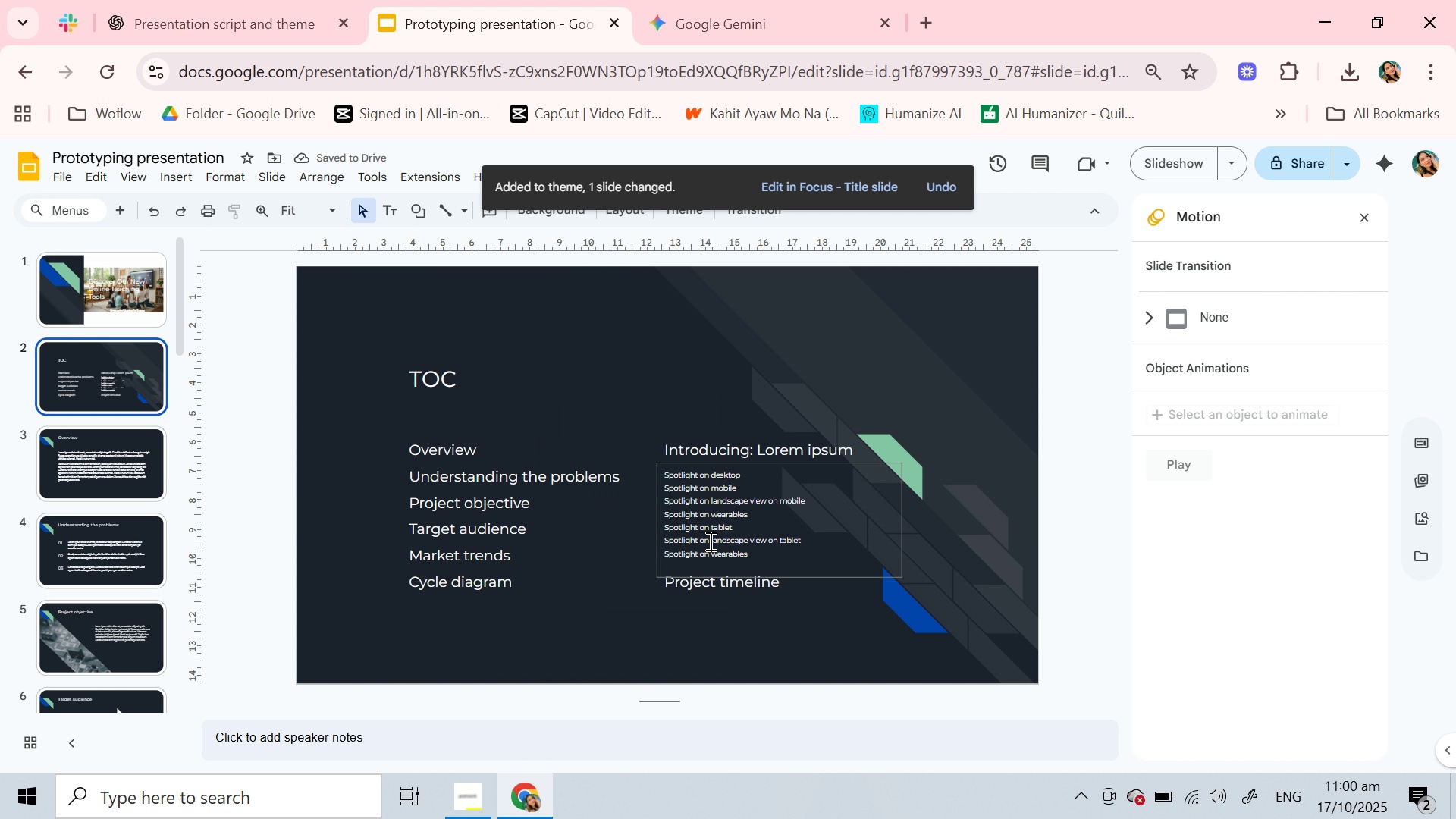 
scroll: coordinate [709, 541], scroll_direction: up, amount: 3.0
 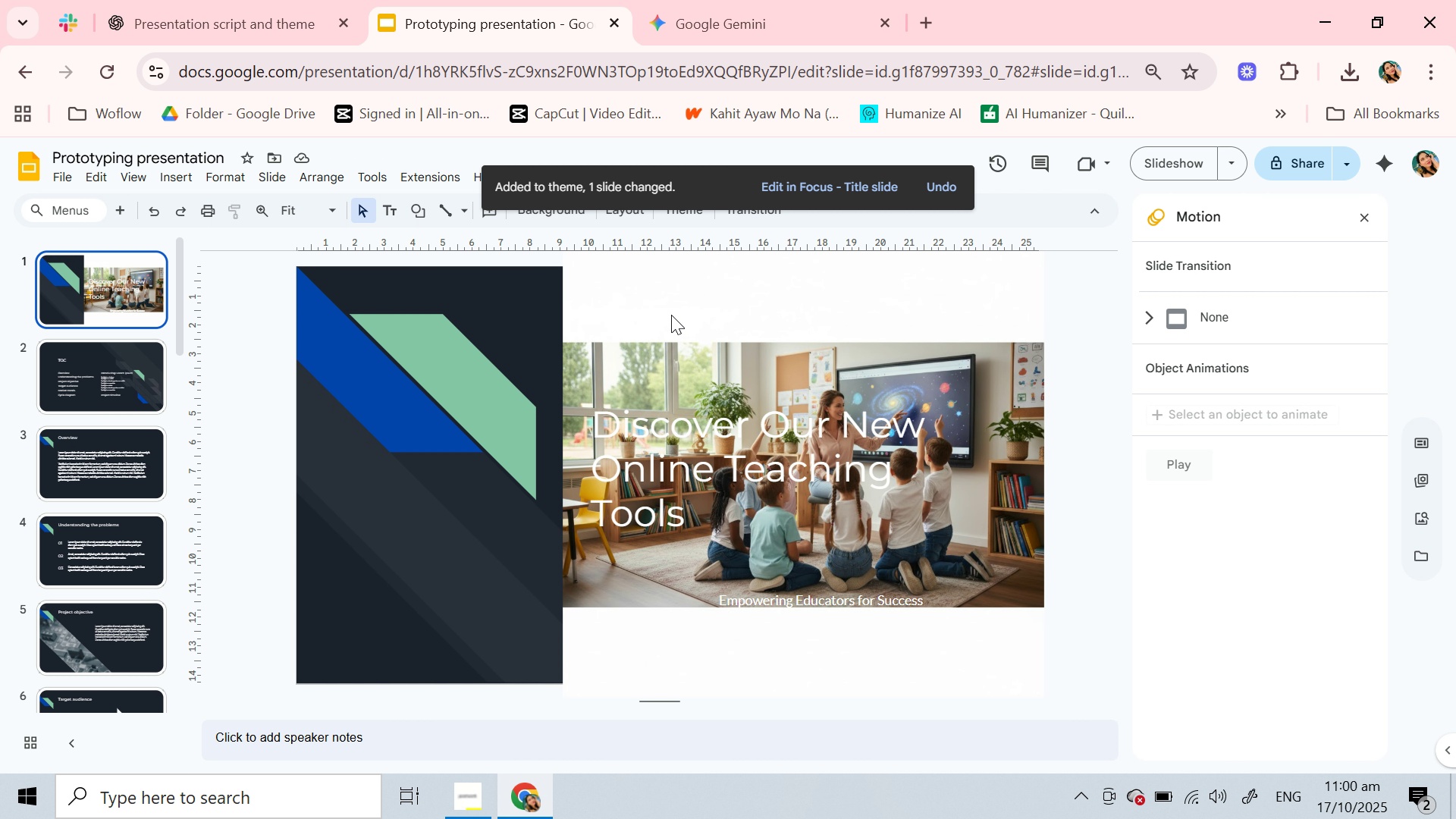 
left_click([671, 315])
 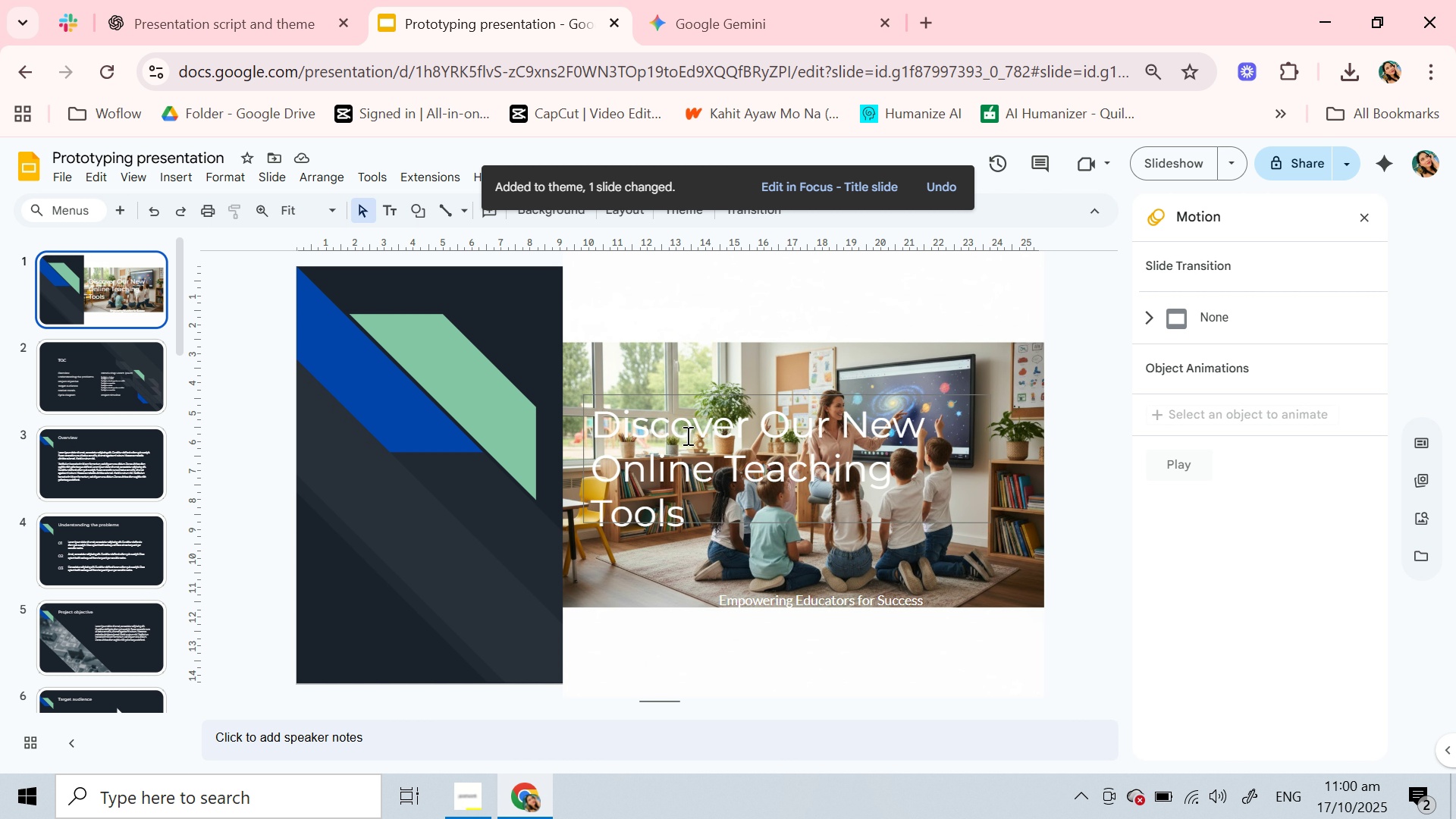 
left_click([686, 435])
 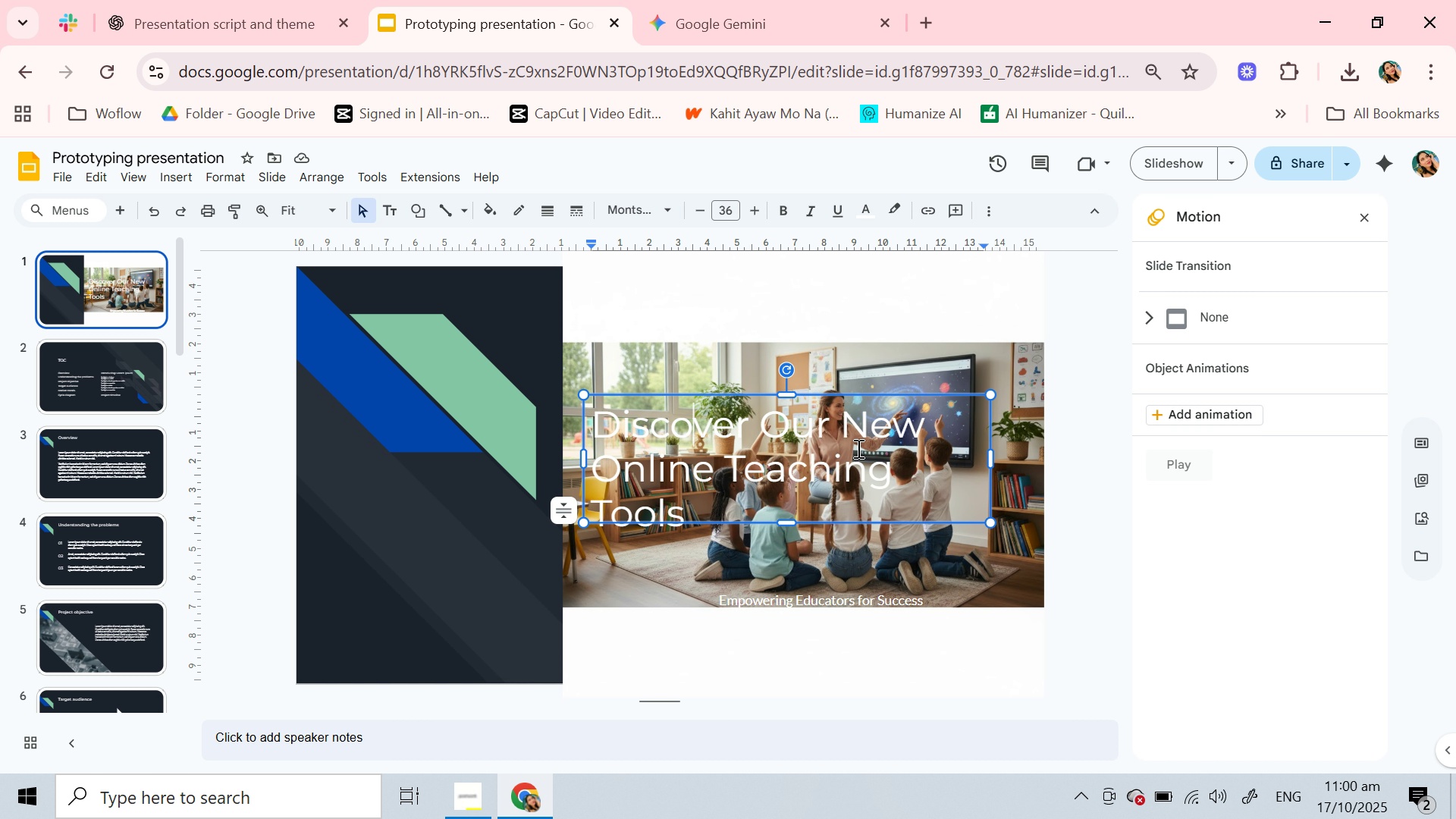 
wait(9.0)
 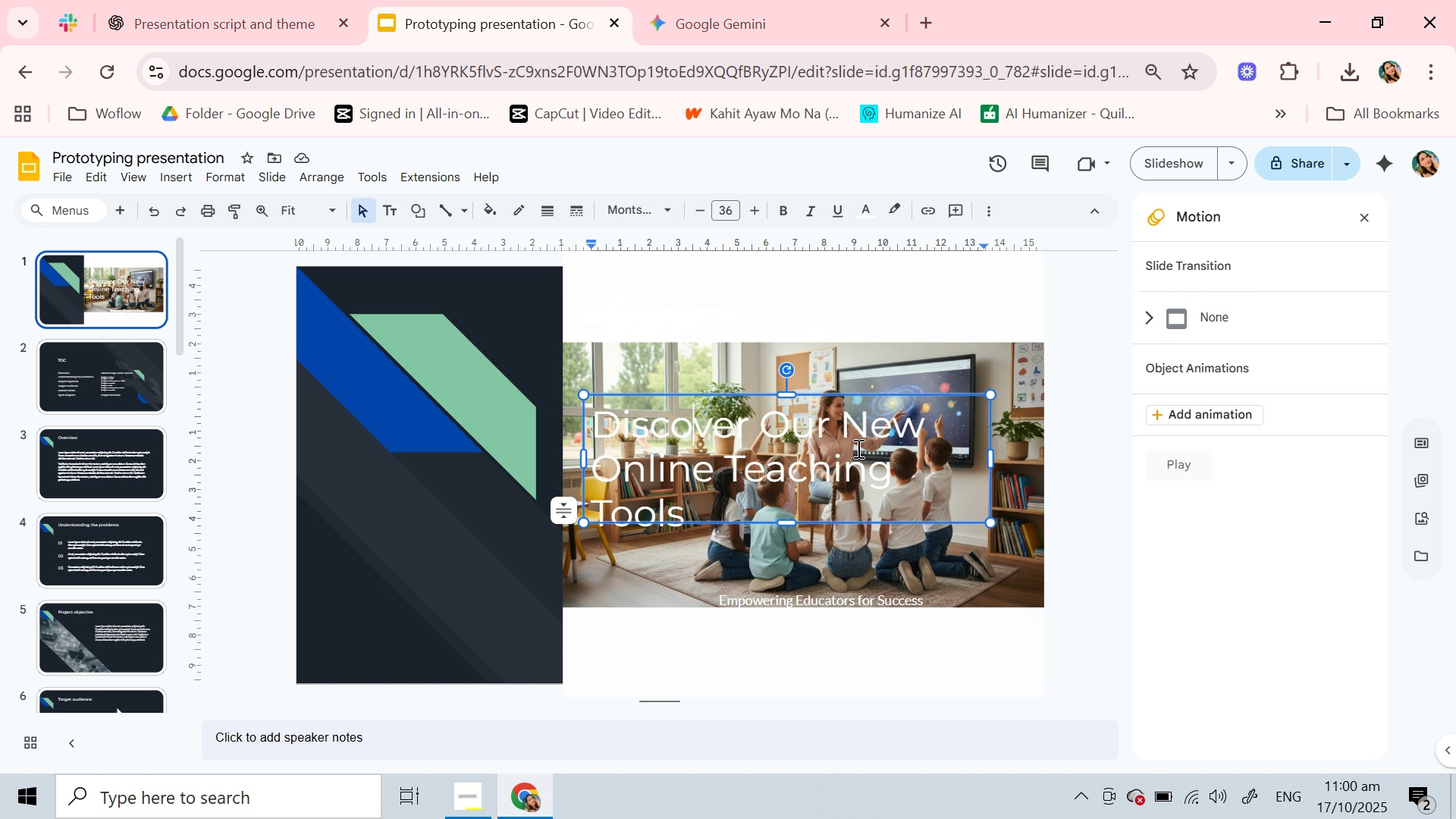 
left_click([634, 565])
 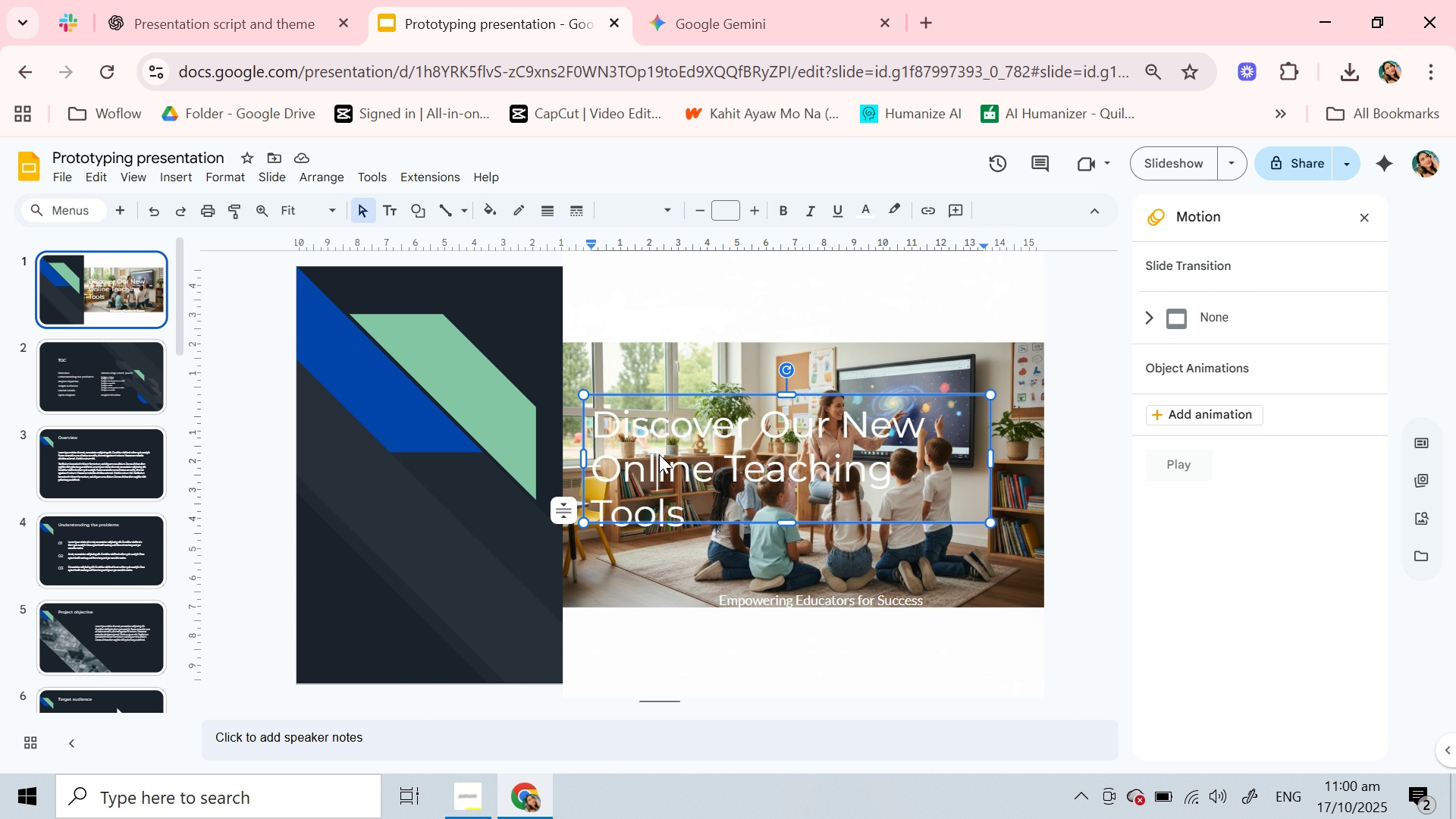 
left_click([659, 454])
 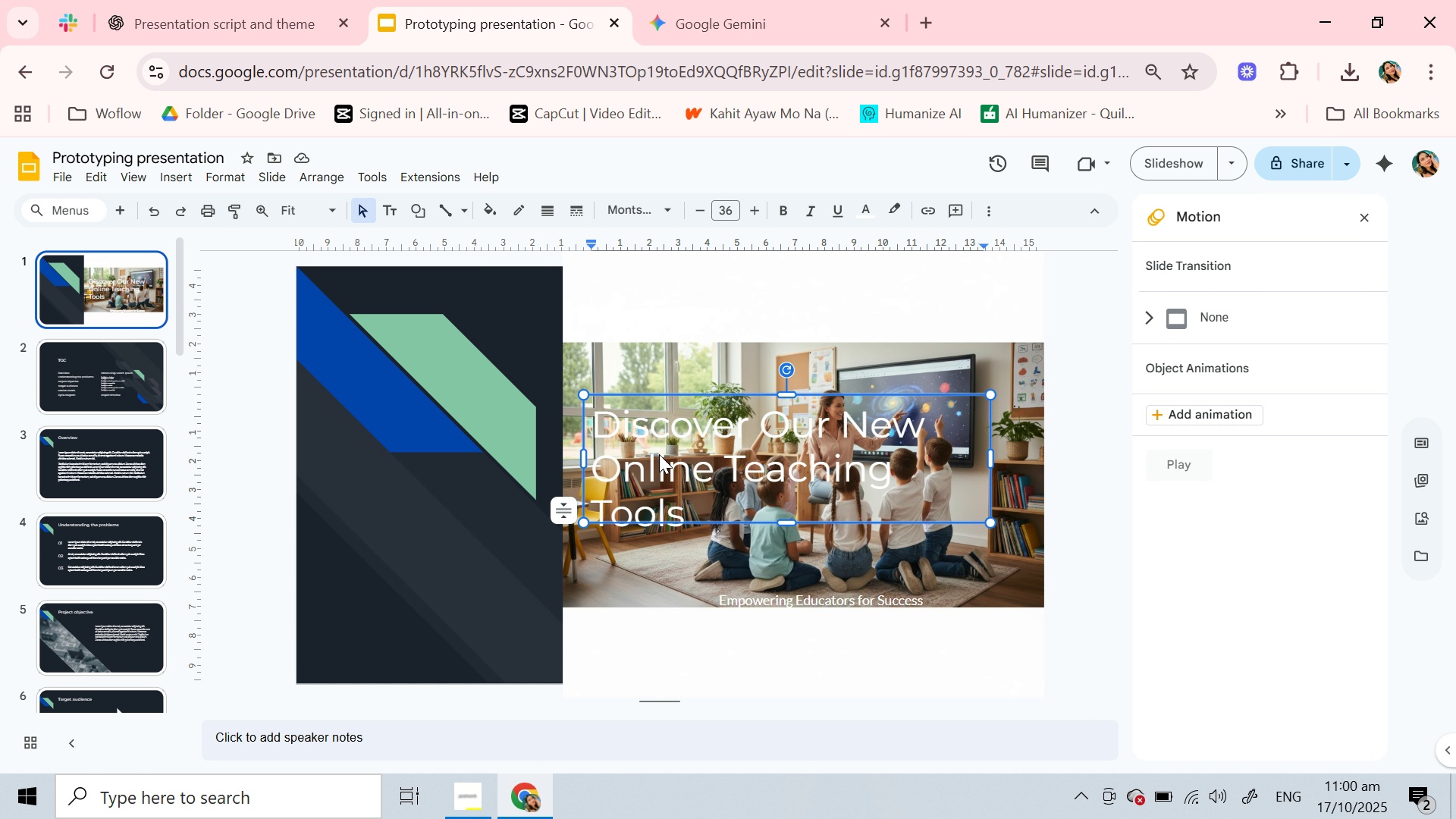 
left_click_drag(start_coordinate=[659, 454], to_coordinate=[695, 454])
 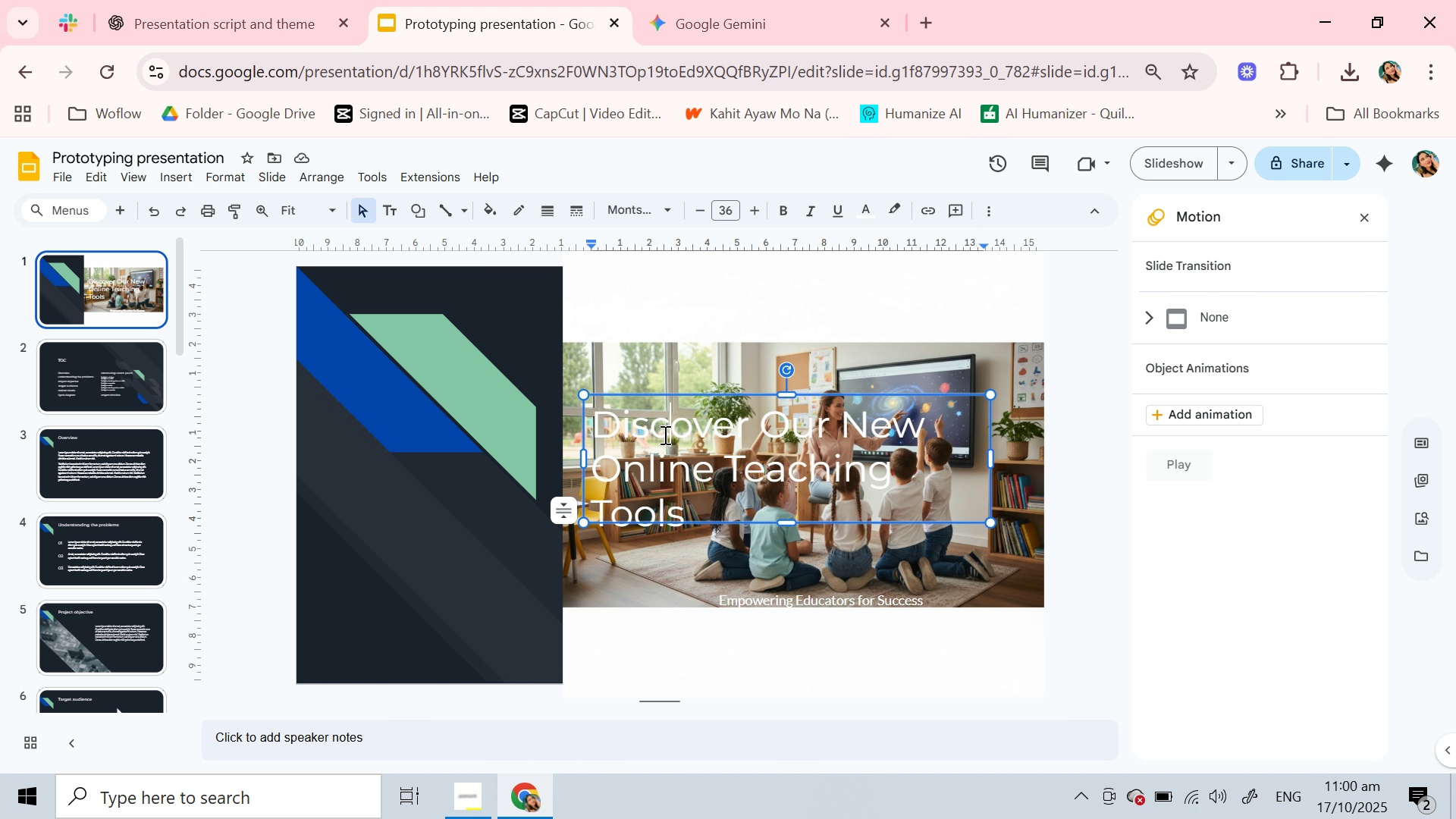 
left_click([665, 437])
 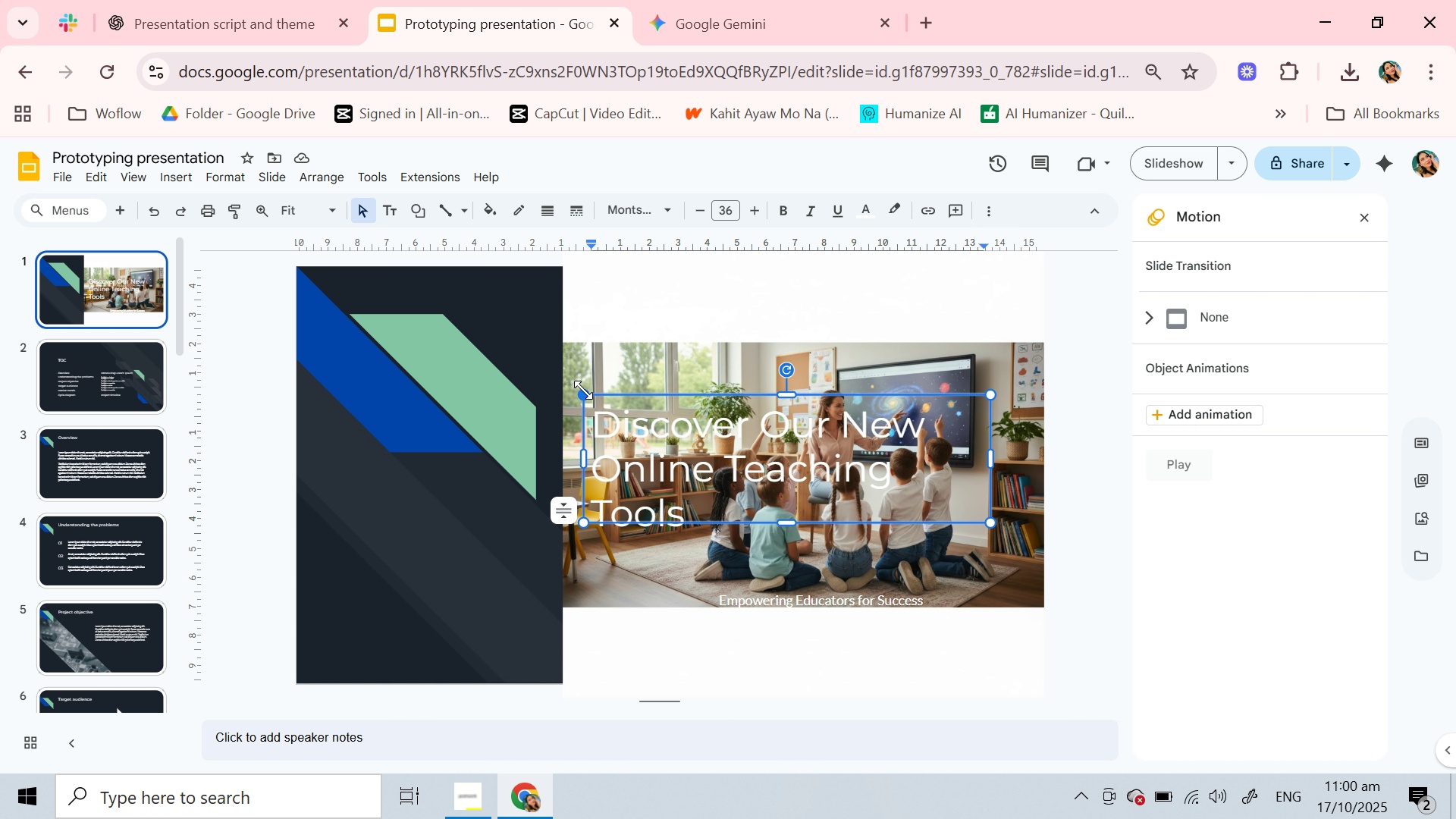 
left_click_drag(start_coordinate=[583, 390], to_coordinate=[586, 305])
 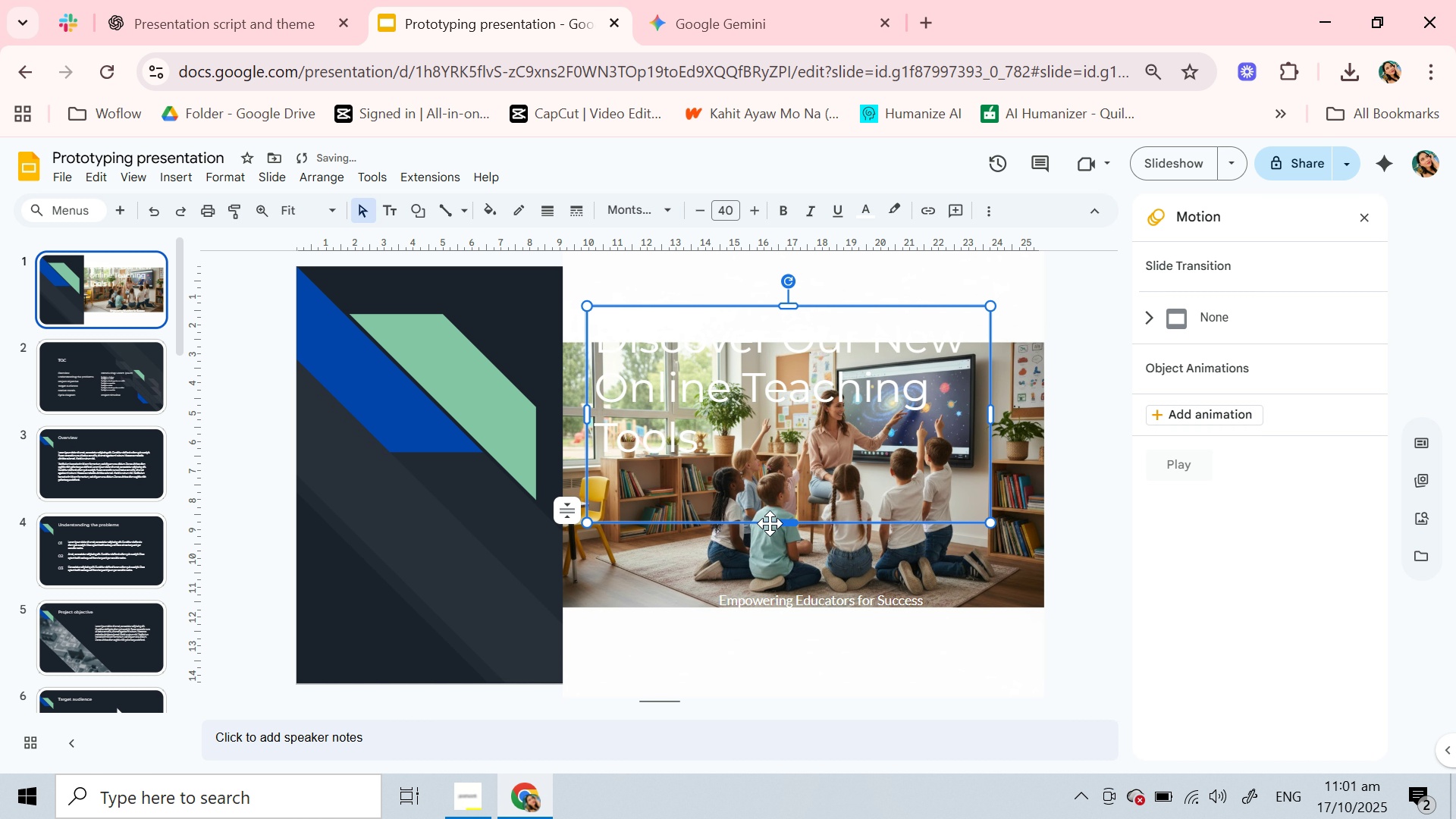 
key(Control+Z)
 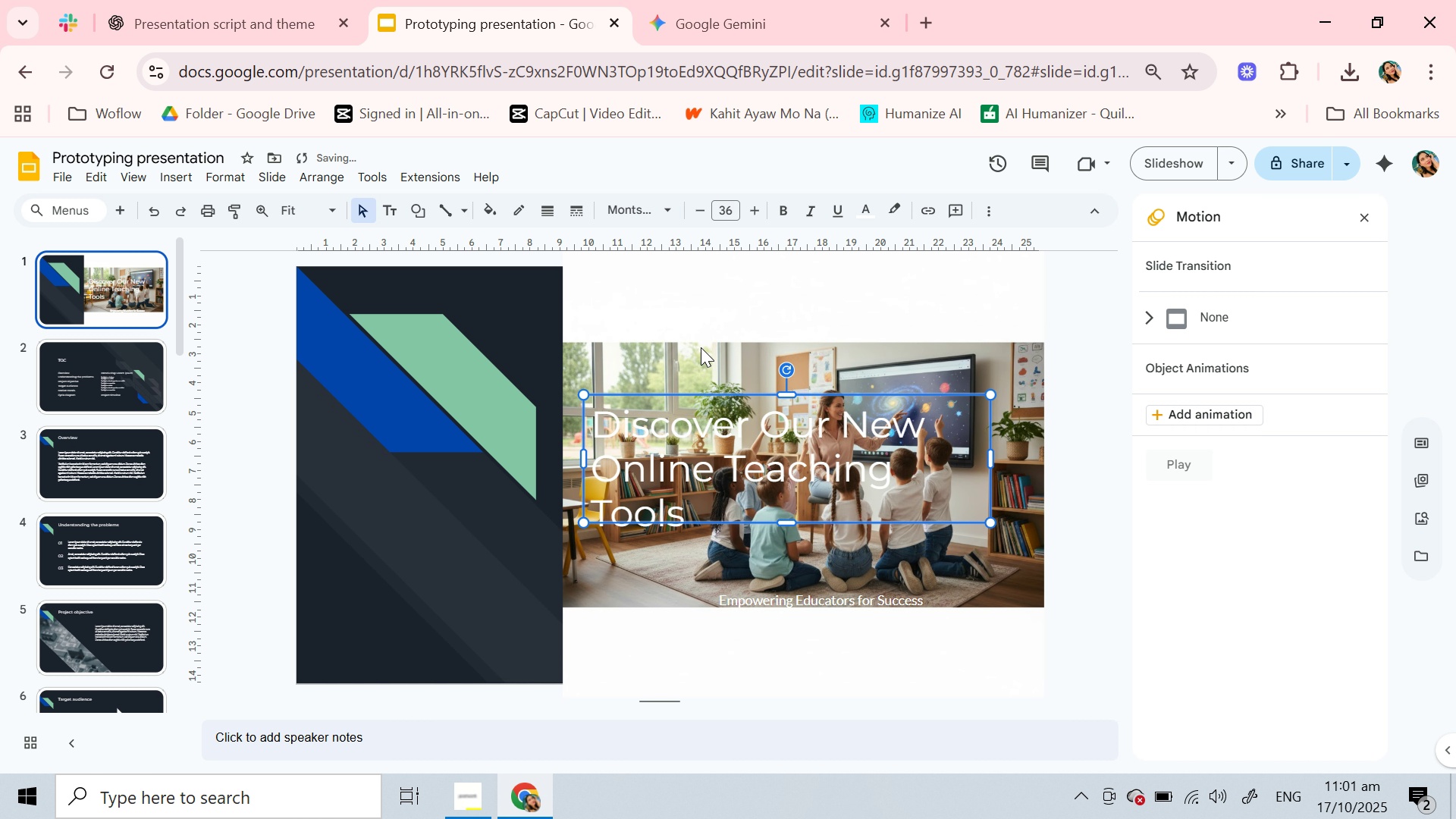 
left_click([701, 343])
 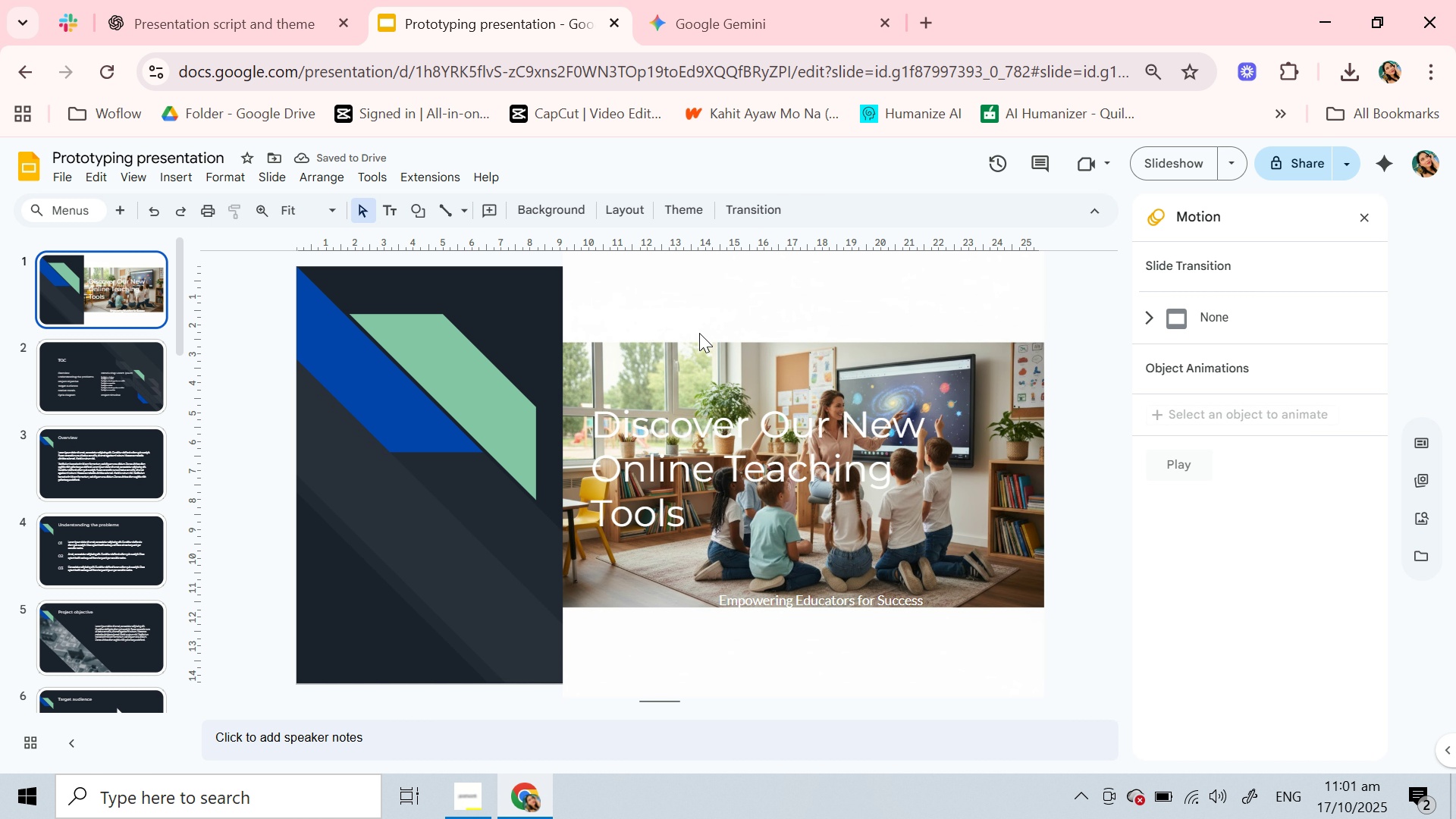 
left_click([698, 278])
 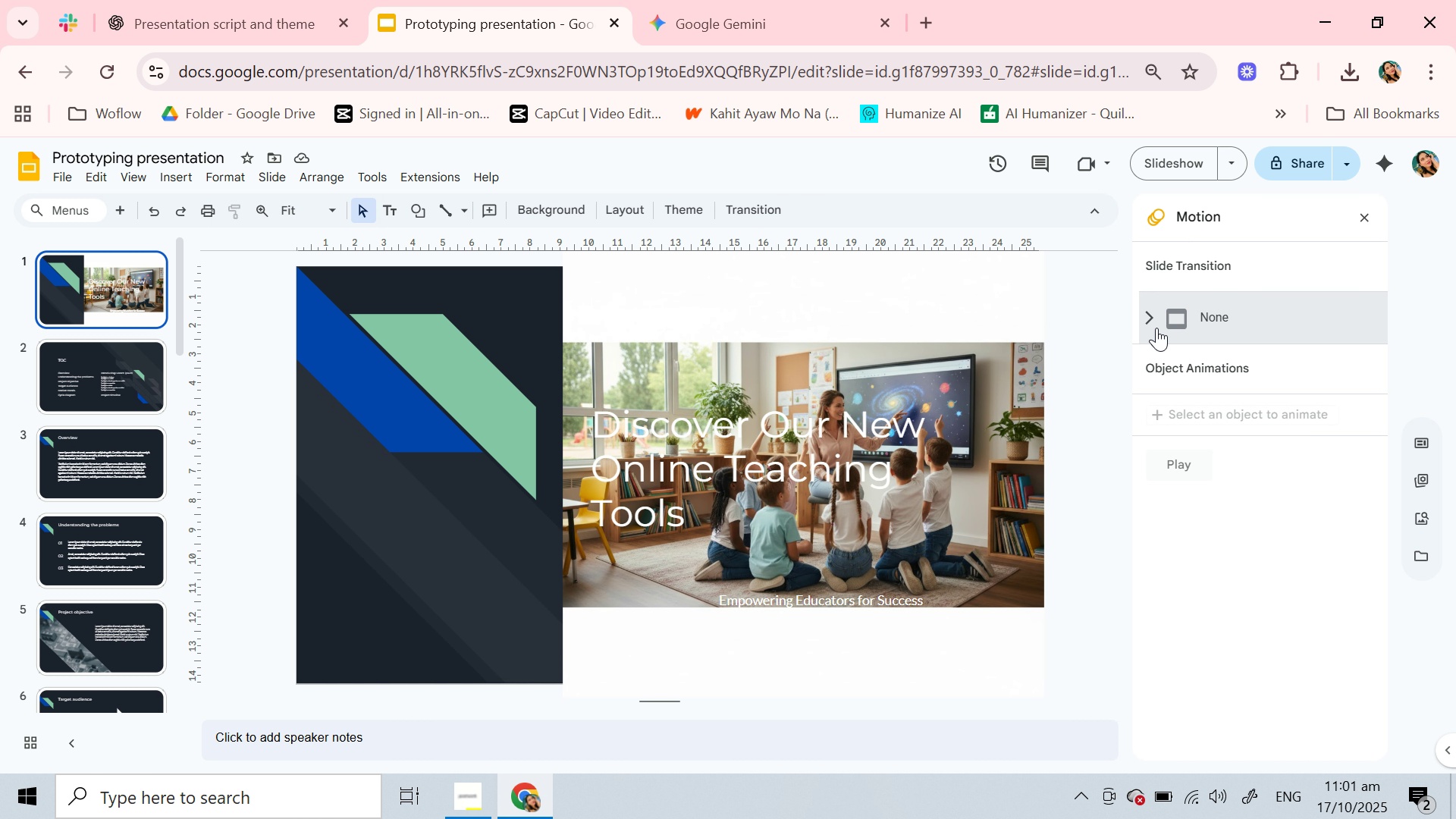 
left_click([1151, 324])
 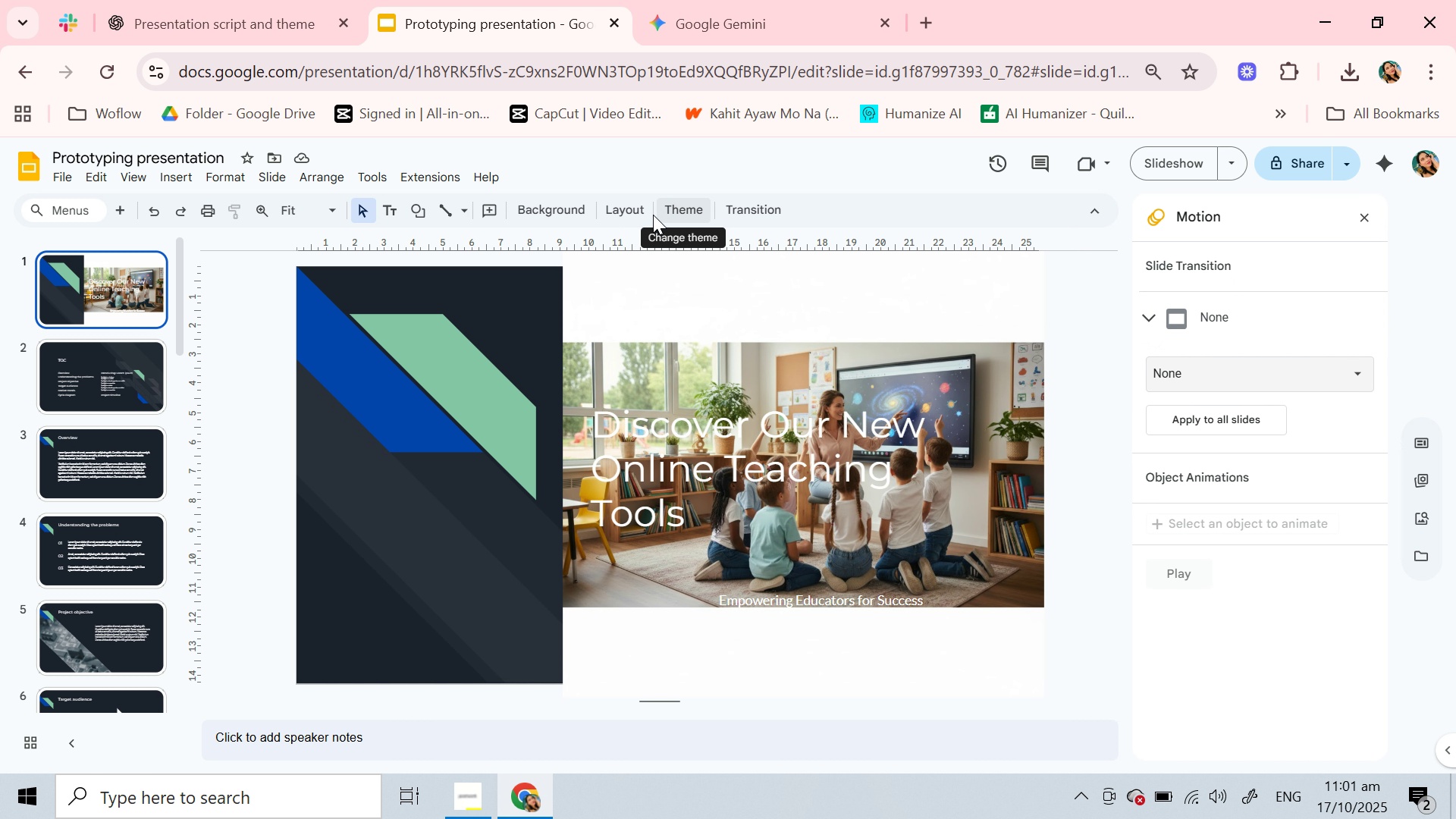 
wait(7.49)
 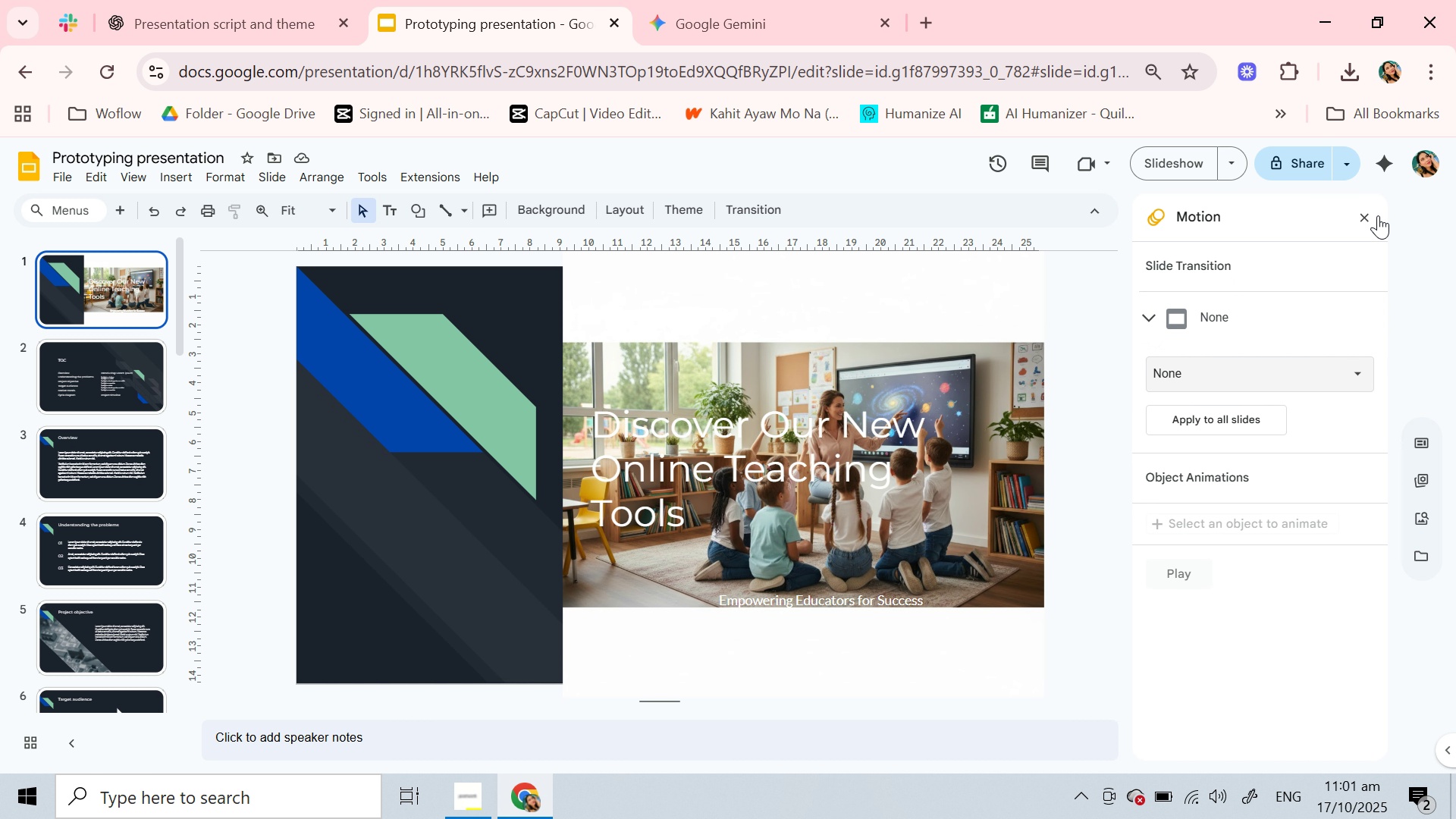 
left_click([1364, 215])
 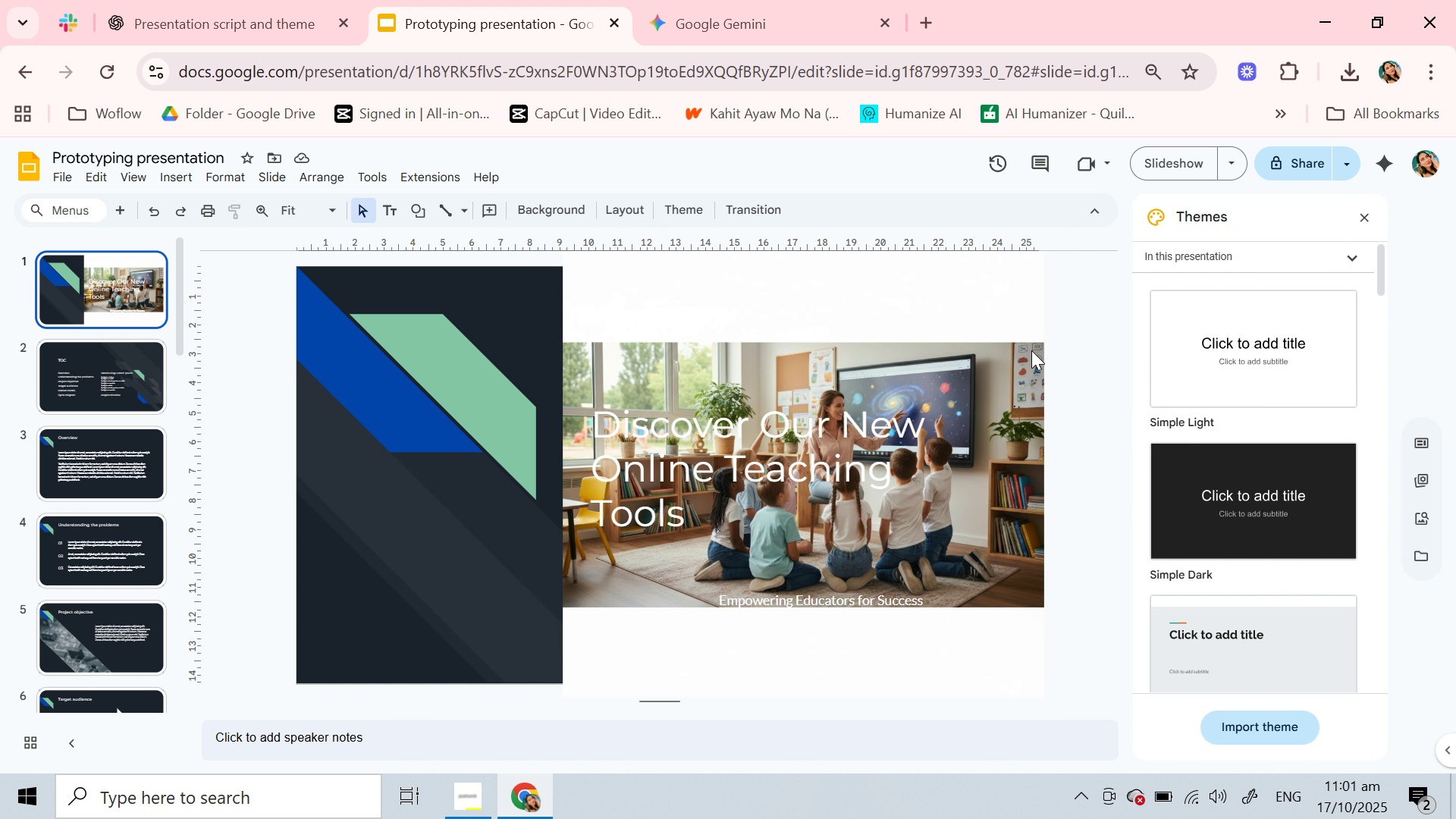 
left_click([926, 303])
 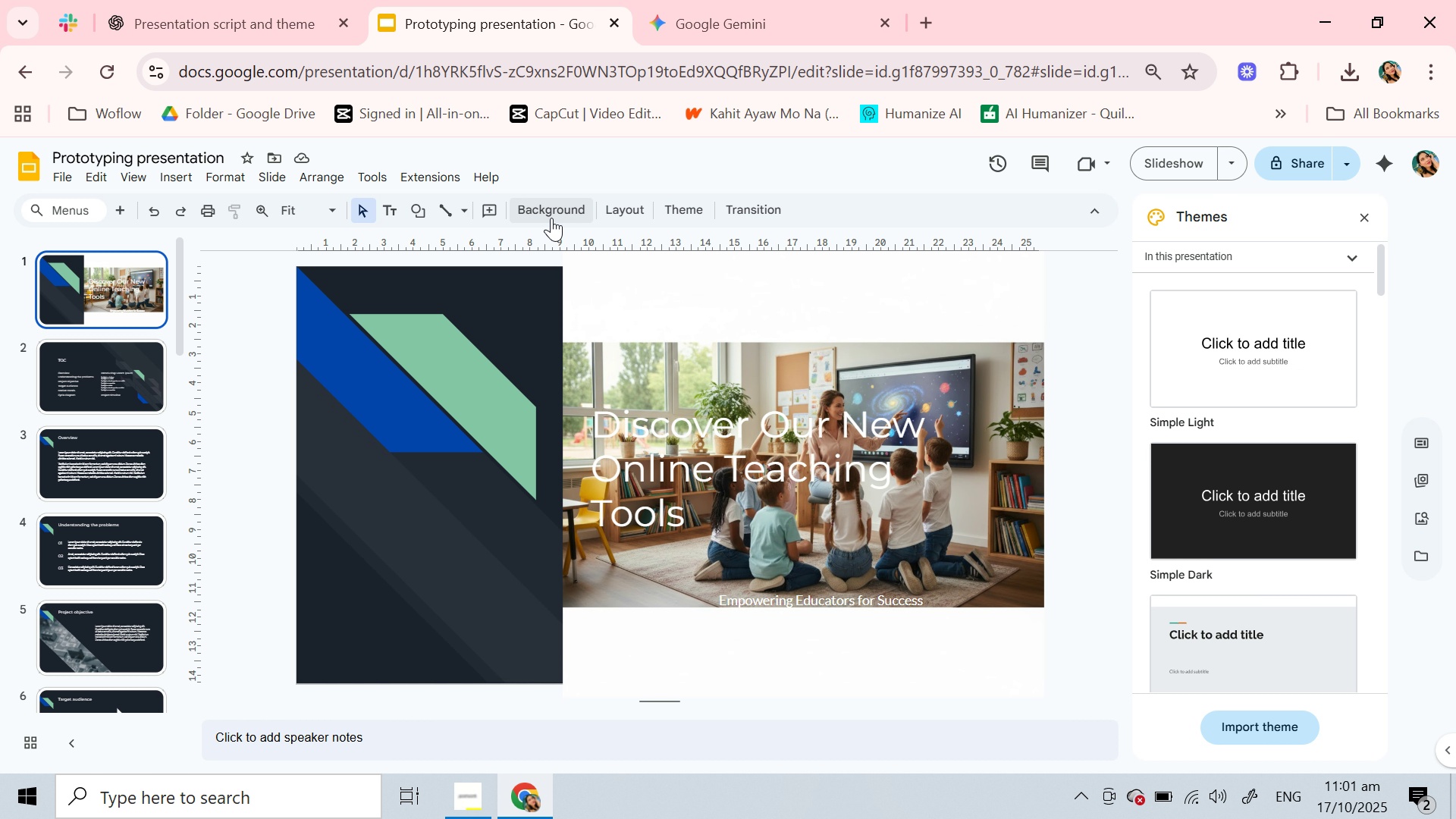 
left_click([551, 218])
 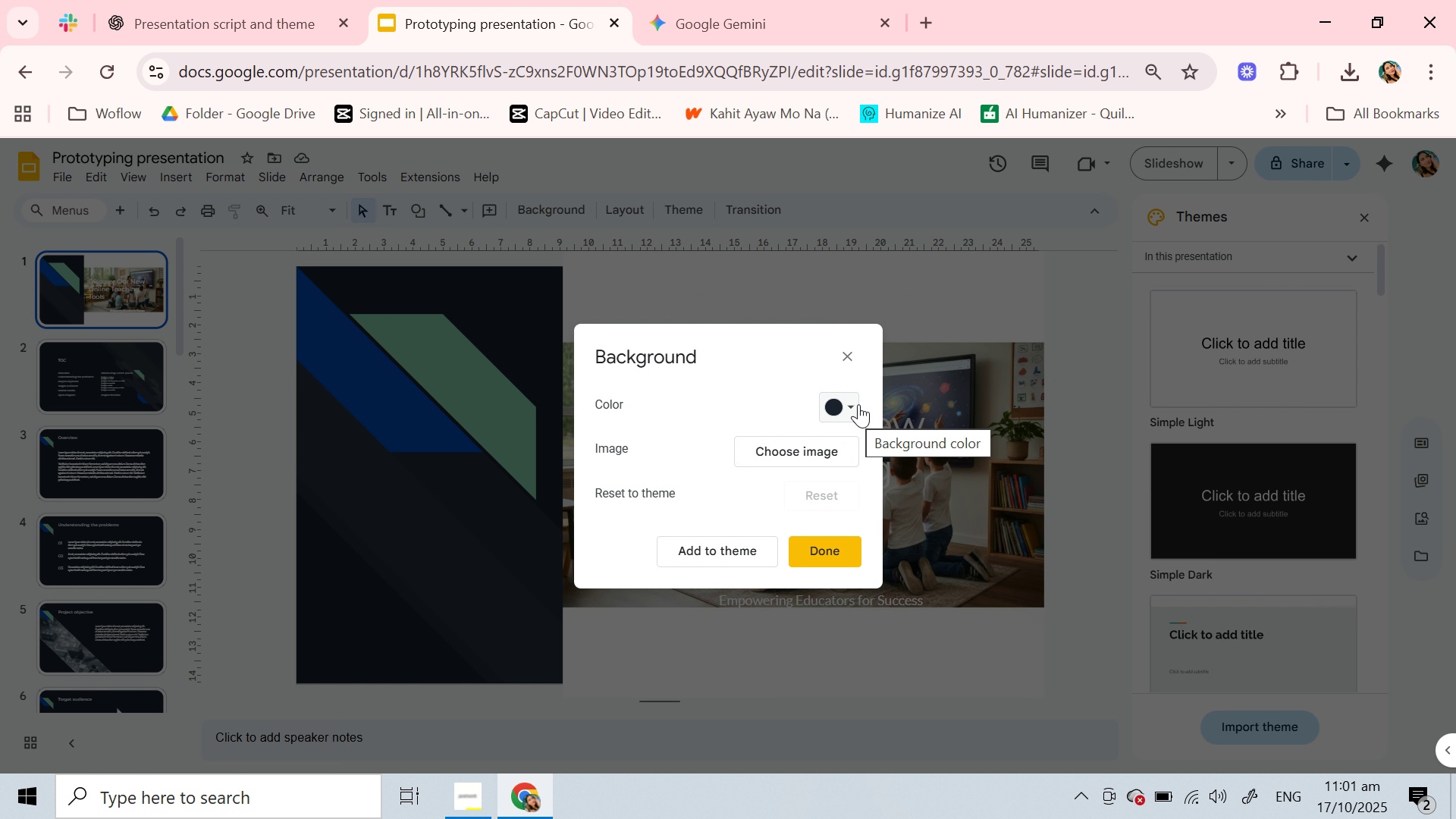 
wait(6.82)
 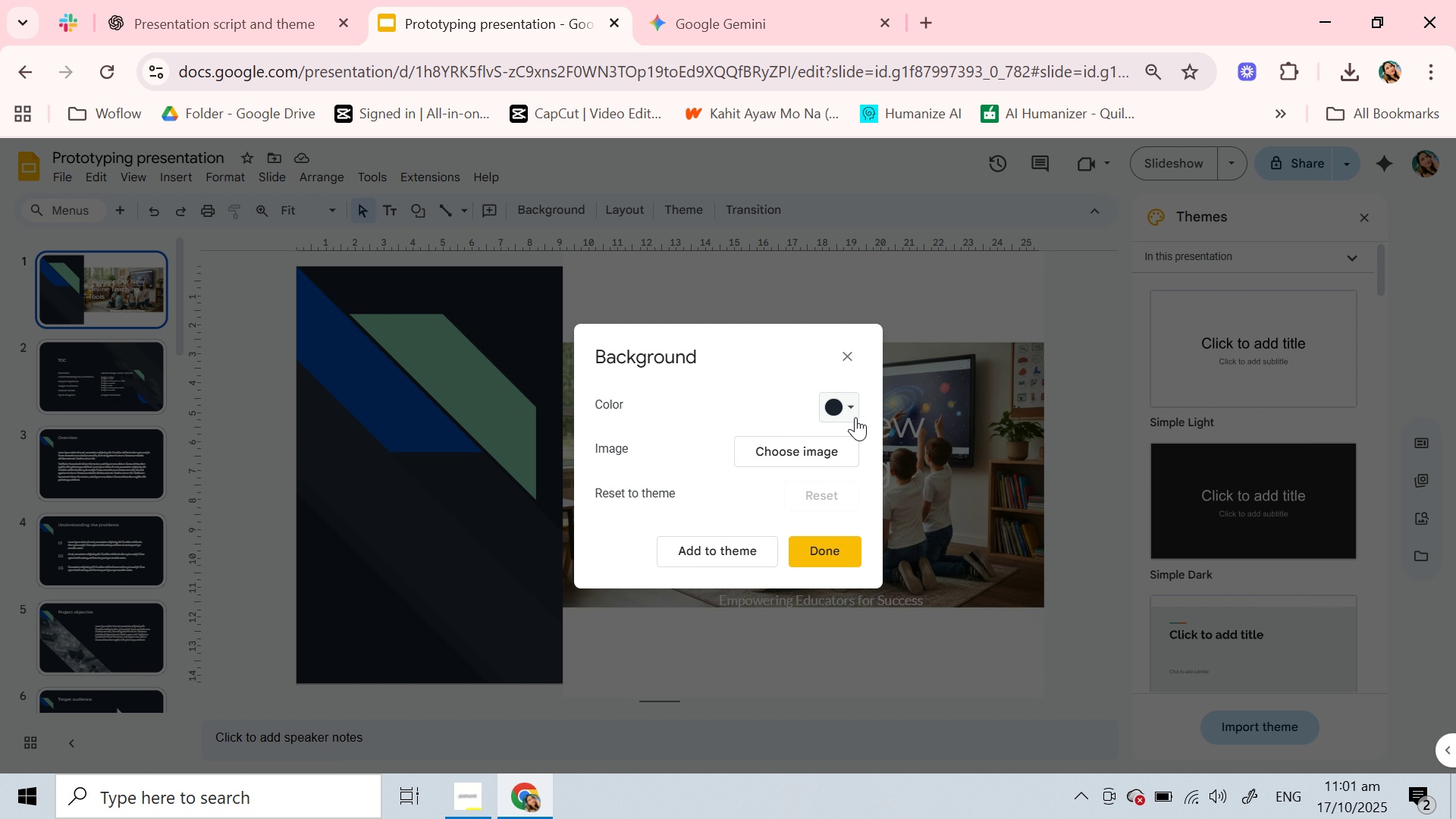 
left_click([846, 350])
 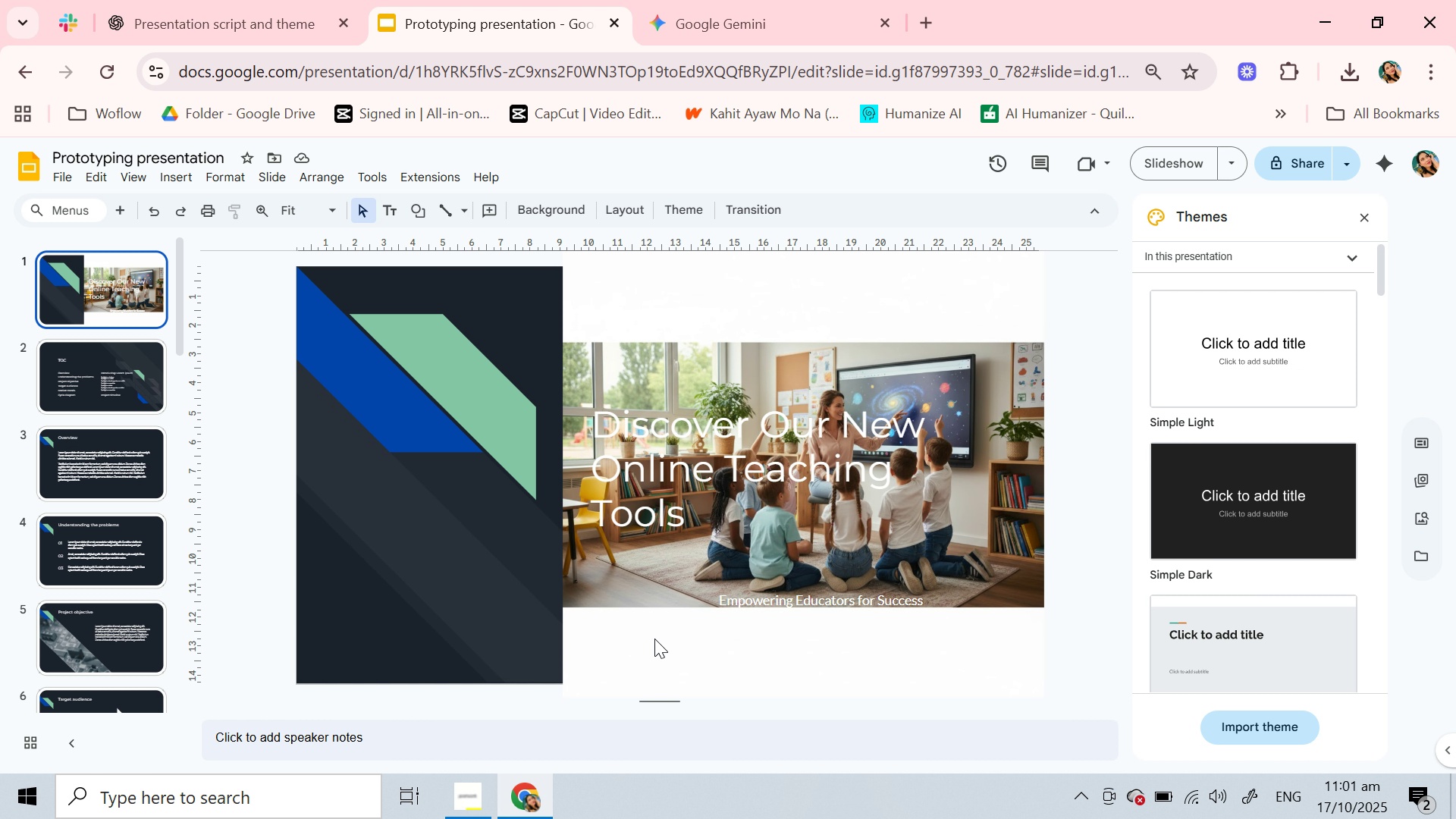 
left_click([655, 655])
 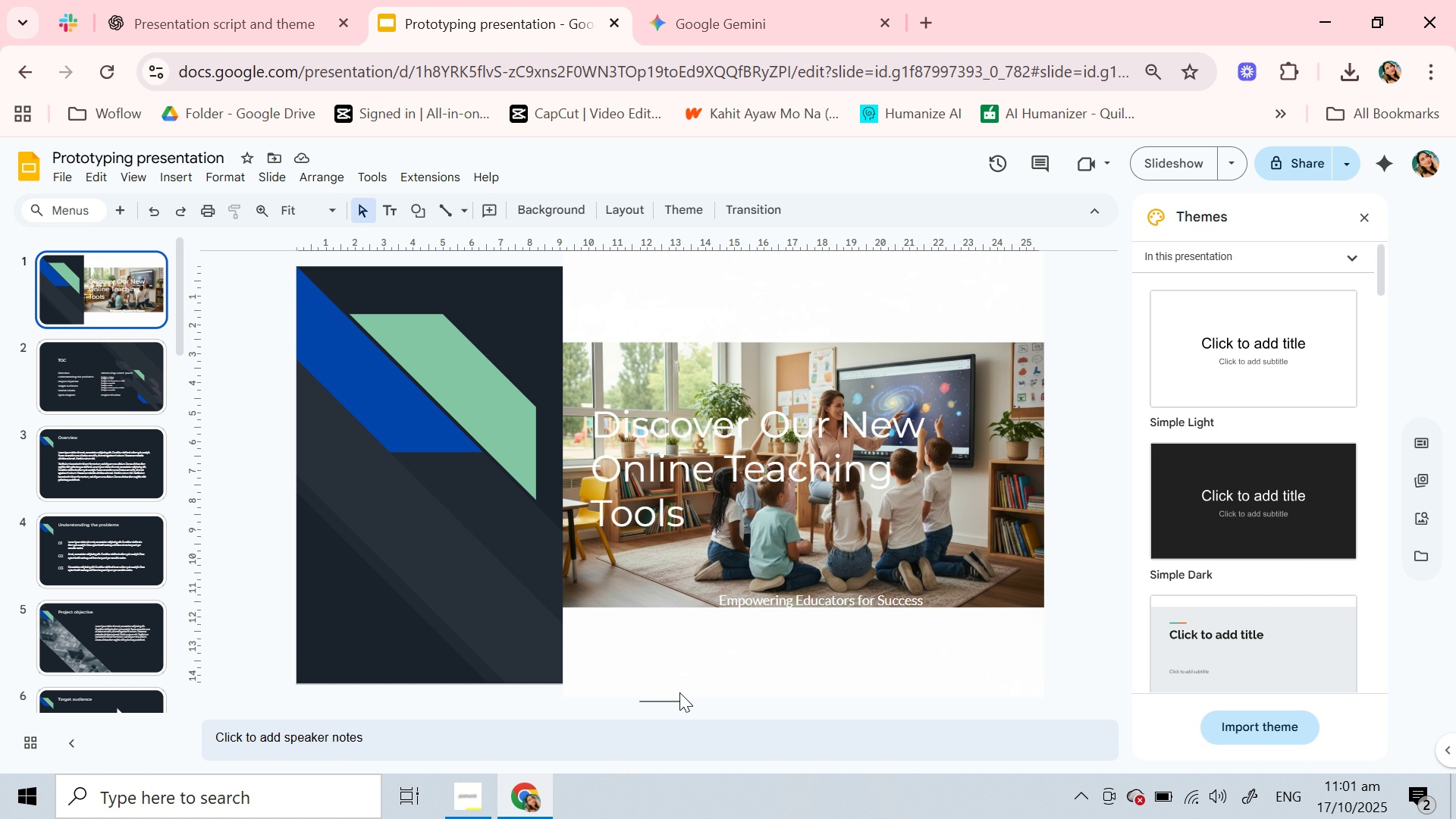 
left_click([672, 485])
 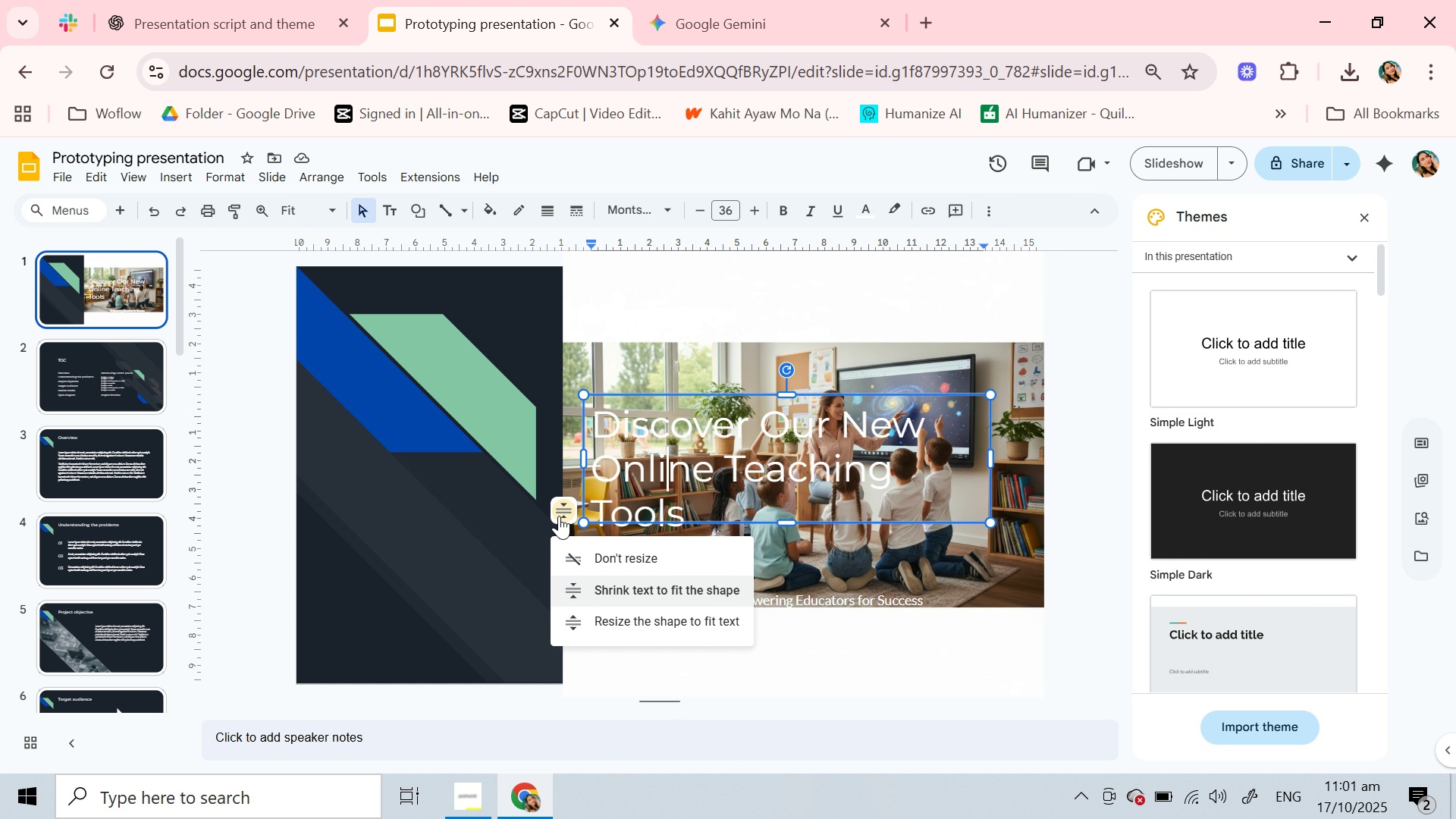 
wait(6.8)
 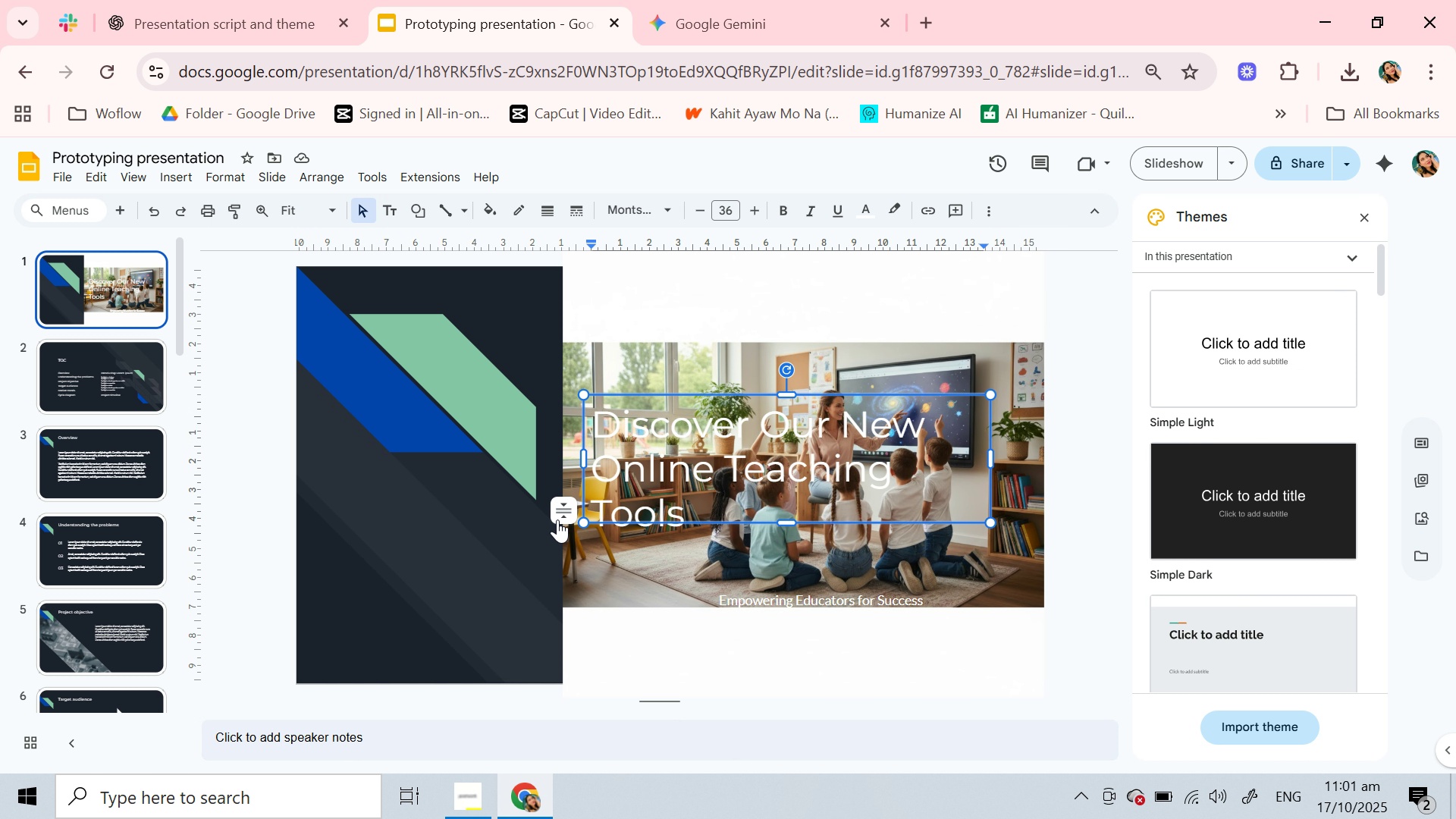 
left_click([559, 516])
 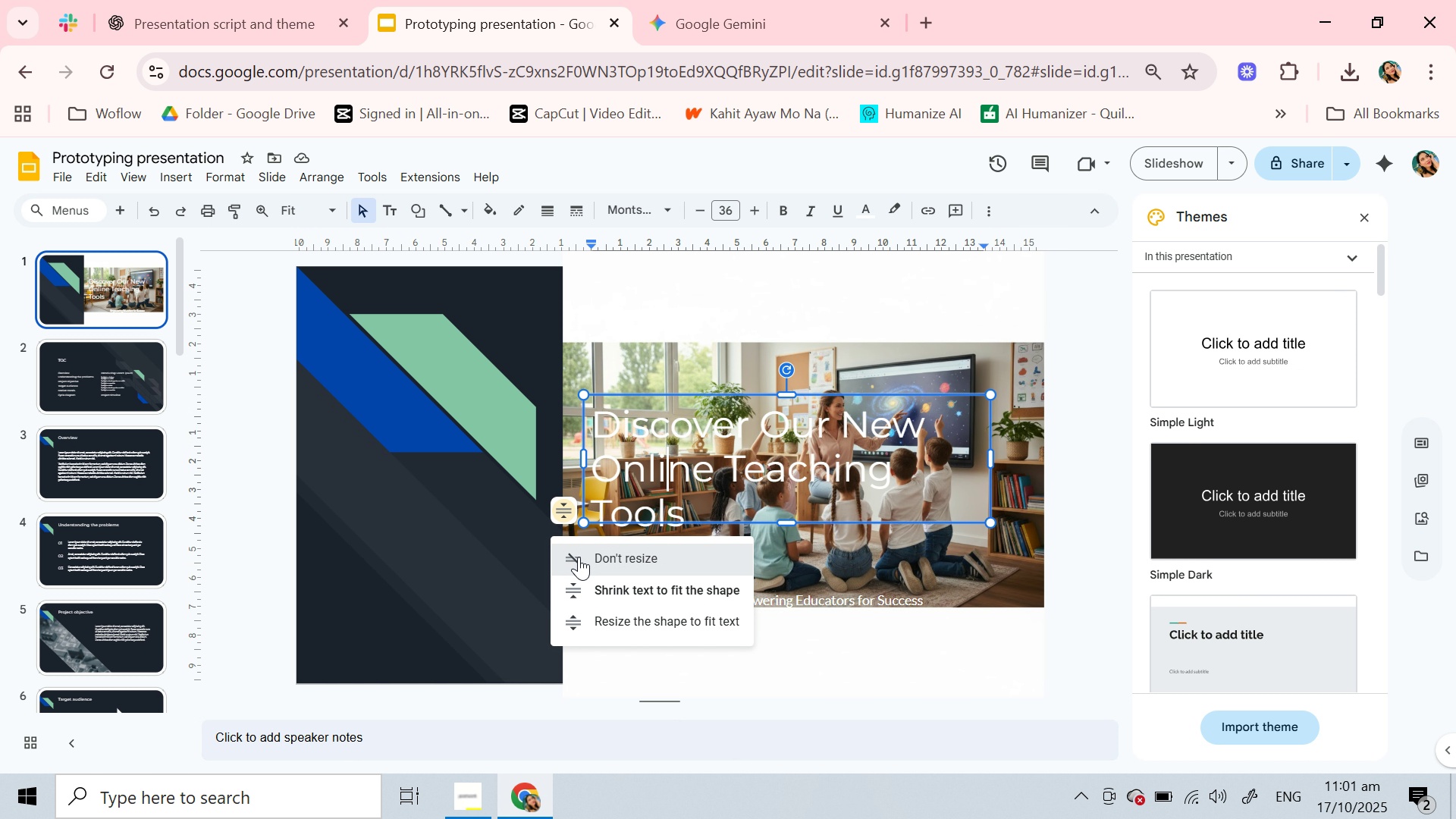 
left_click([579, 557])
 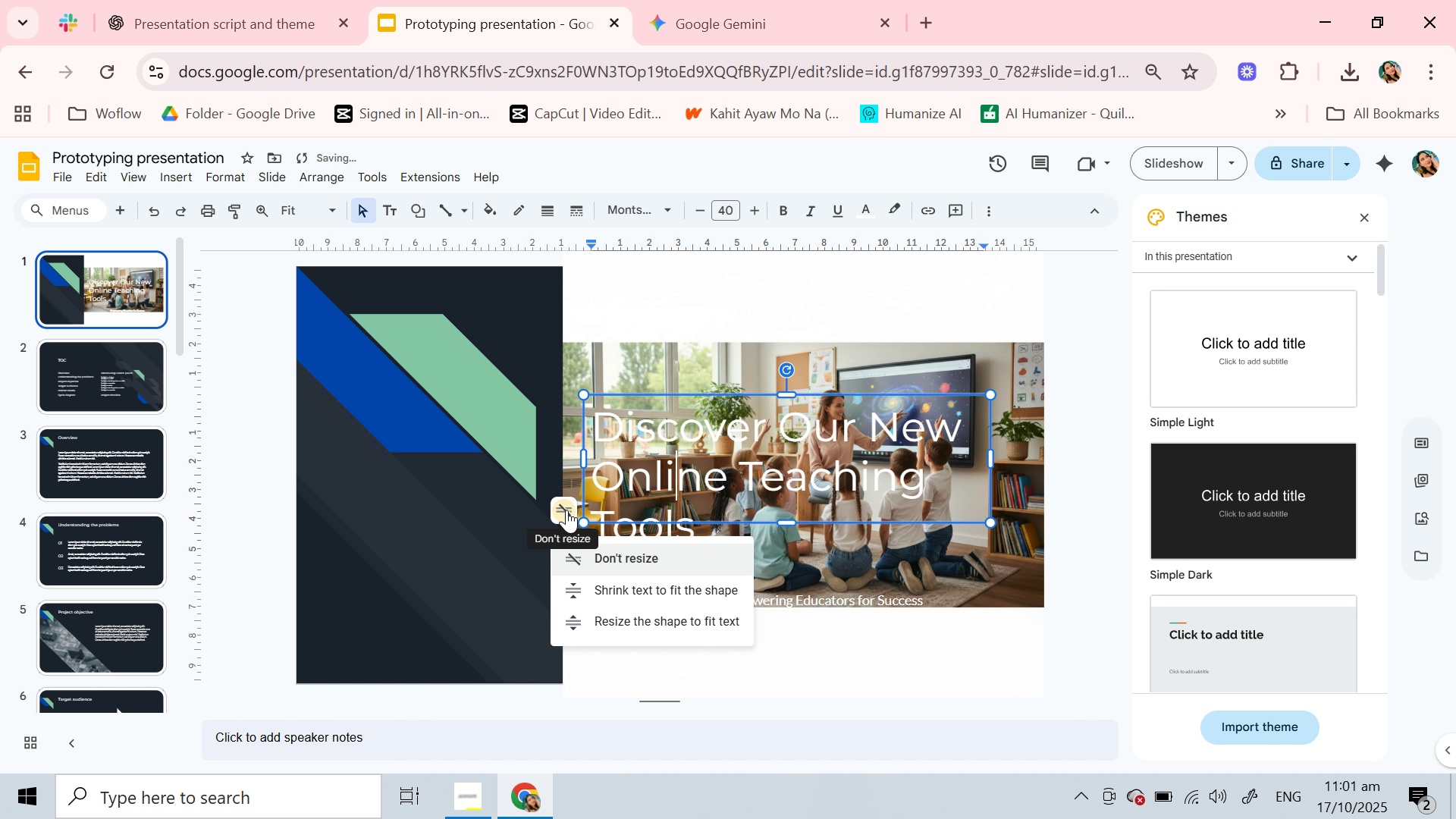 
left_click_drag(start_coordinate=[566, 510], to_coordinate=[589, 538])
 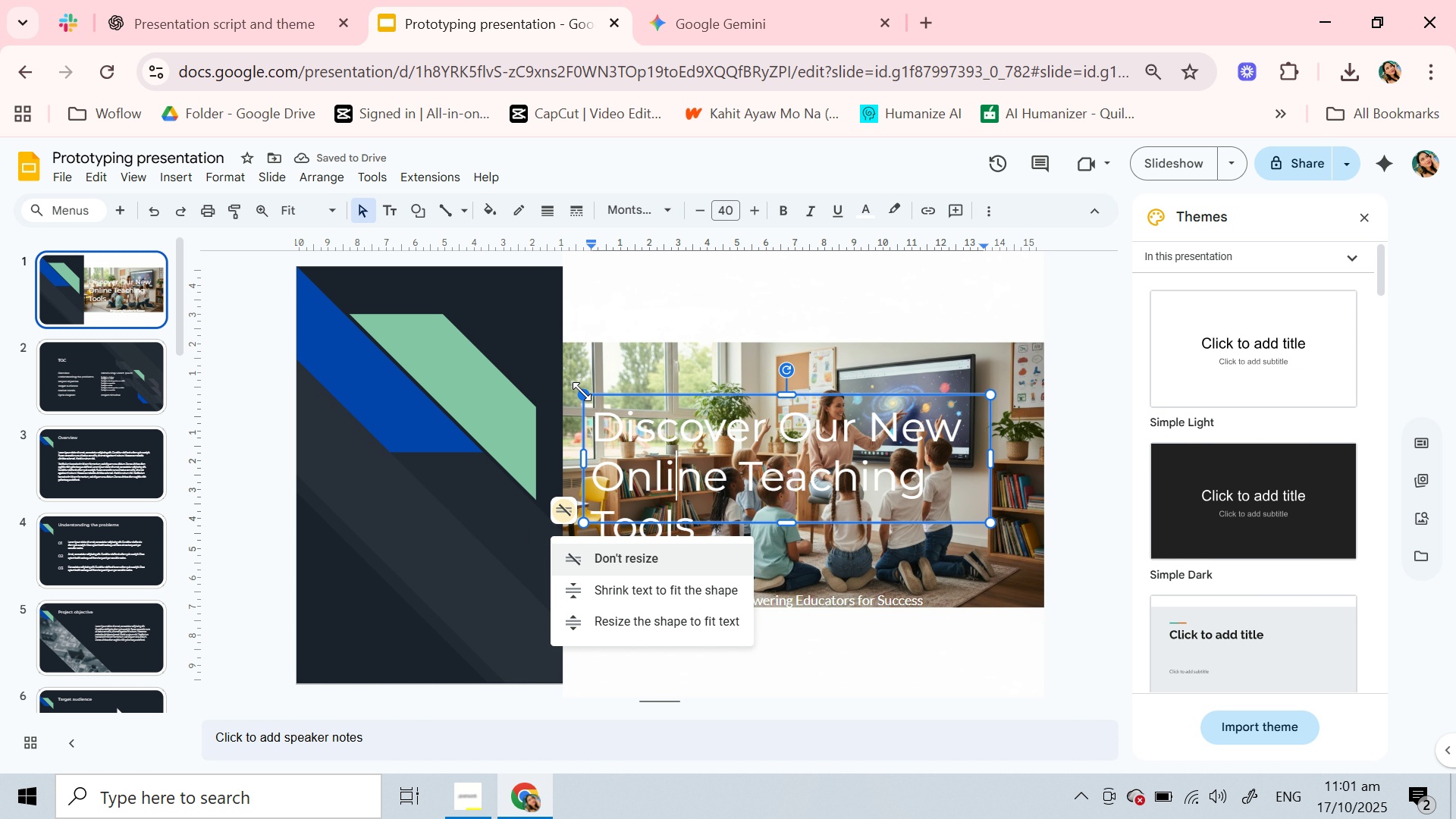 
left_click_drag(start_coordinate=[581, 391], to_coordinate=[587, 352])
 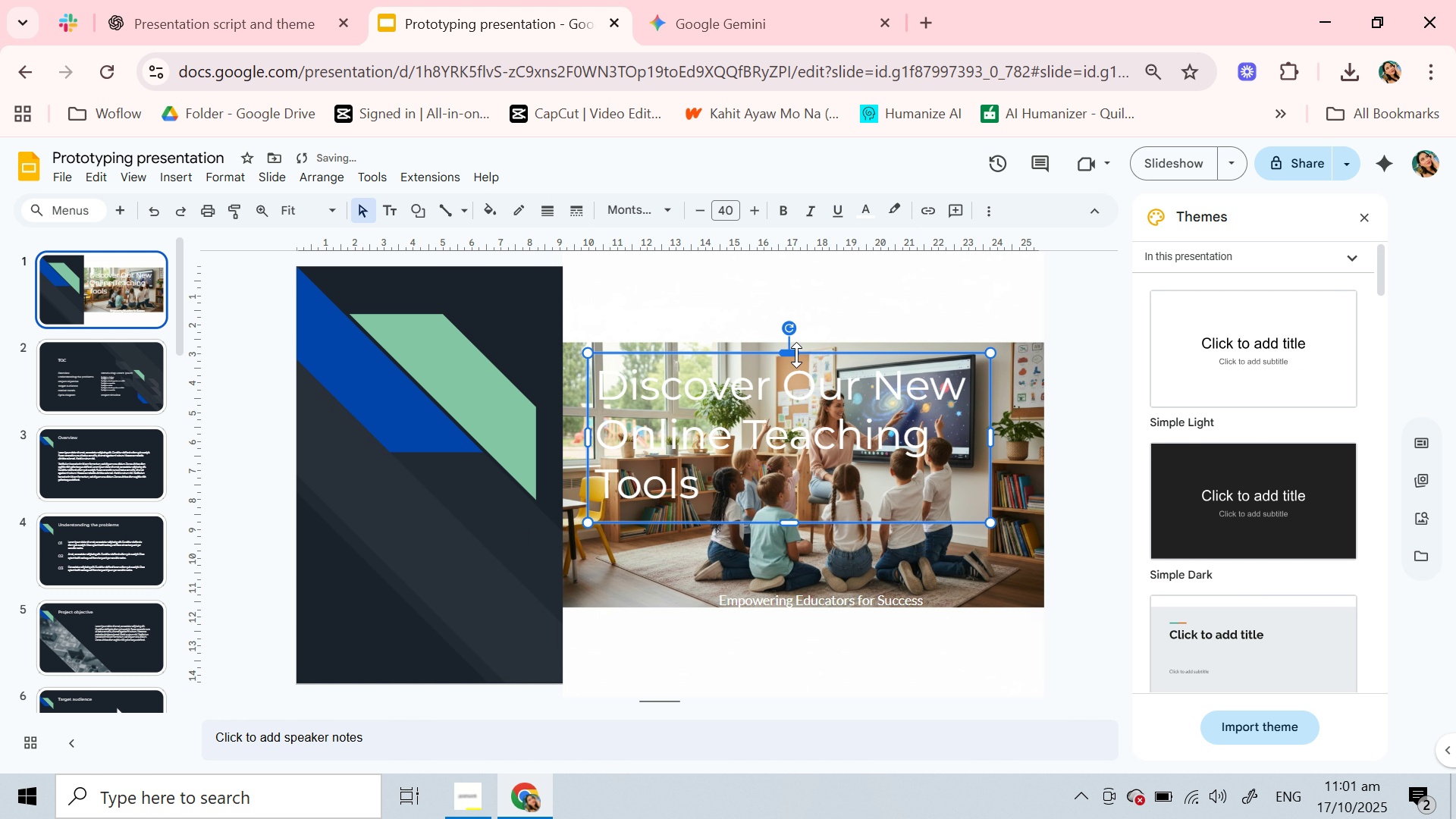 
left_click_drag(start_coordinate=[796, 355], to_coordinate=[788, 303])
 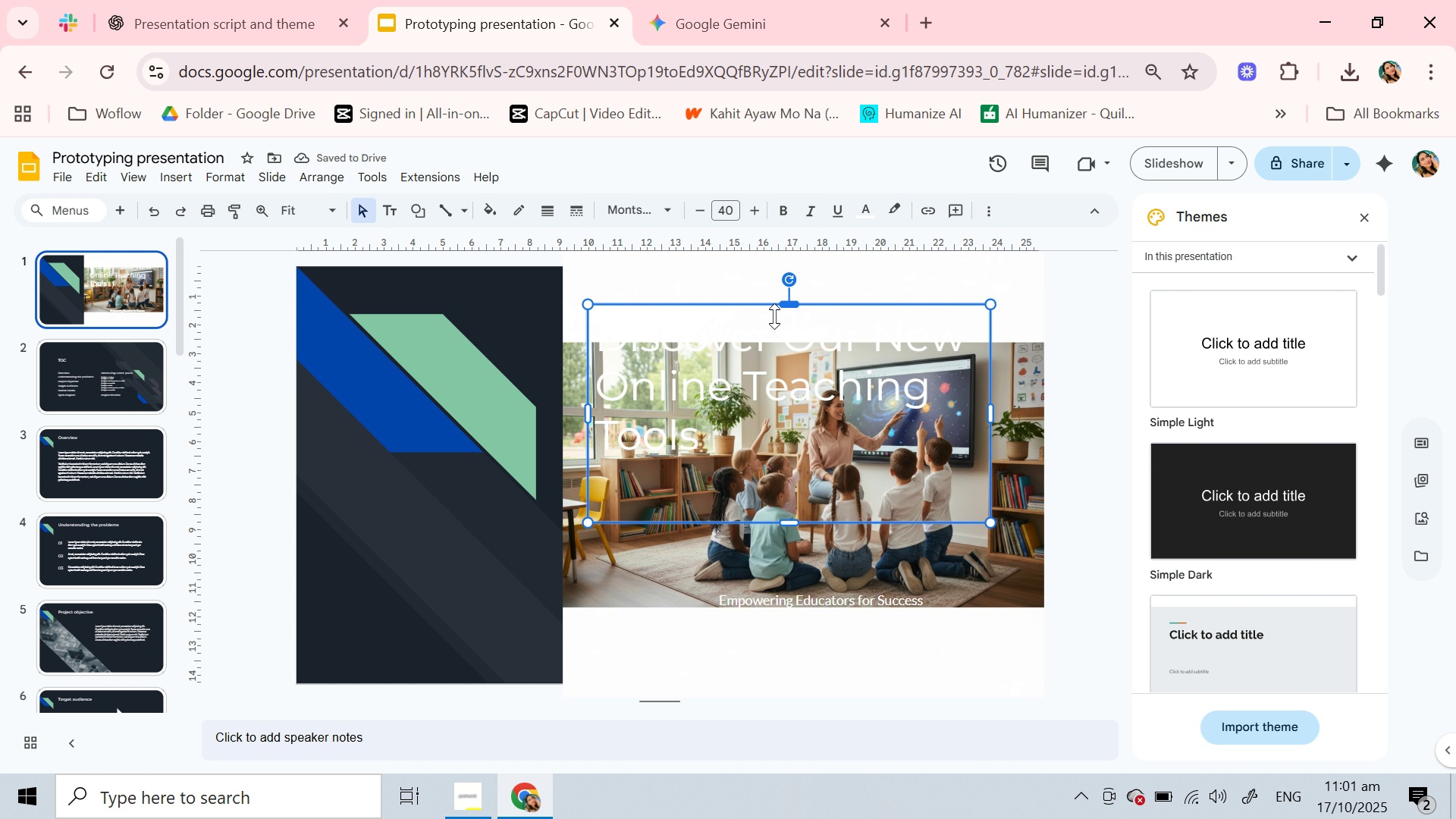 
right_click([717, 361])
 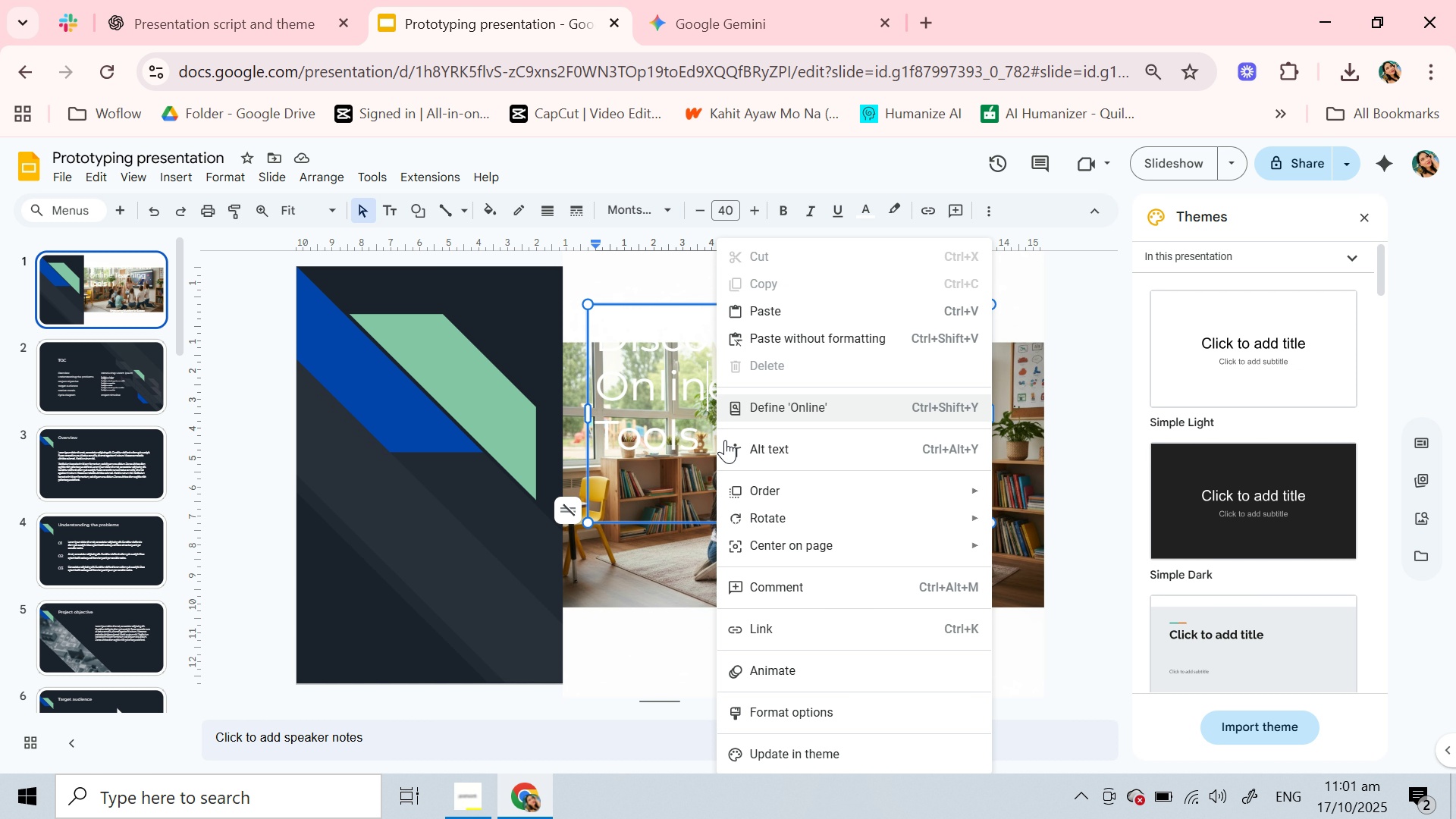 
wait(8.92)
 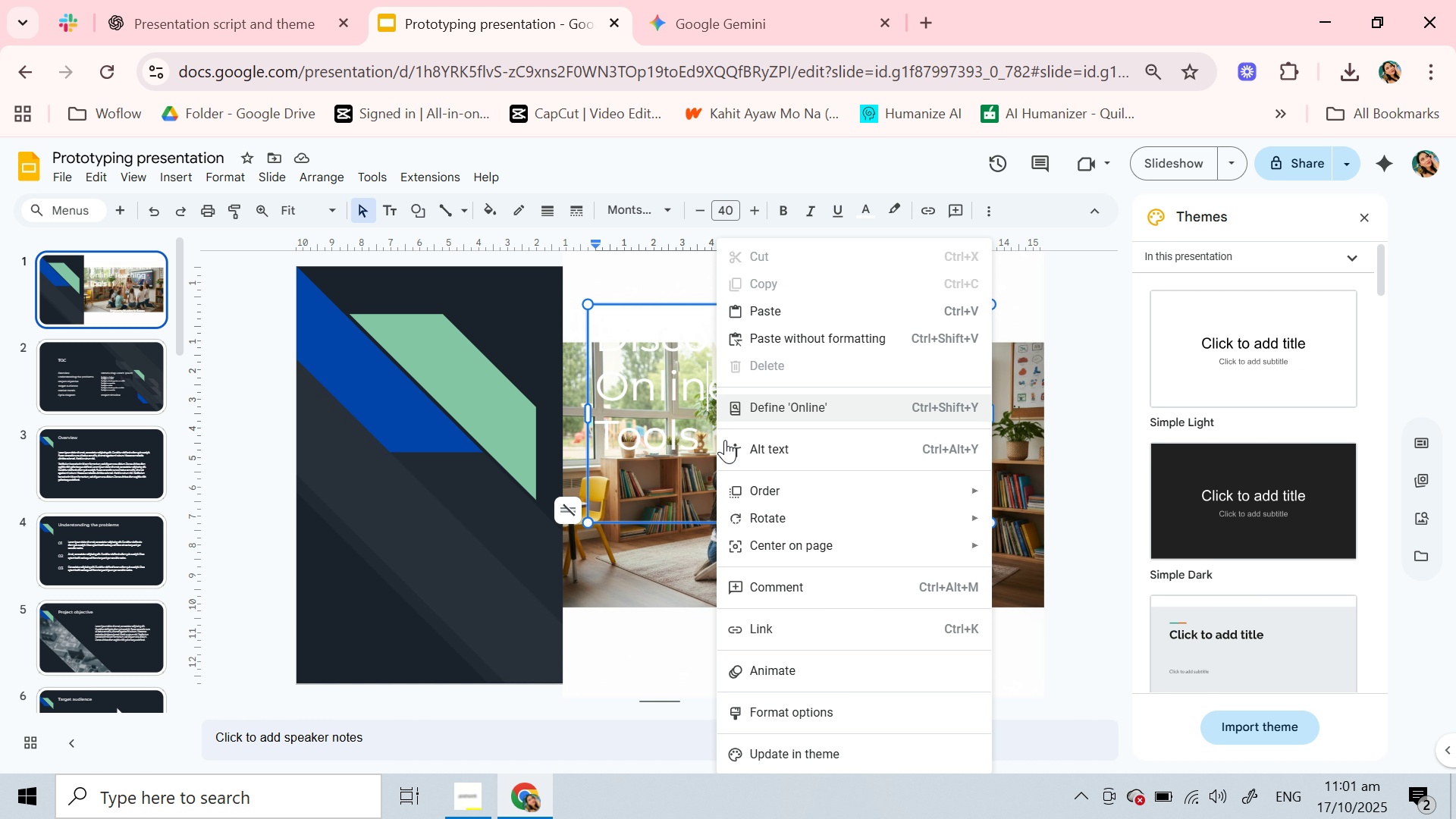 
left_click([1056, 494])
 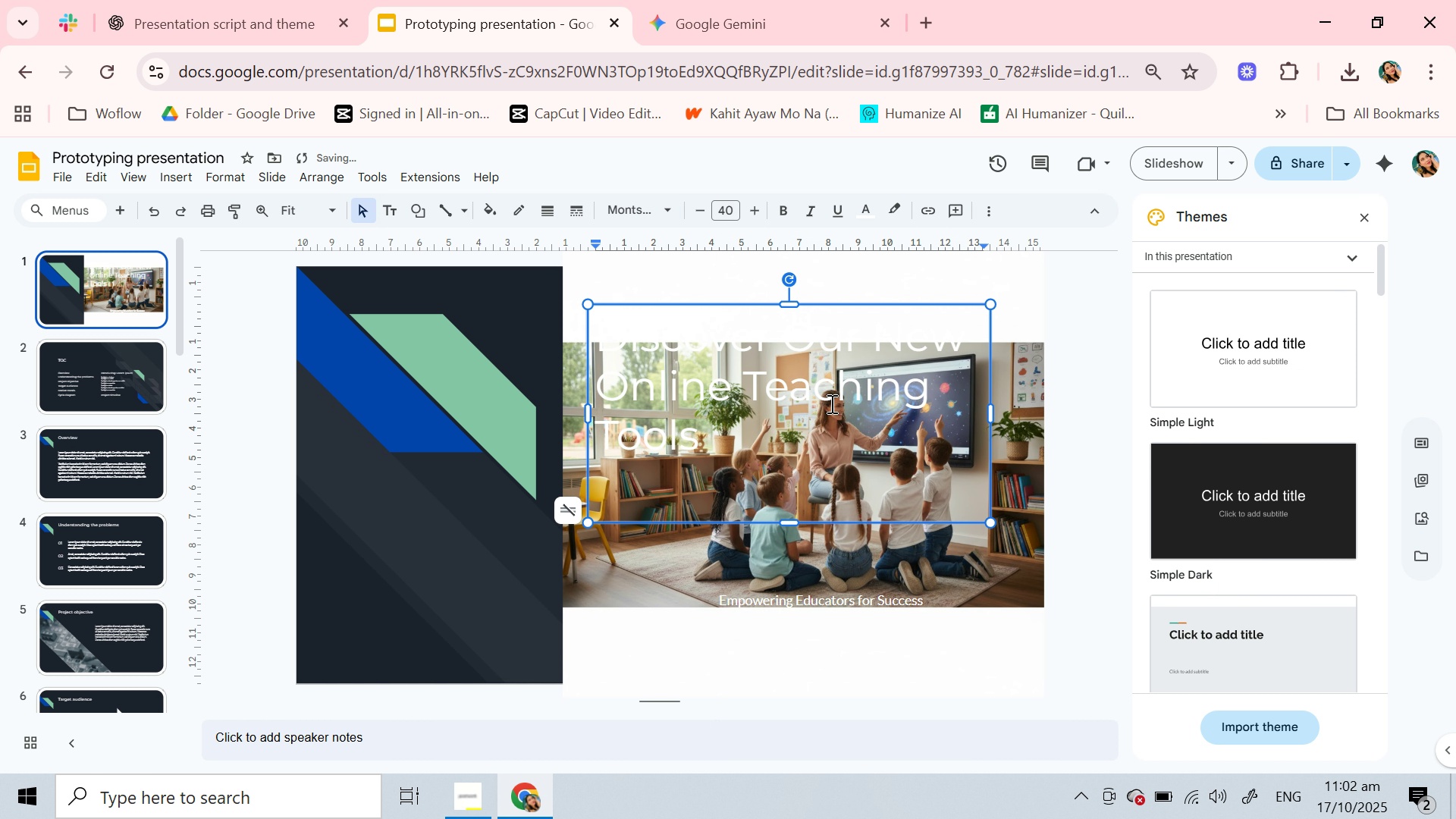 
left_click_drag(start_coordinate=[830, 403], to_coordinate=[823, 481])
 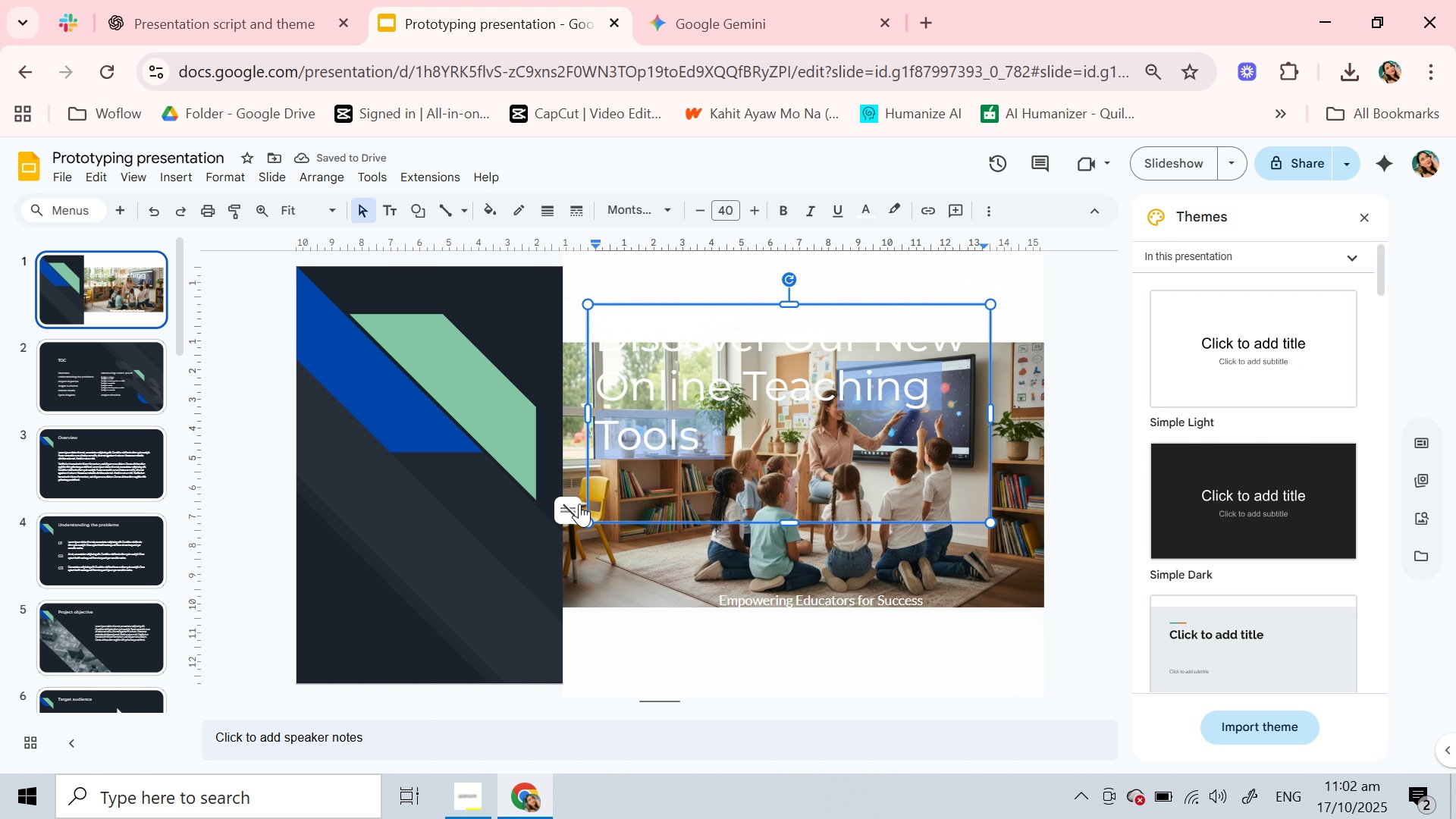 
left_click_drag(start_coordinate=[588, 507], to_coordinate=[546, 494])
 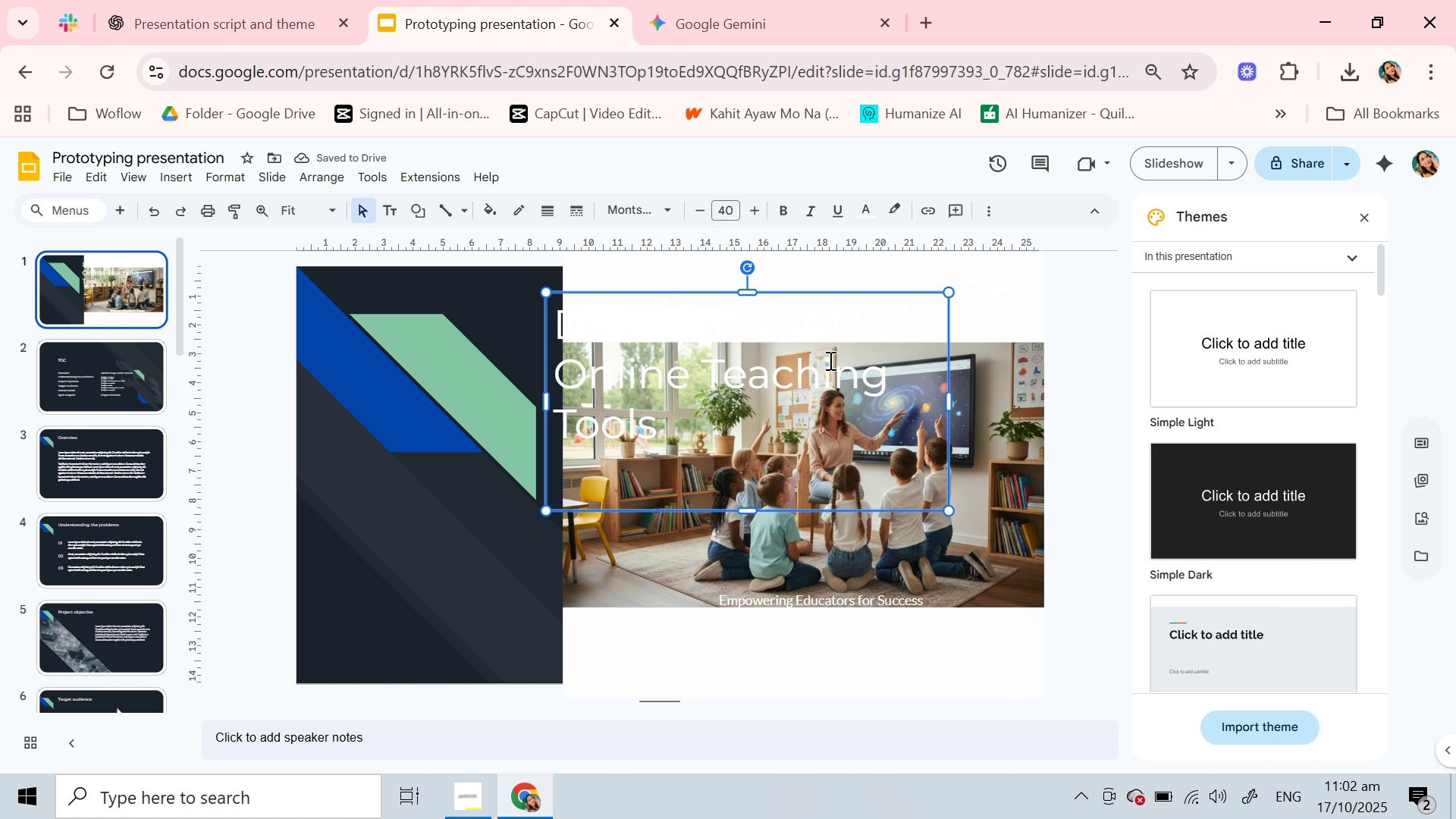 
wait(6.71)
 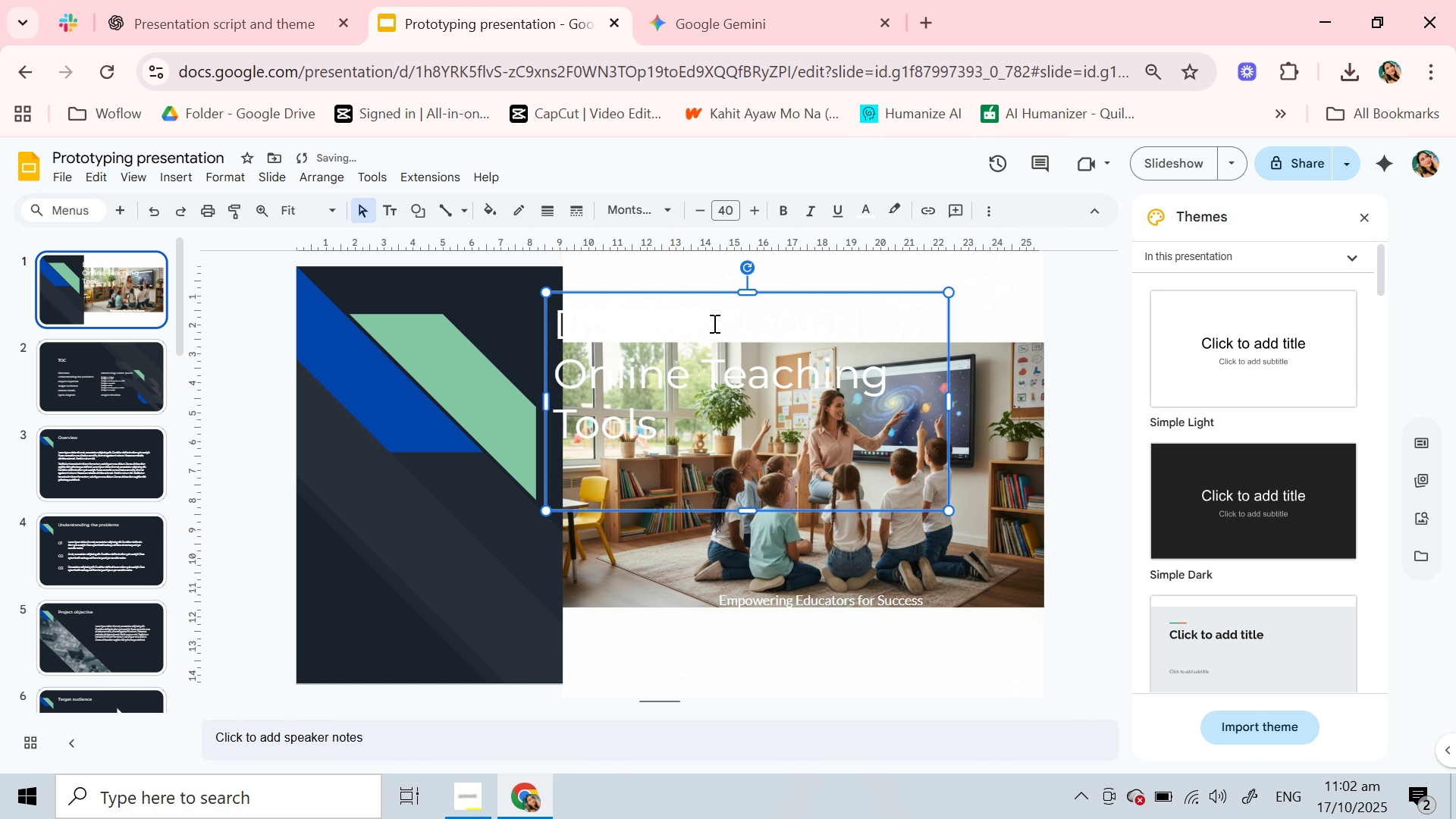 
left_click_drag(start_coordinate=[948, 515], to_coordinate=[1044, 343])
 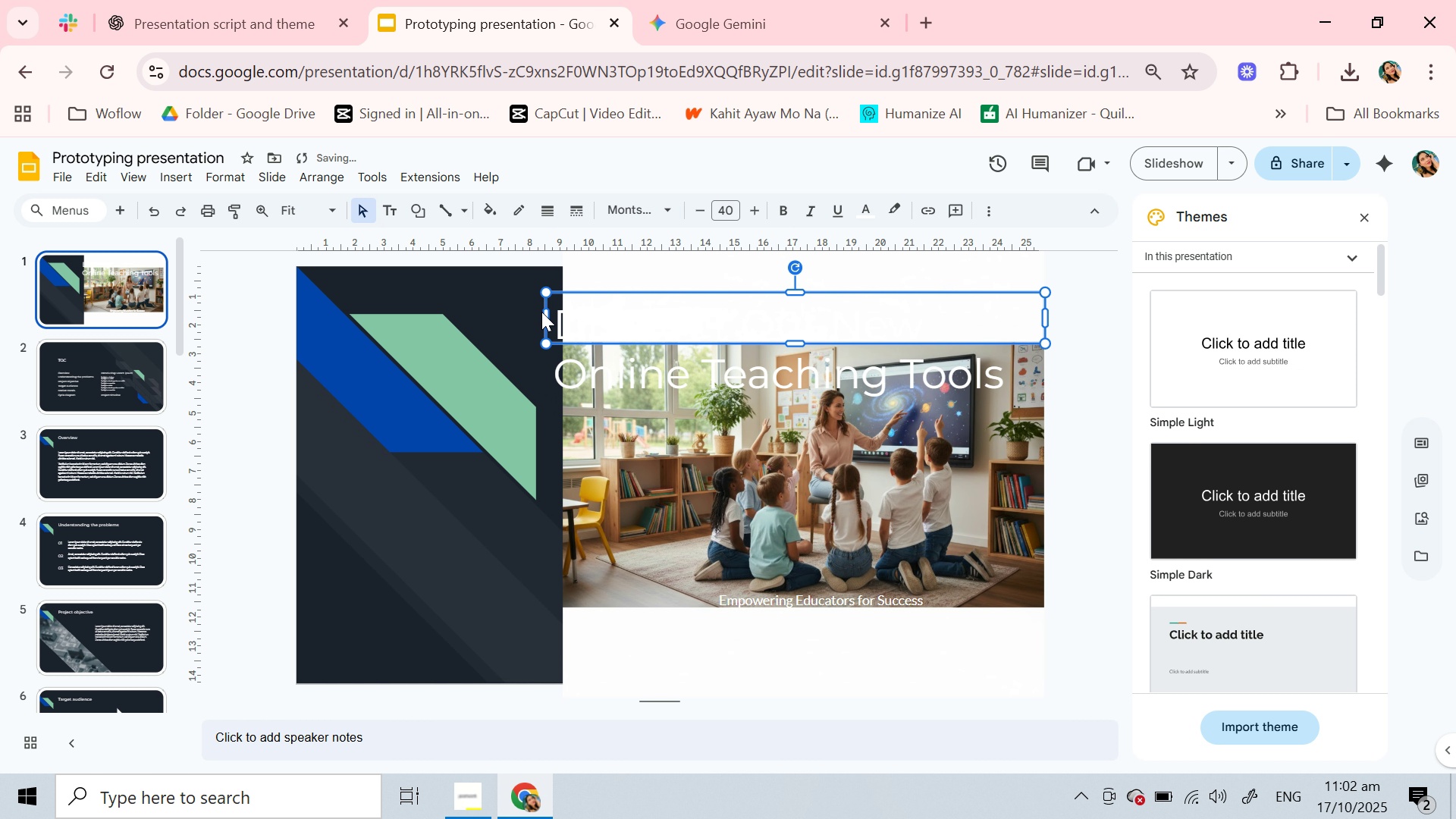 
left_click_drag(start_coordinate=[546, 317], to_coordinate=[562, 317])
 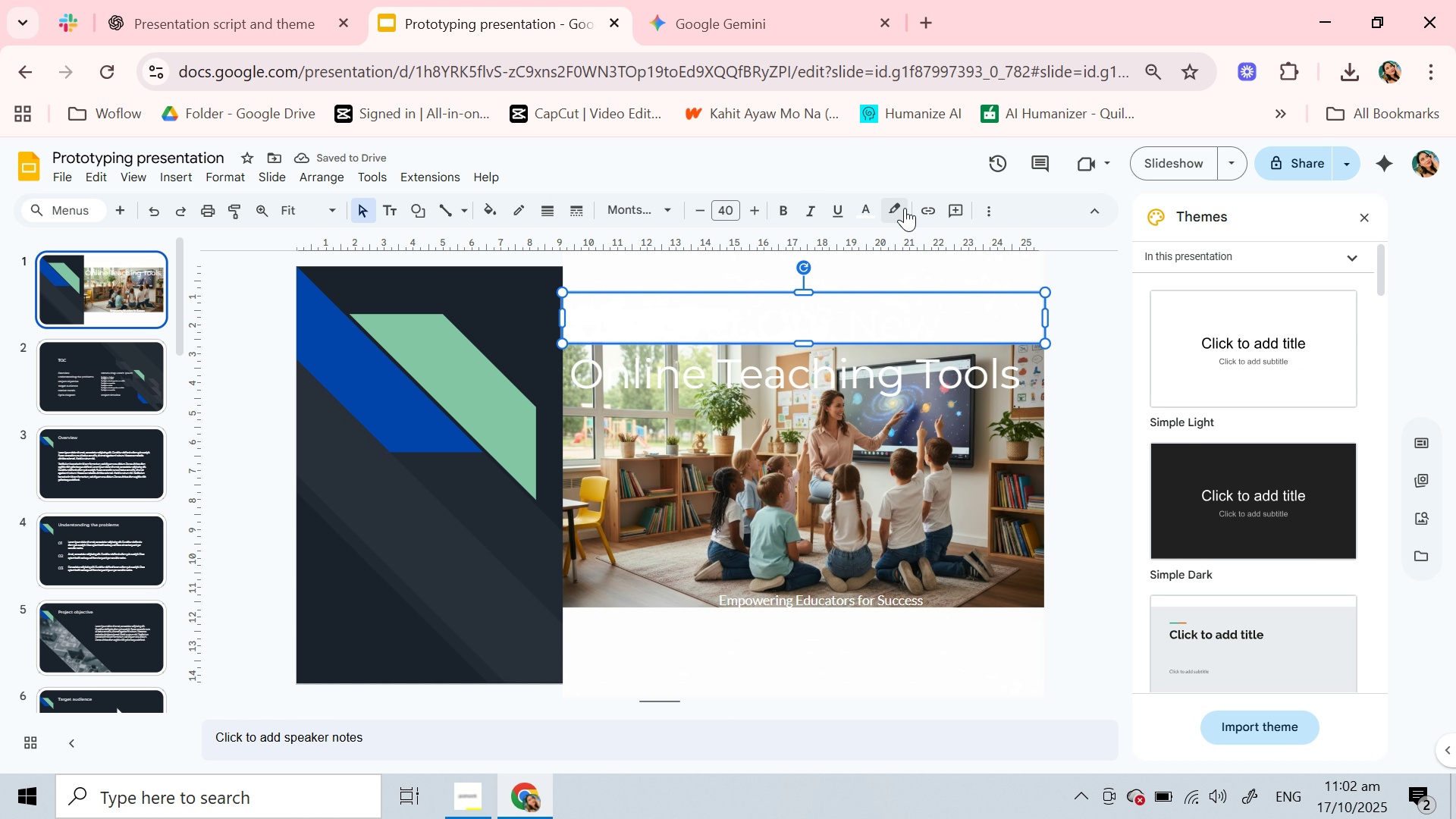 
left_click([902, 208])
 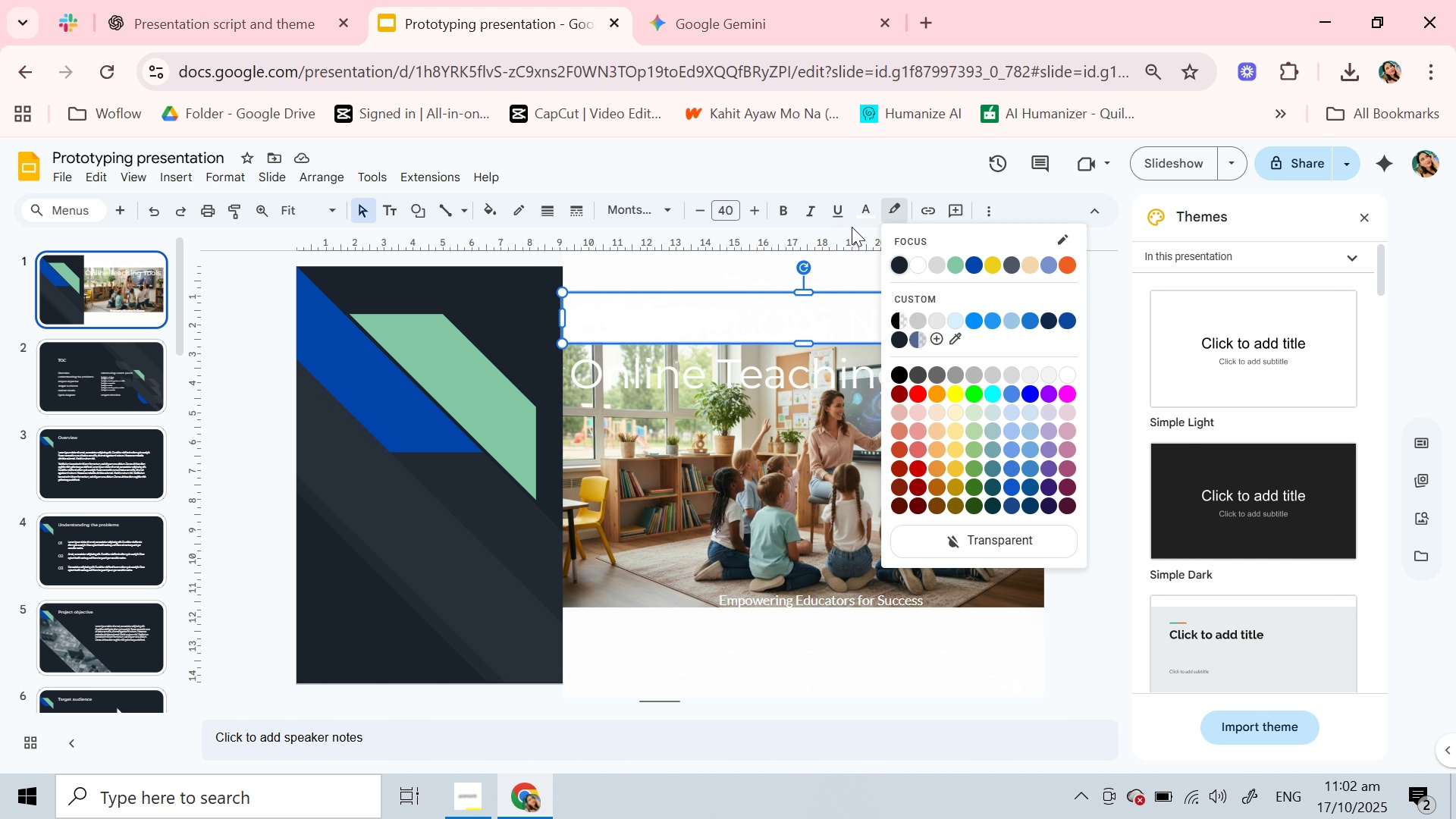 
left_click([902, 259])
 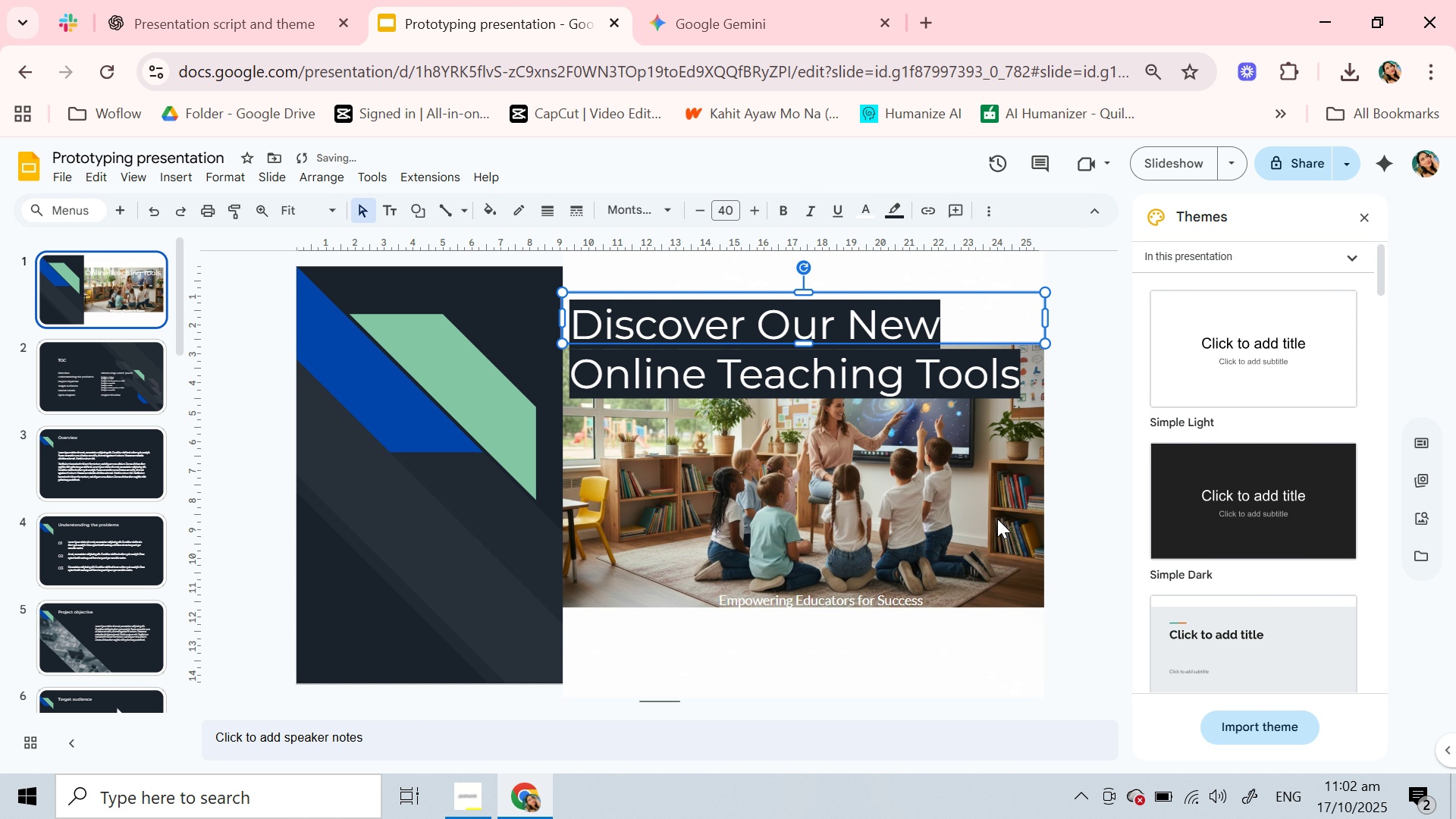 
left_click([984, 516])
 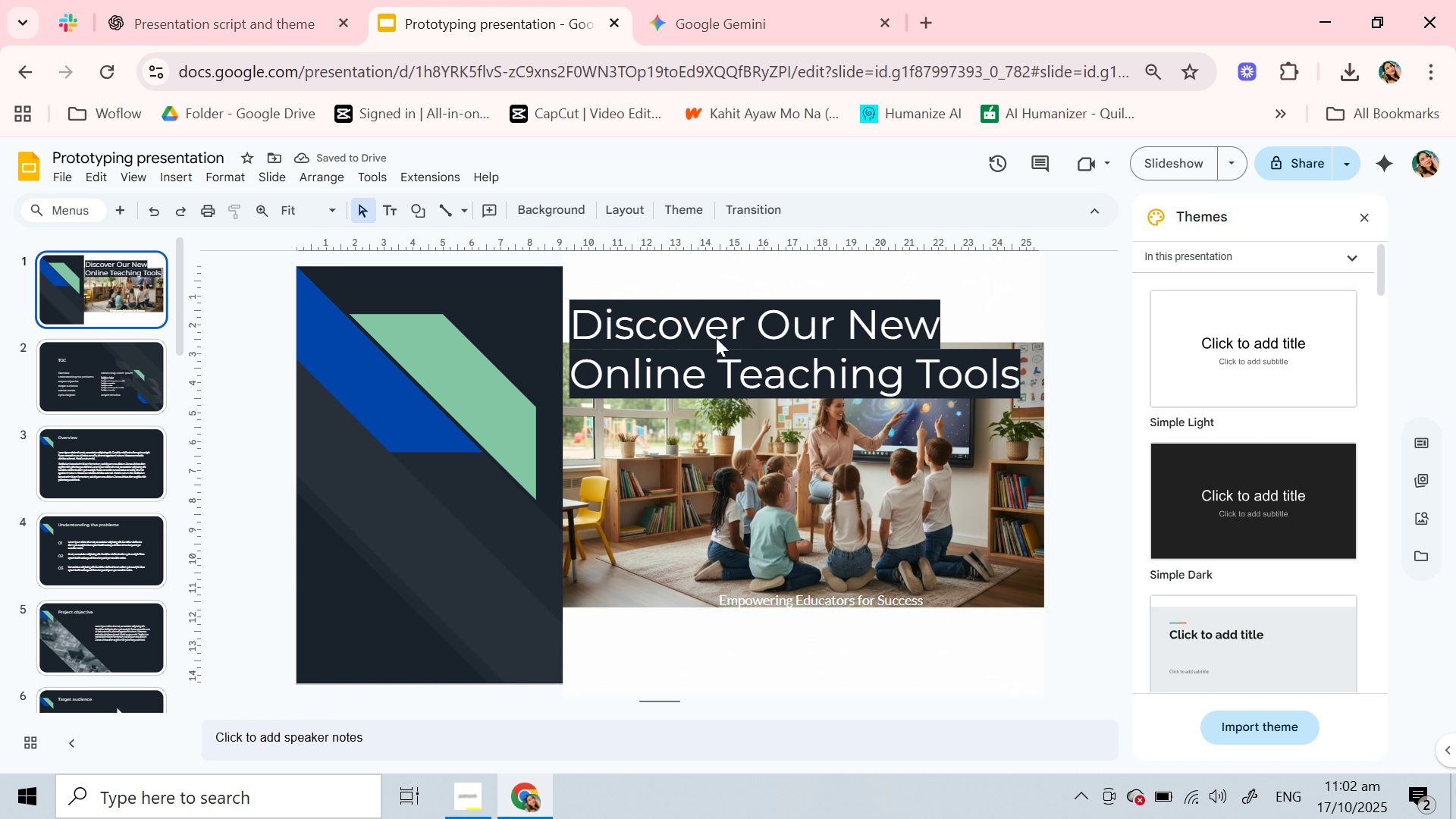 
left_click([714, 336])
 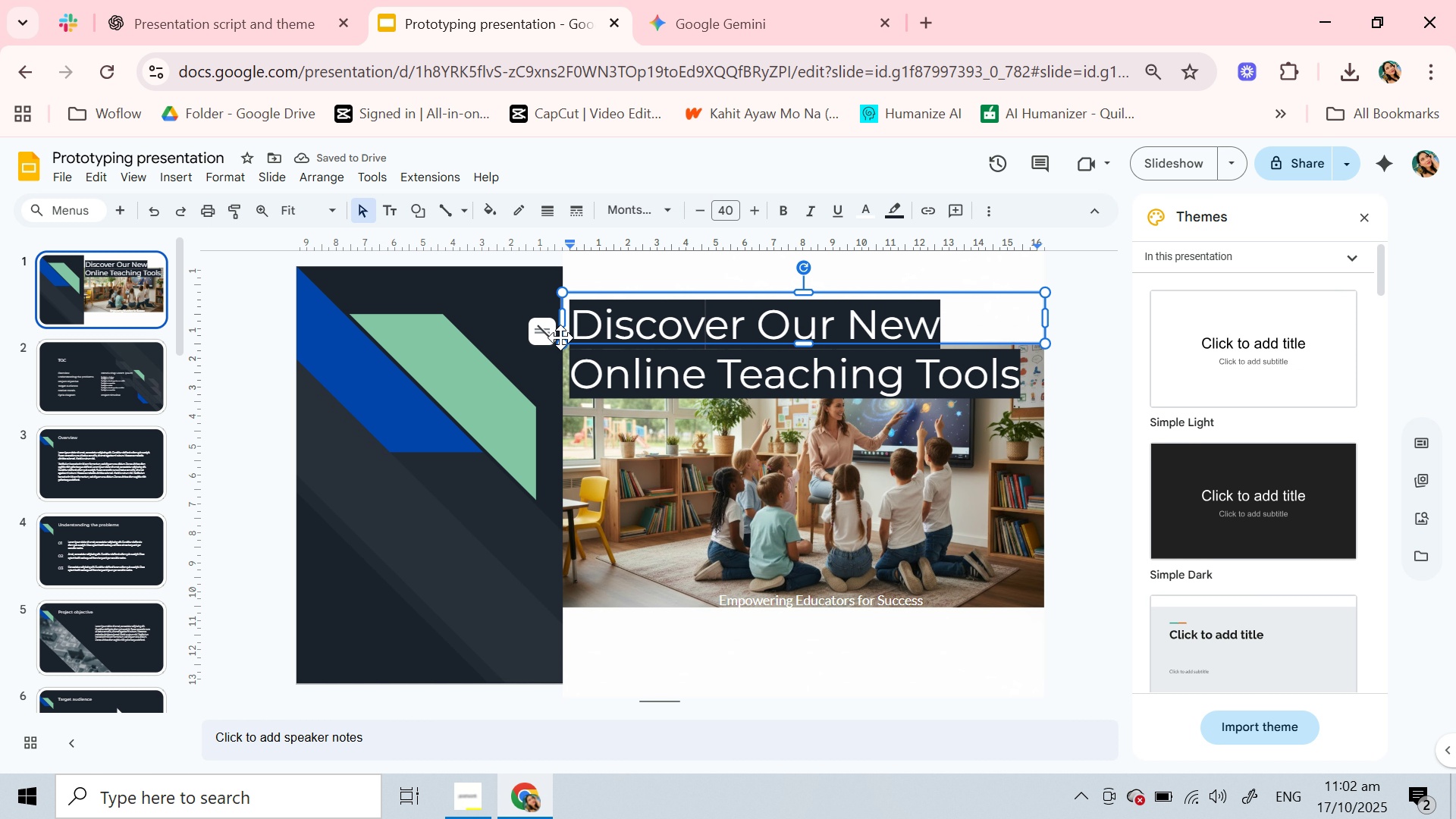 
left_click_drag(start_coordinate=[561, 337], to_coordinate=[570, 318])
 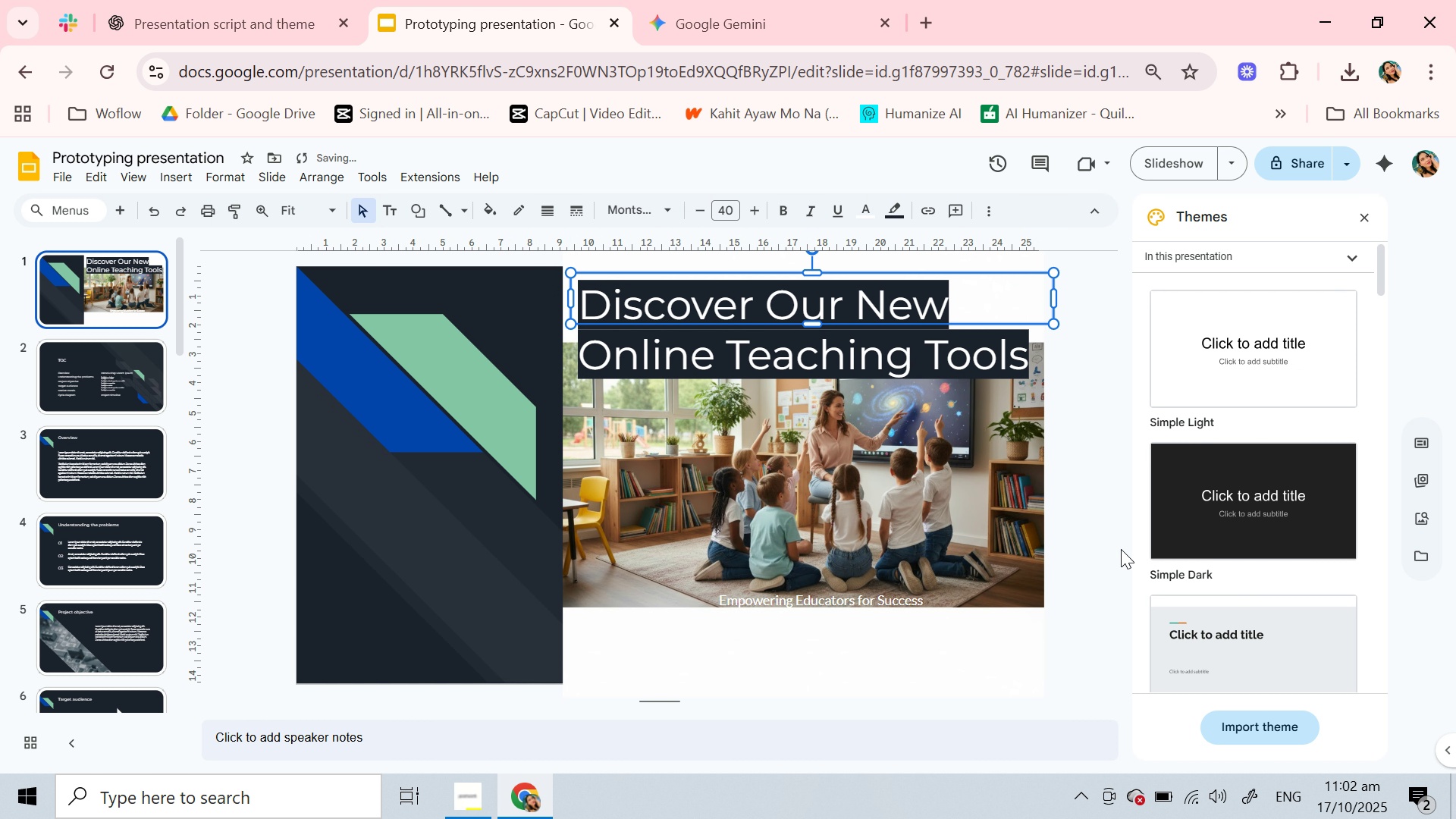 
left_click([1090, 537])
 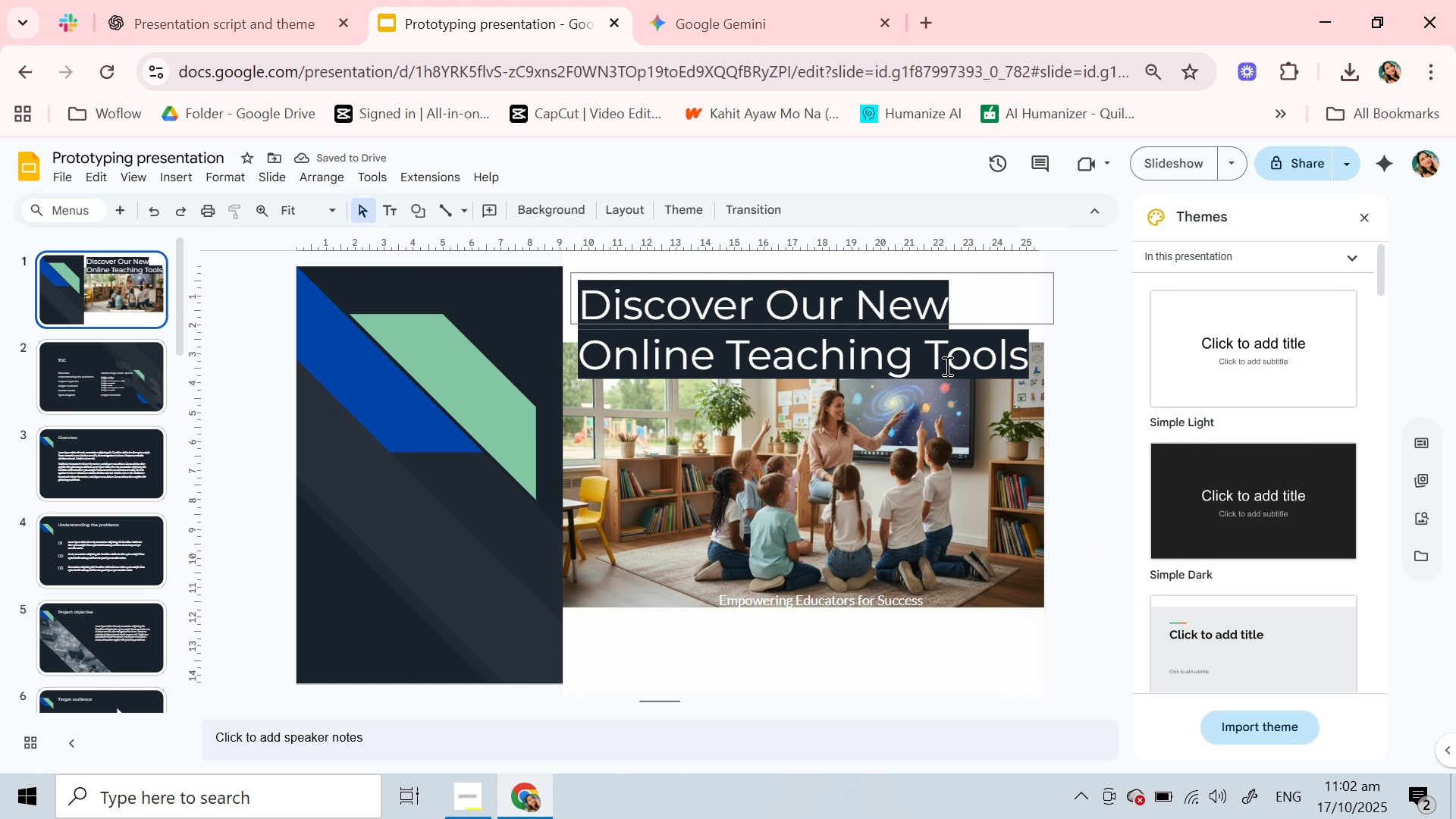 
left_click([938, 368])
 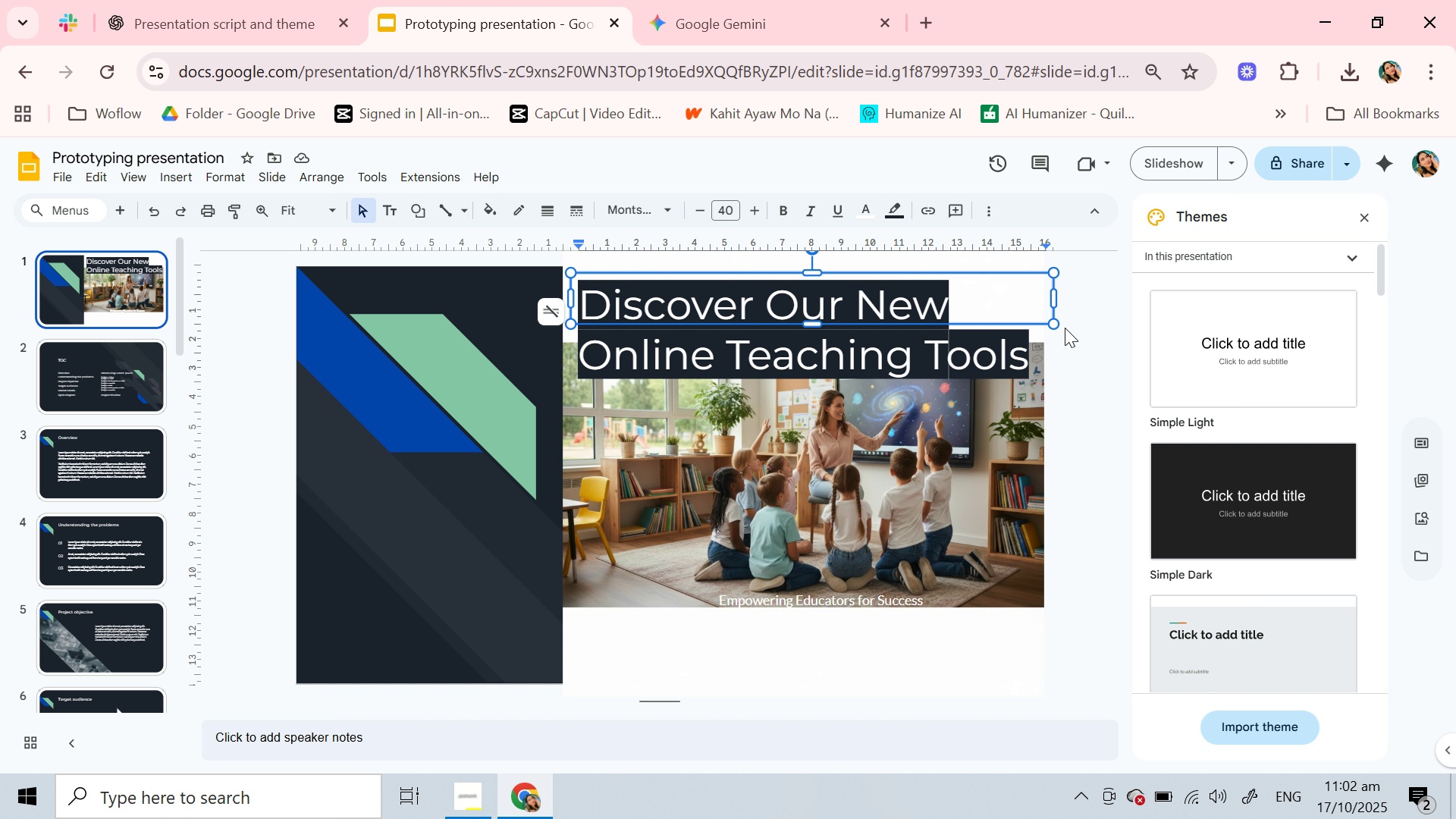 
left_click_drag(start_coordinate=[1057, 325], to_coordinate=[1023, 325])
 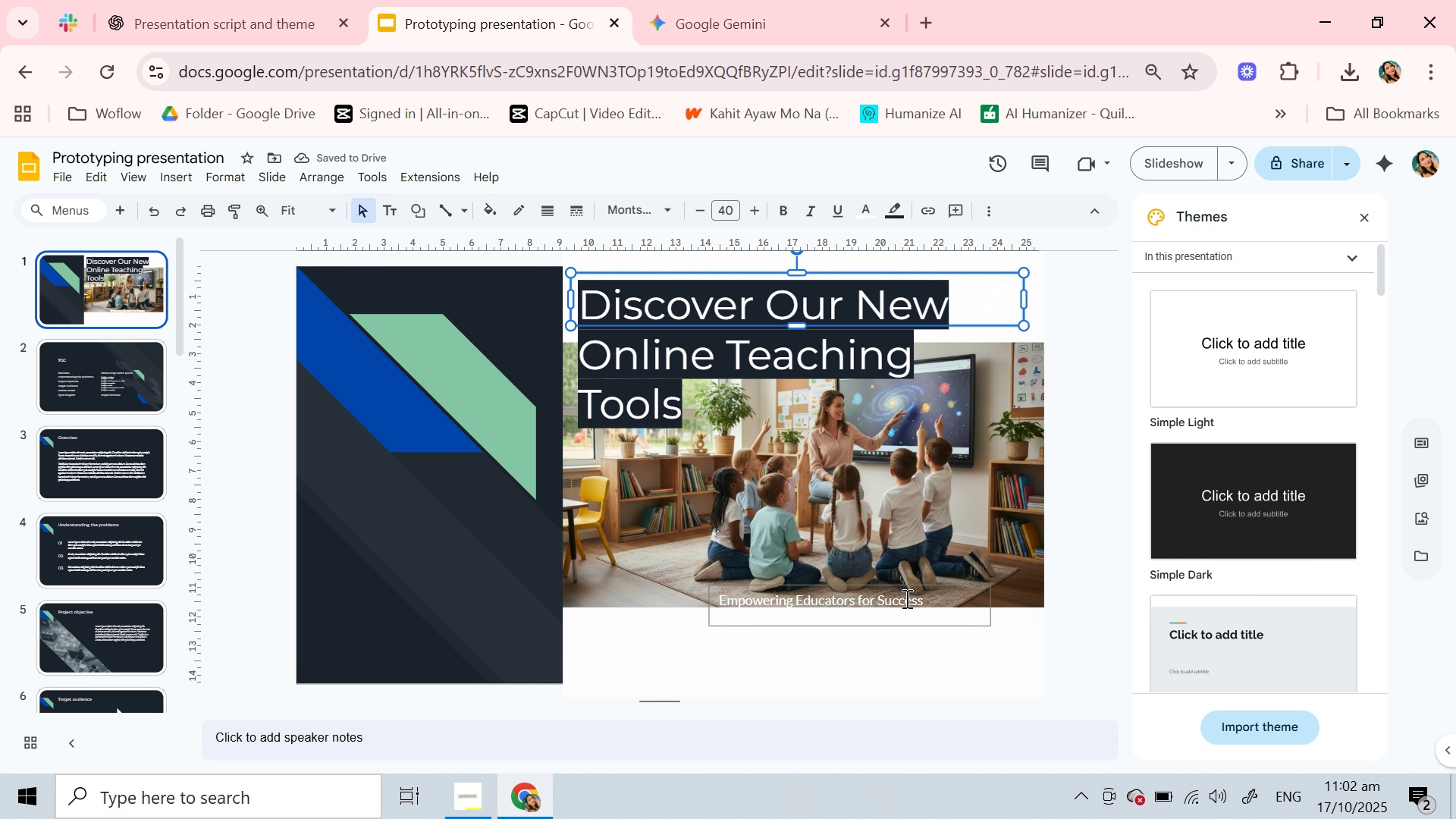 
left_click([905, 598])
 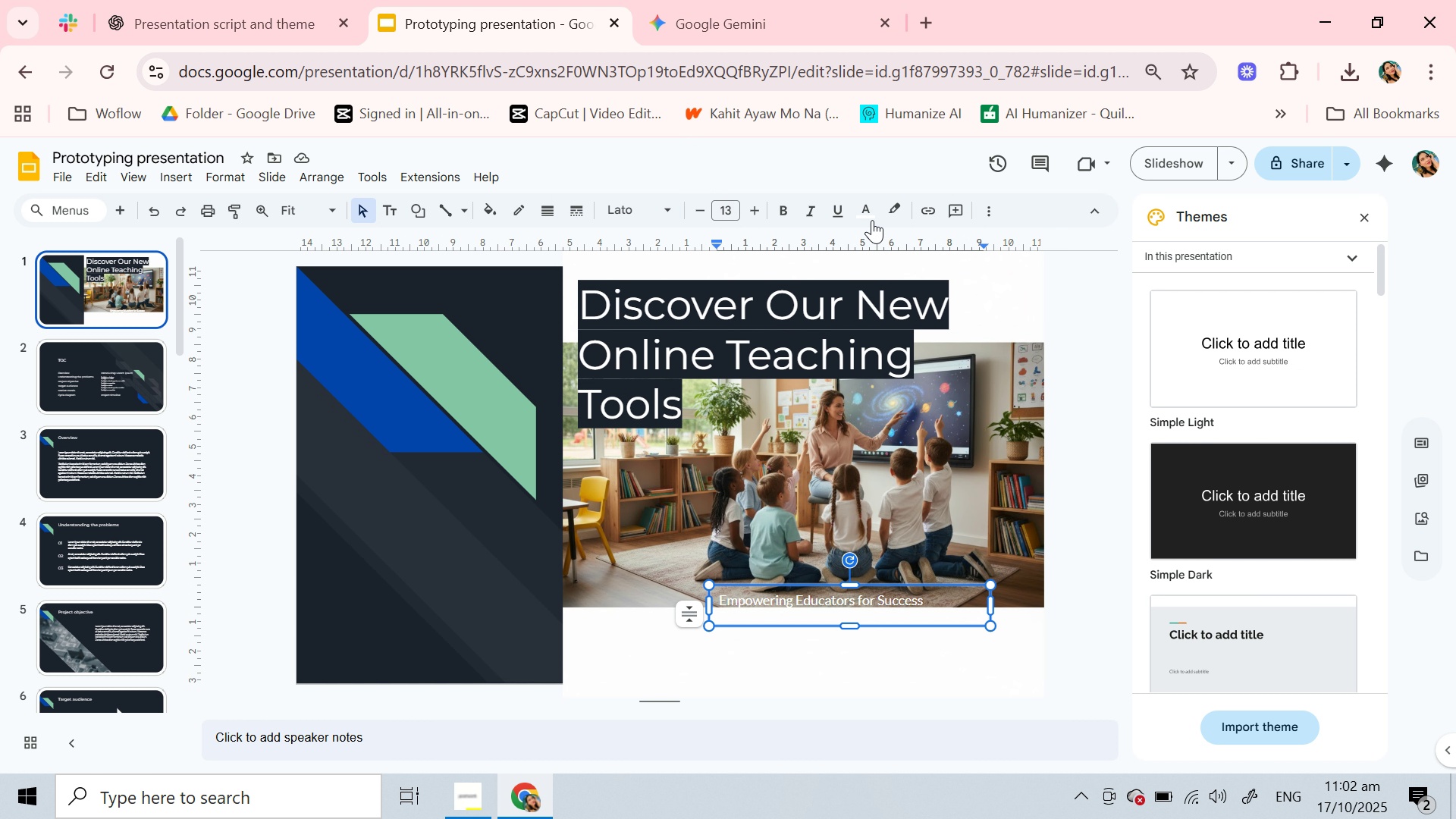 
left_click([893, 216])
 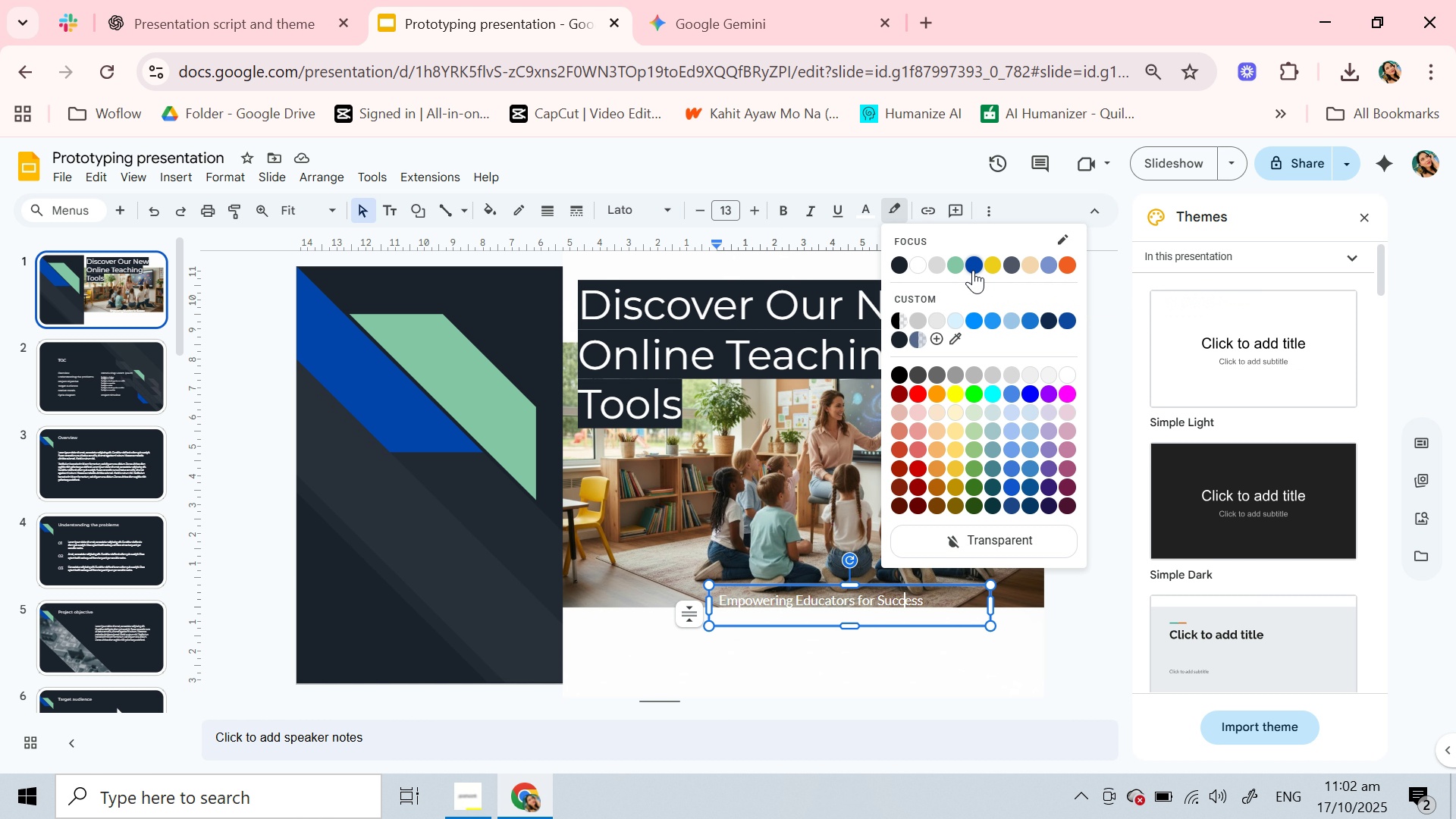 
left_click([973, 270])
 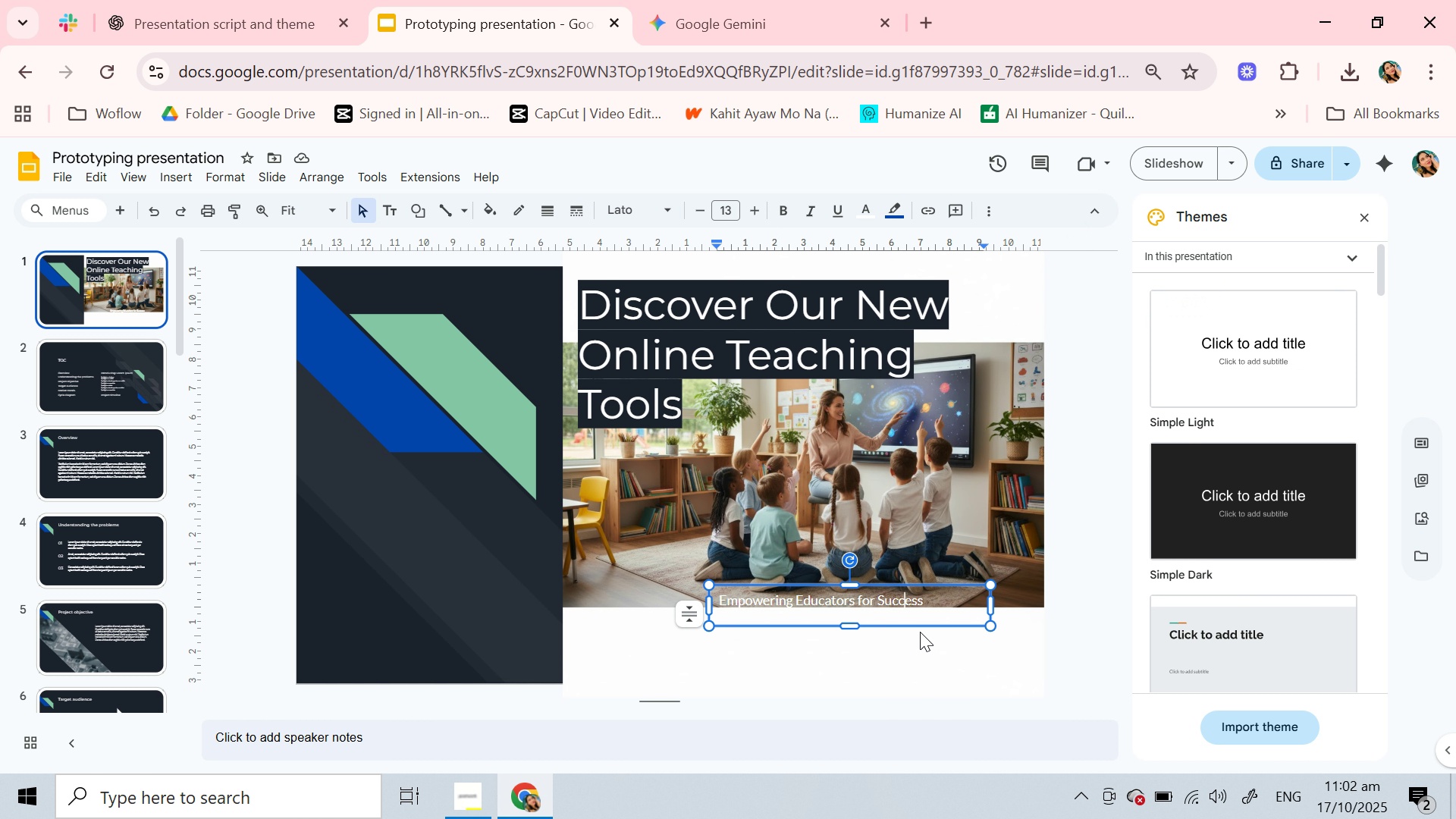 
left_click_drag(start_coordinate=[920, 627], to_coordinate=[907, 660])
 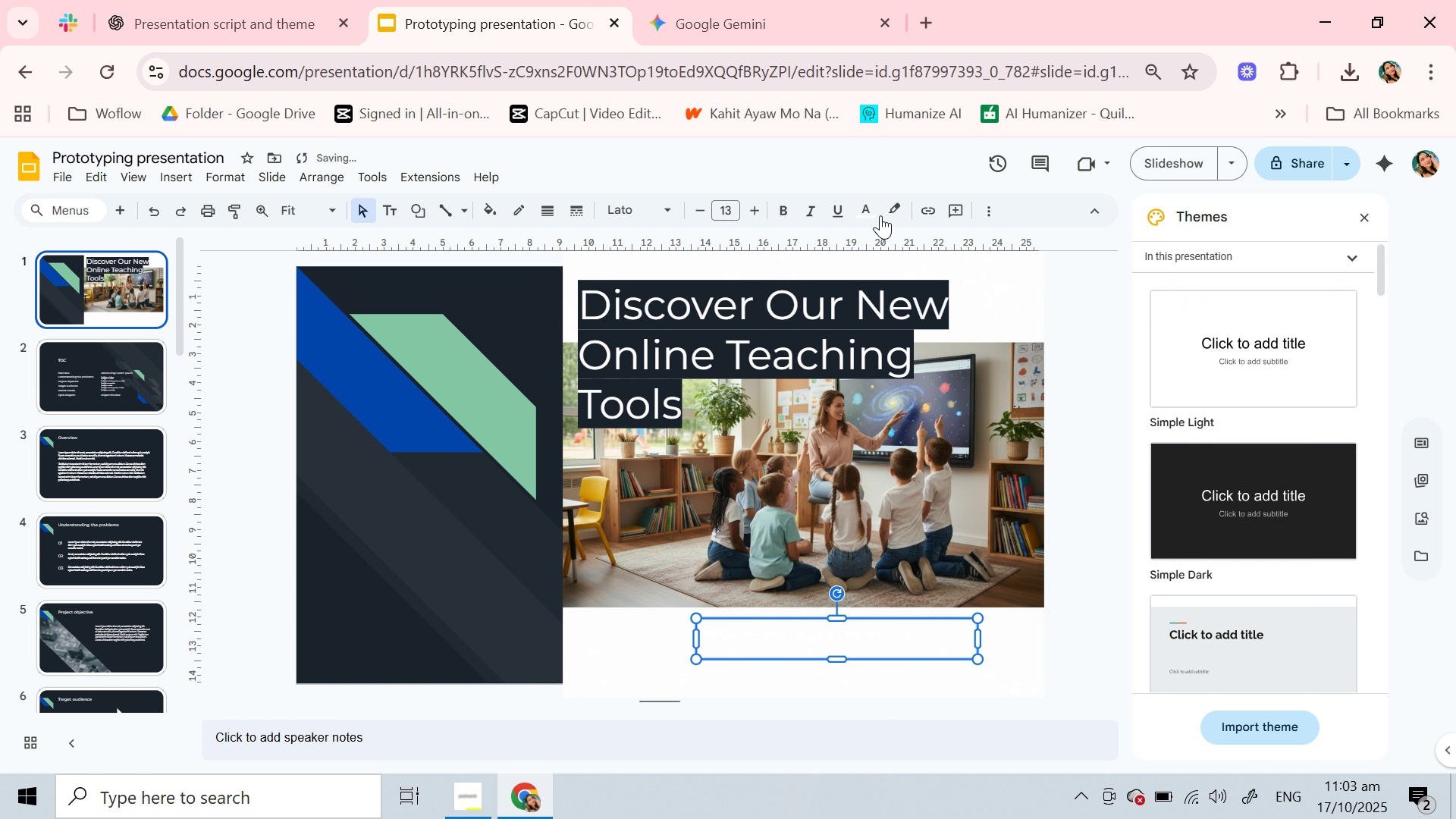 
left_click([893, 209])
 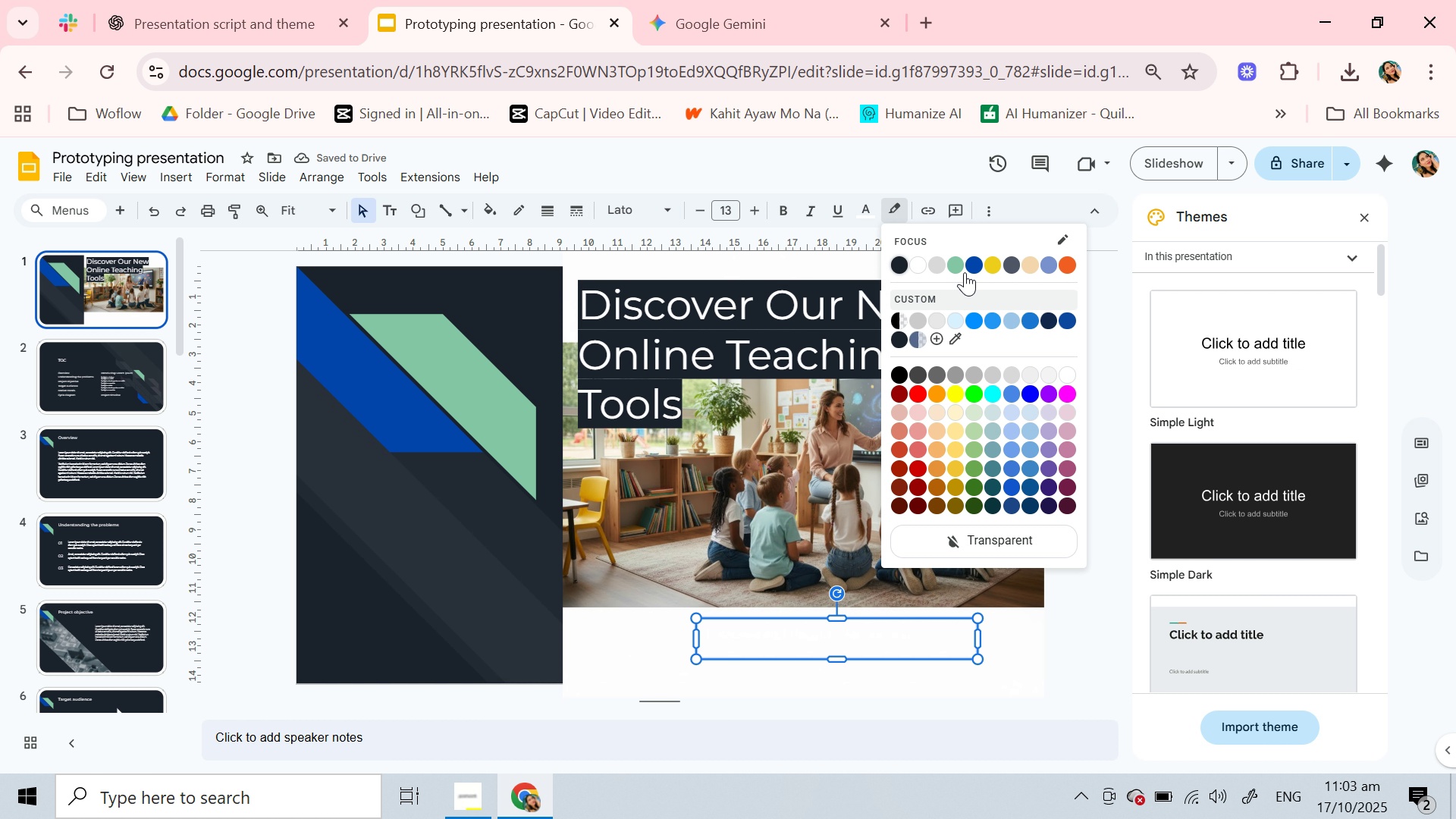 
left_click([971, 262])
 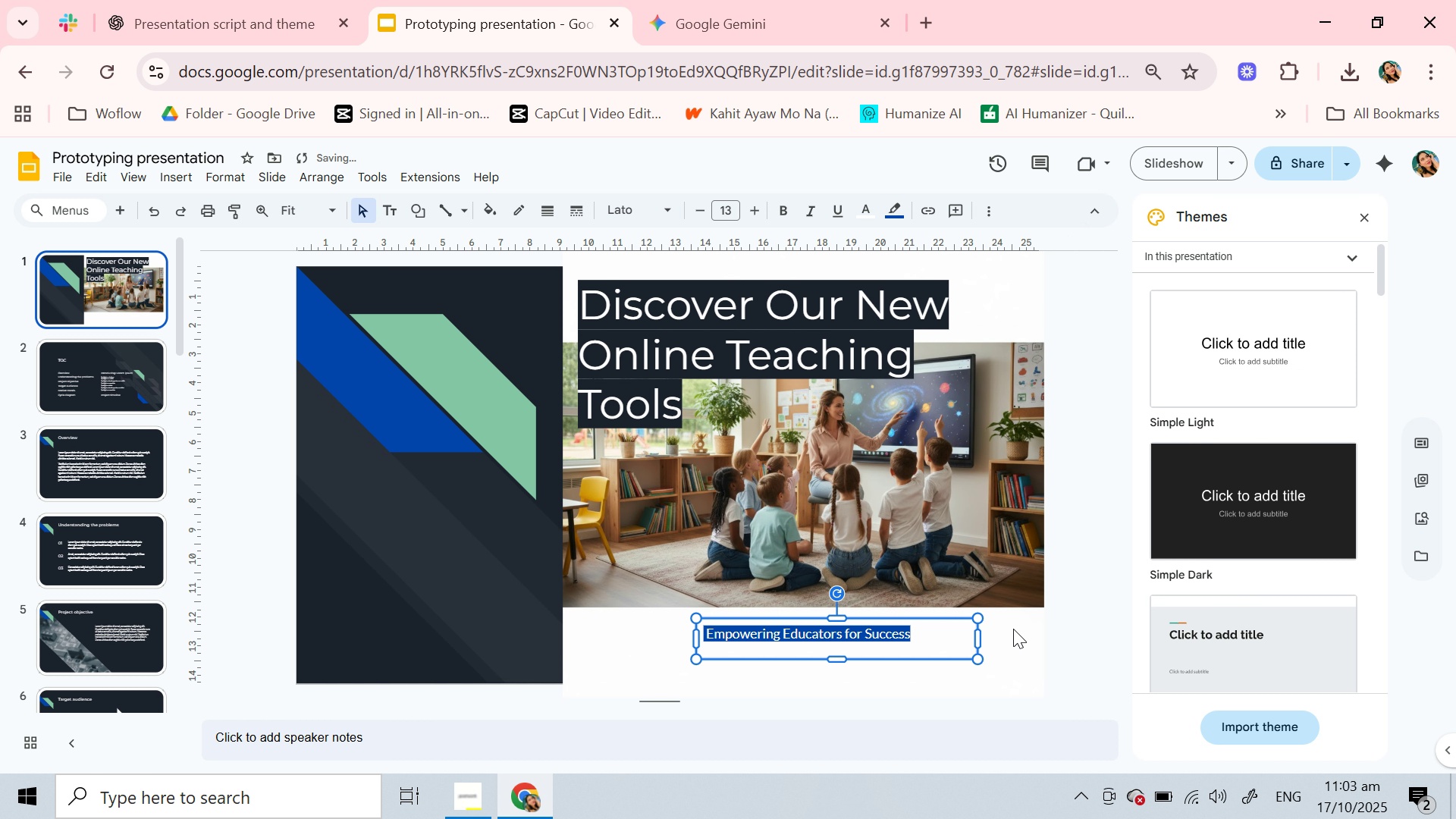 
left_click([1014, 629])
 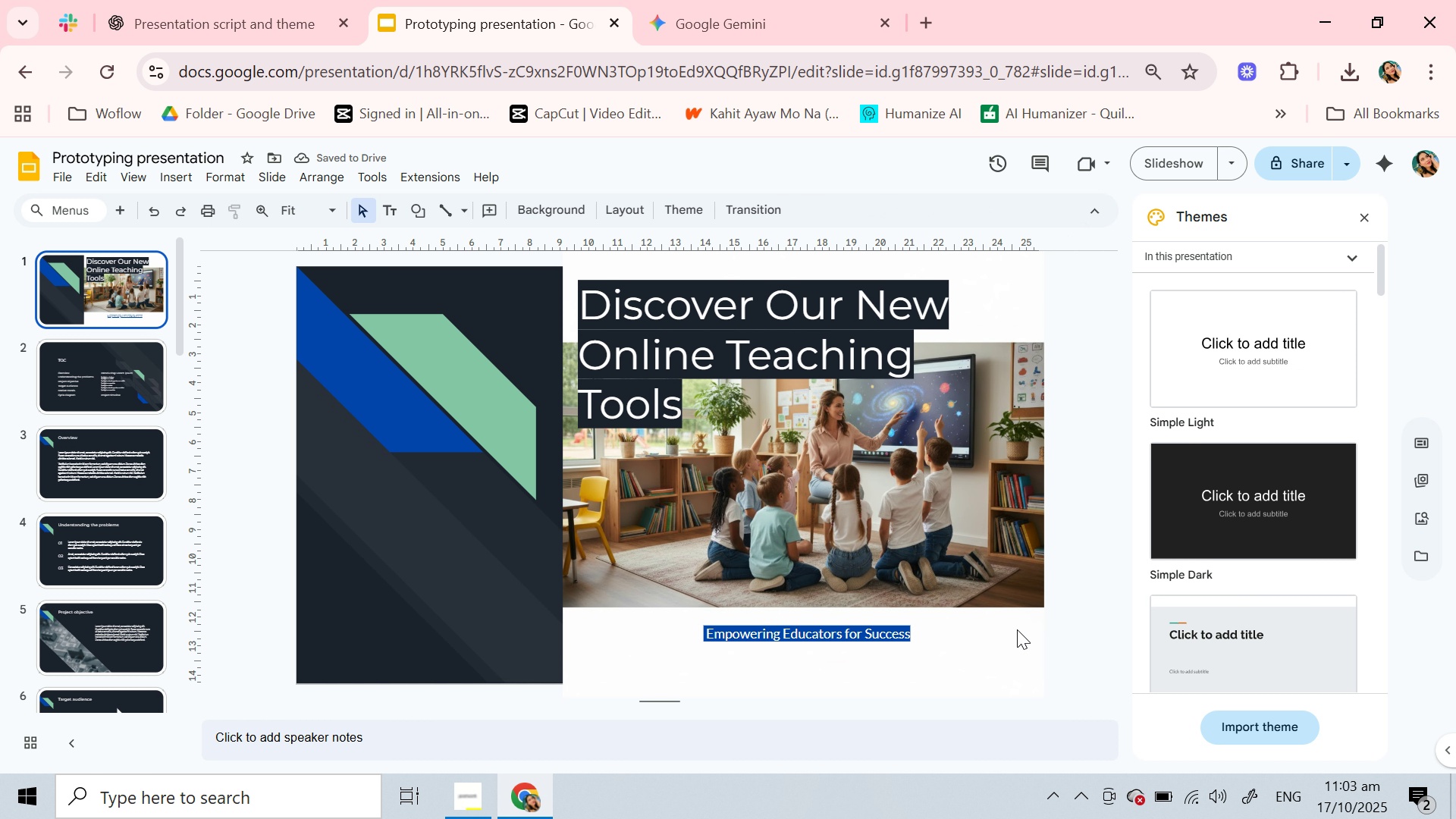 
left_click([952, 507])
 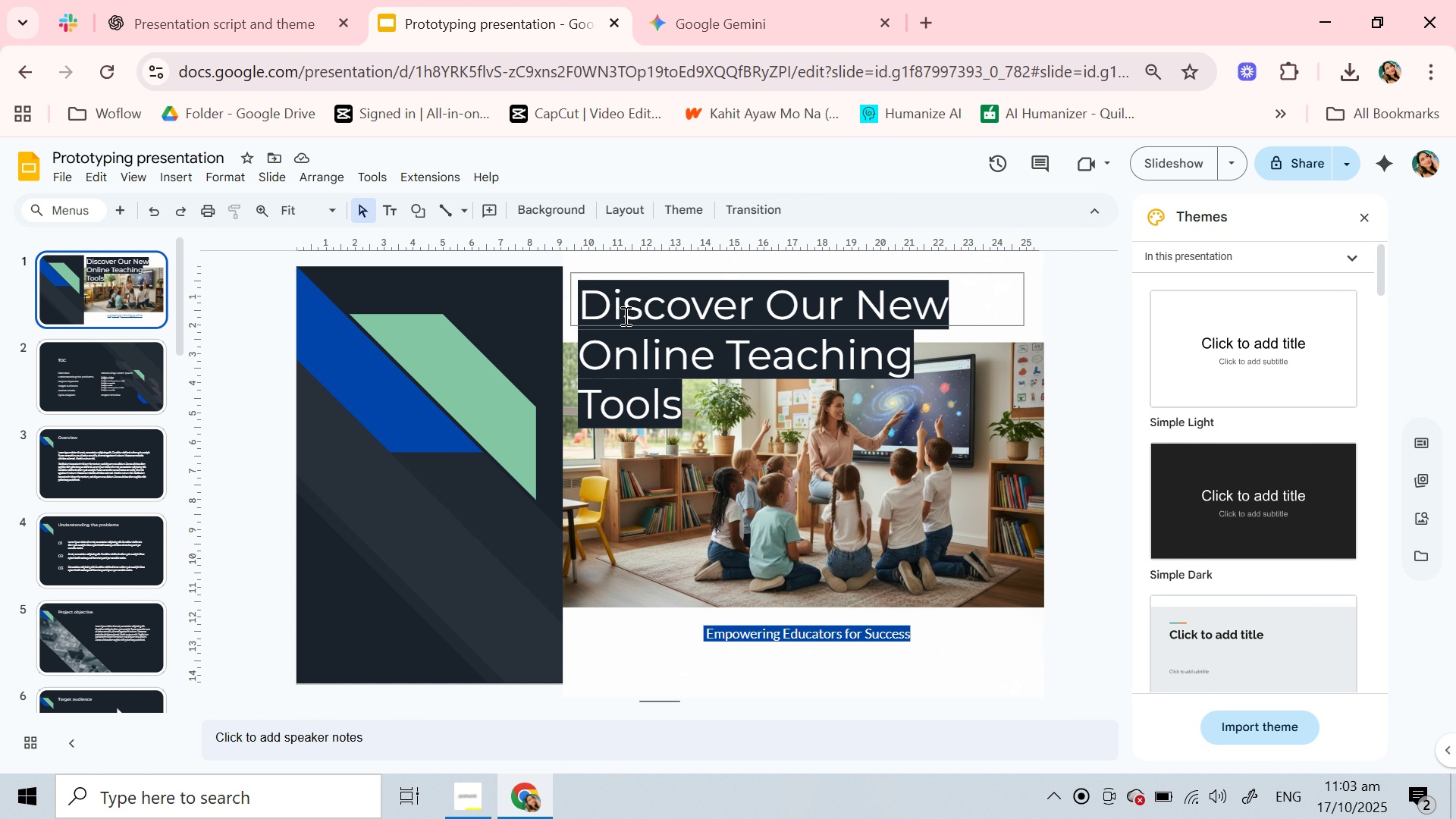 
left_click([624, 315])
 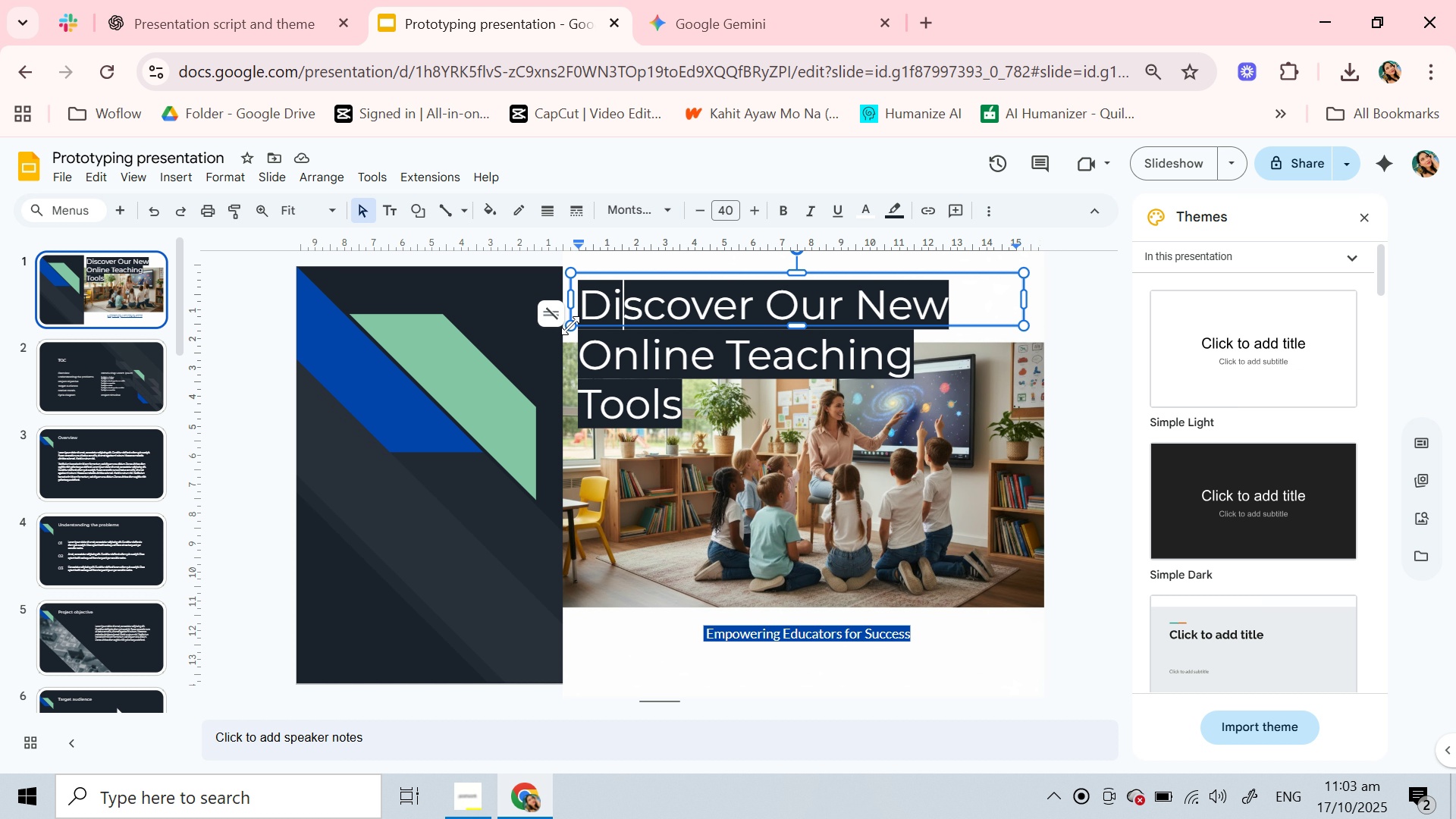 
left_click_drag(start_coordinate=[573, 326], to_coordinate=[633, 338])
 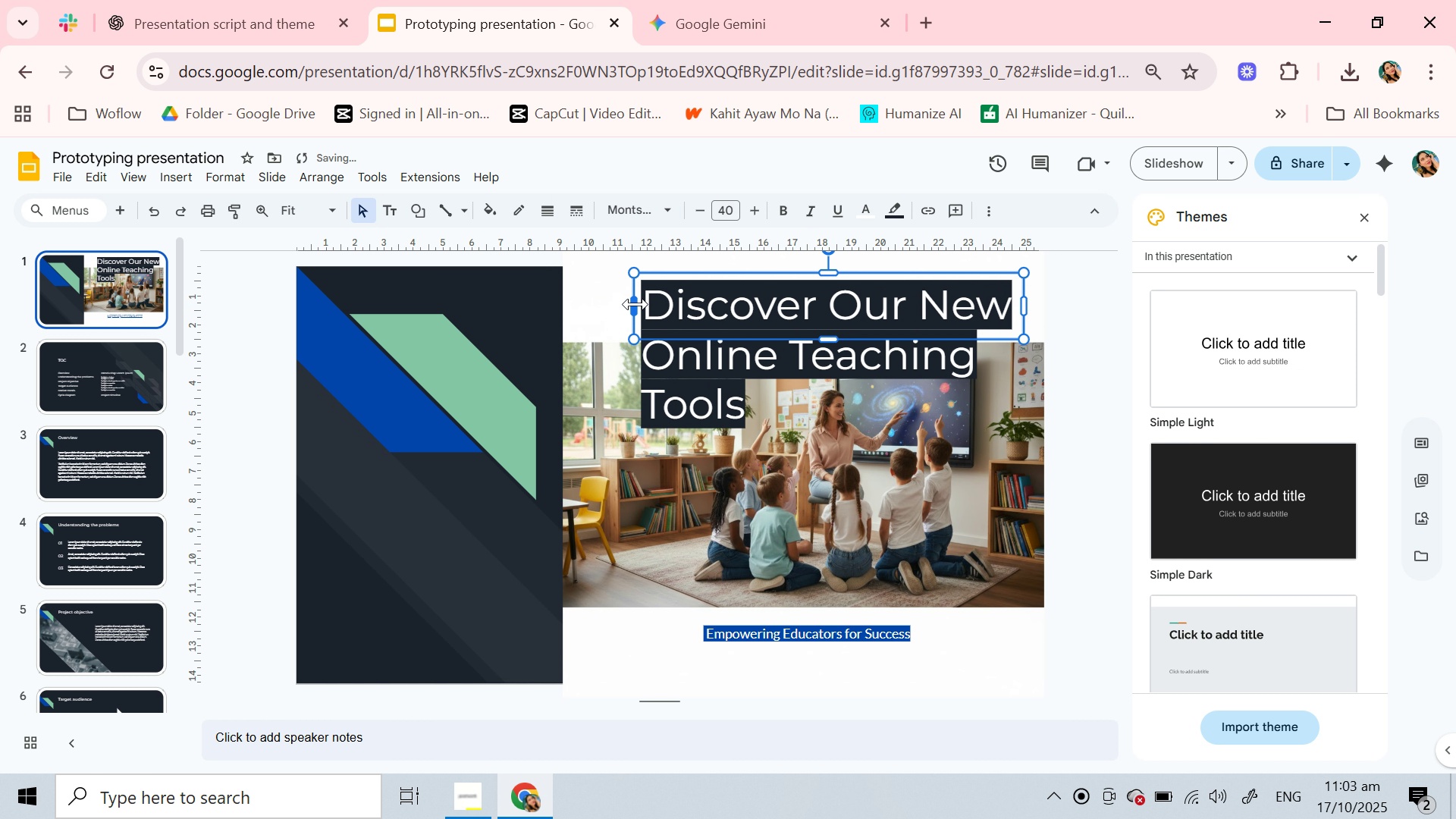 
left_click_drag(start_coordinate=[635, 304], to_coordinate=[566, 305])
 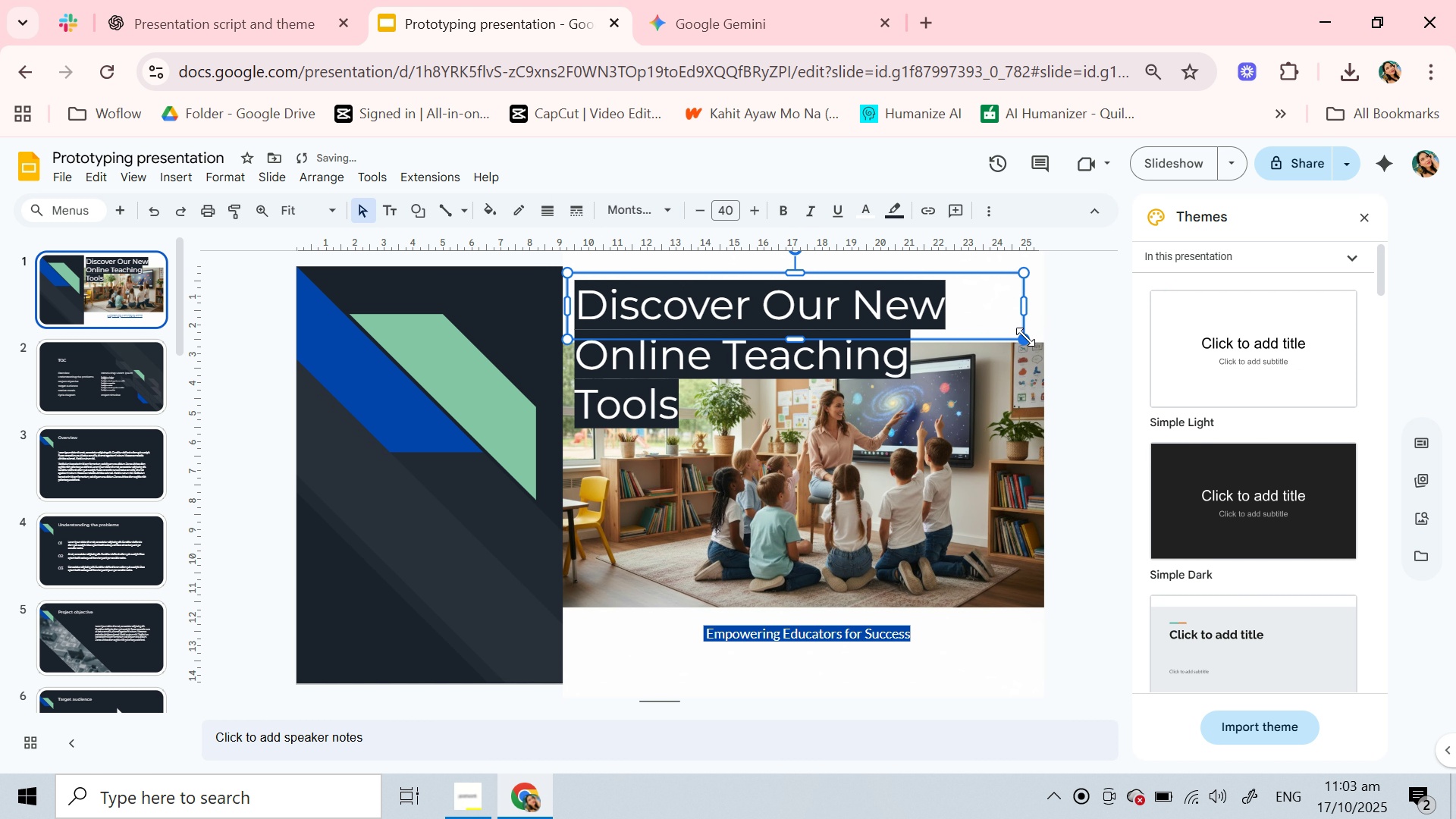 
left_click_drag(start_coordinate=[1027, 314], to_coordinate=[1040, 312])
 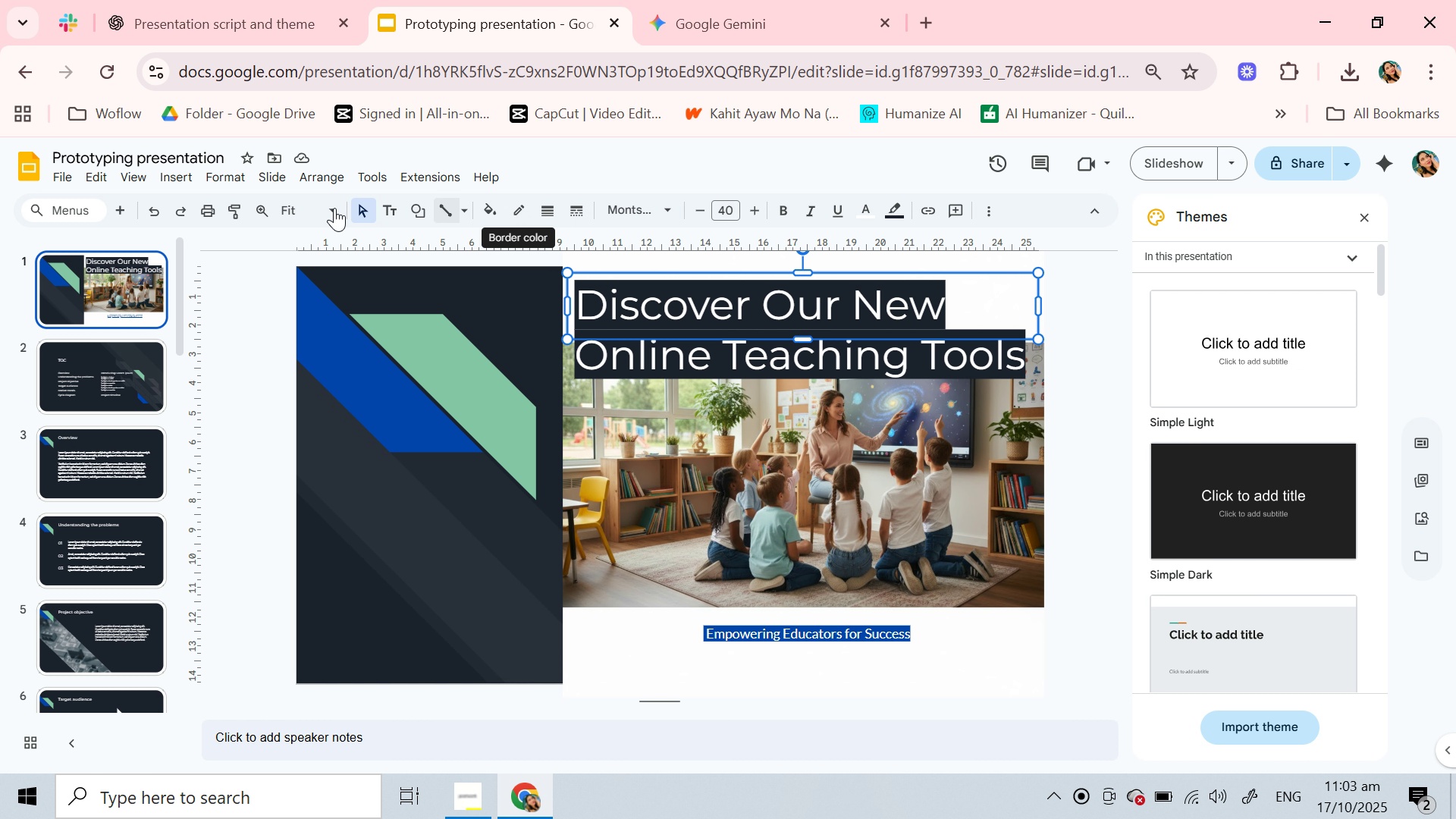 
wait(10.66)
 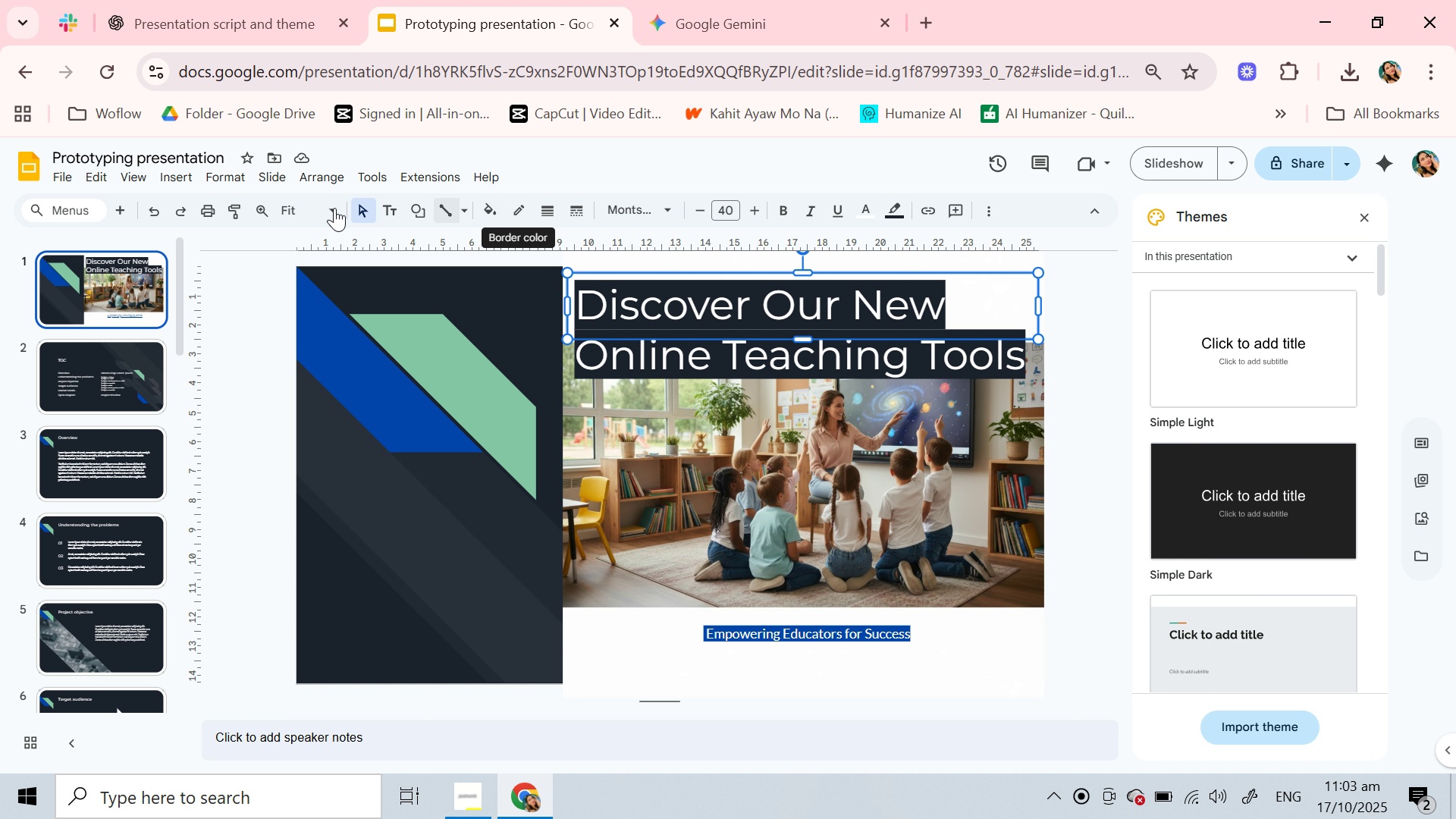 
left_click([702, 213])
 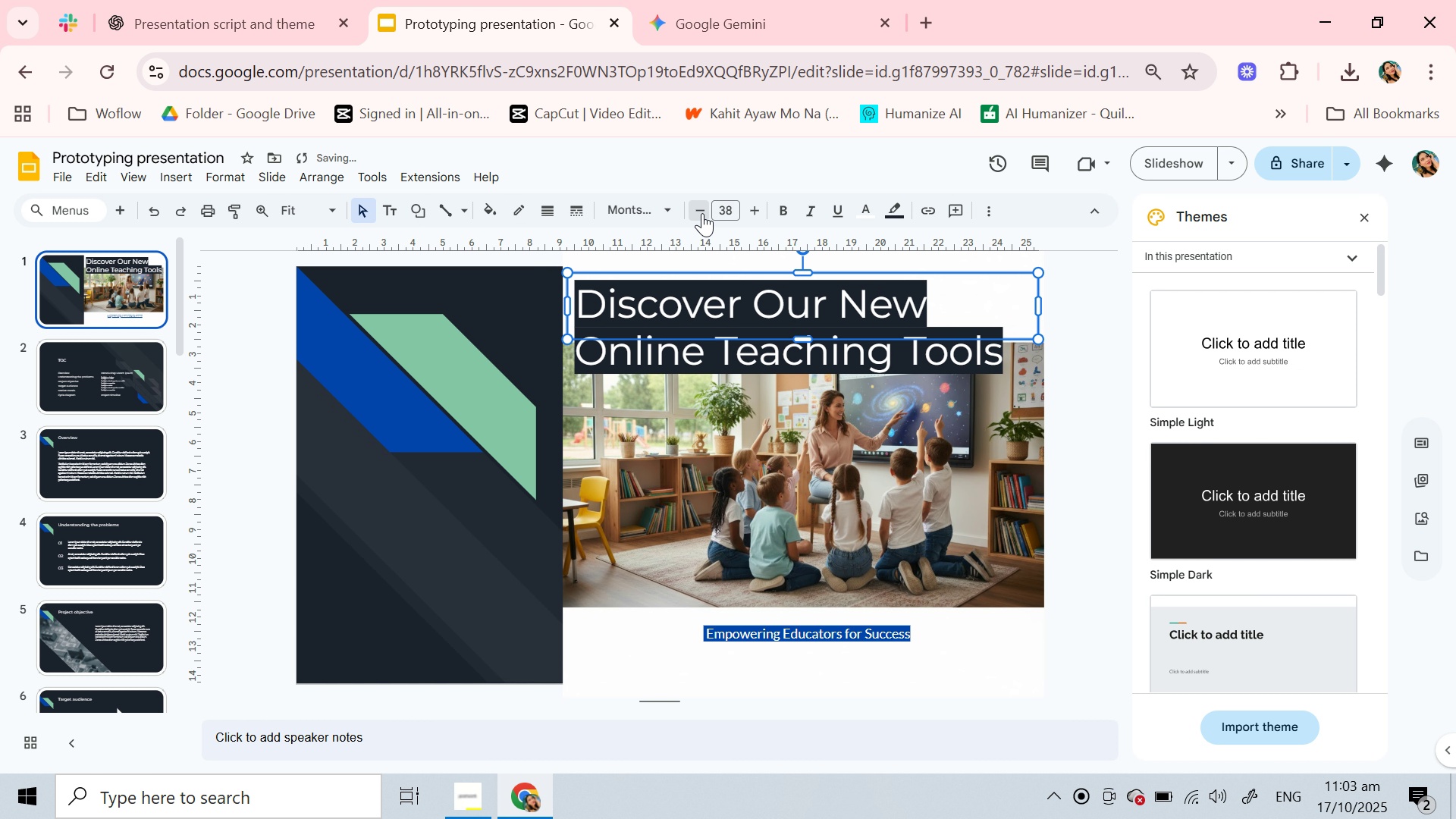 
double_click([702, 213])
 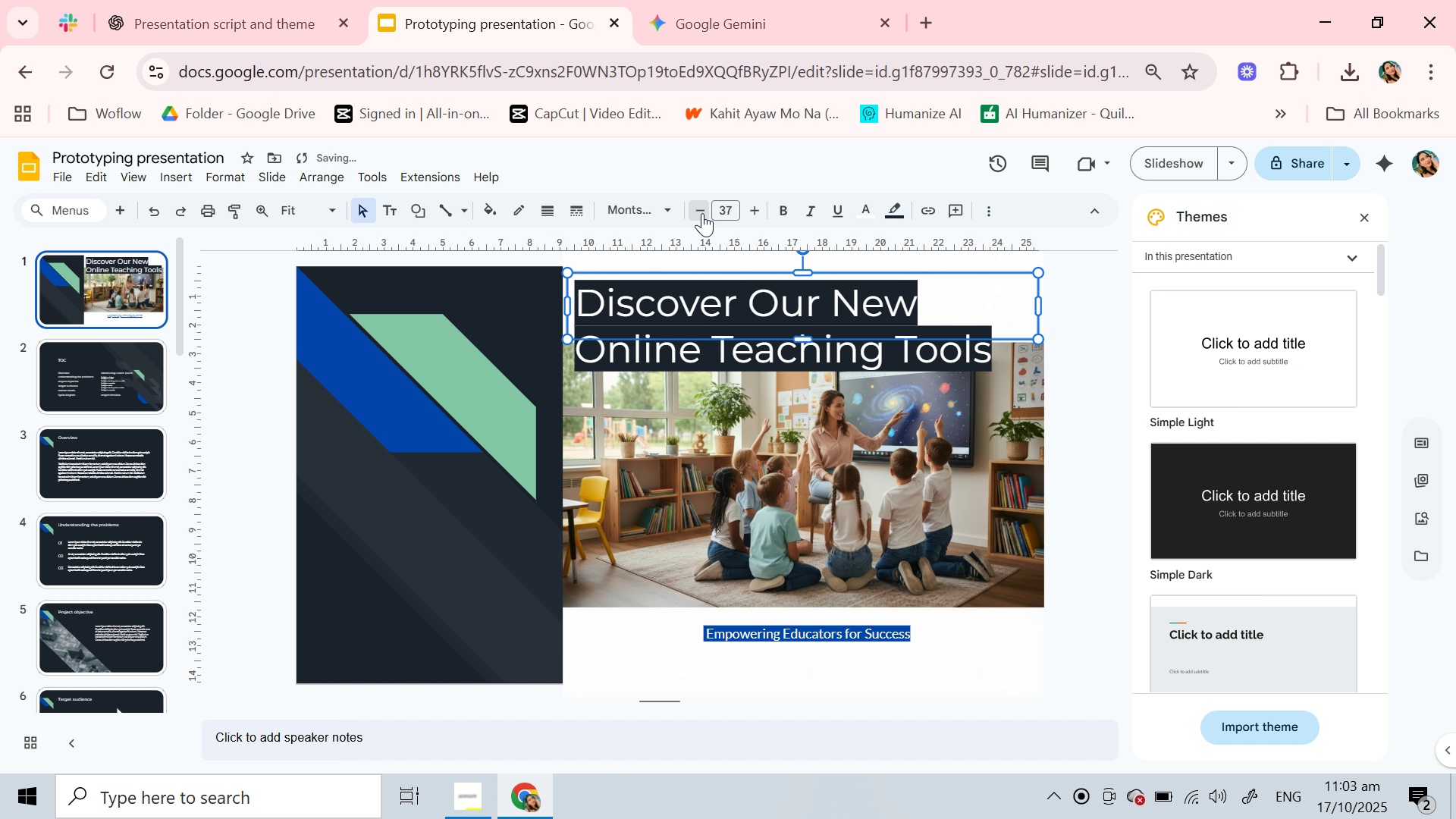 
left_click([702, 213])
 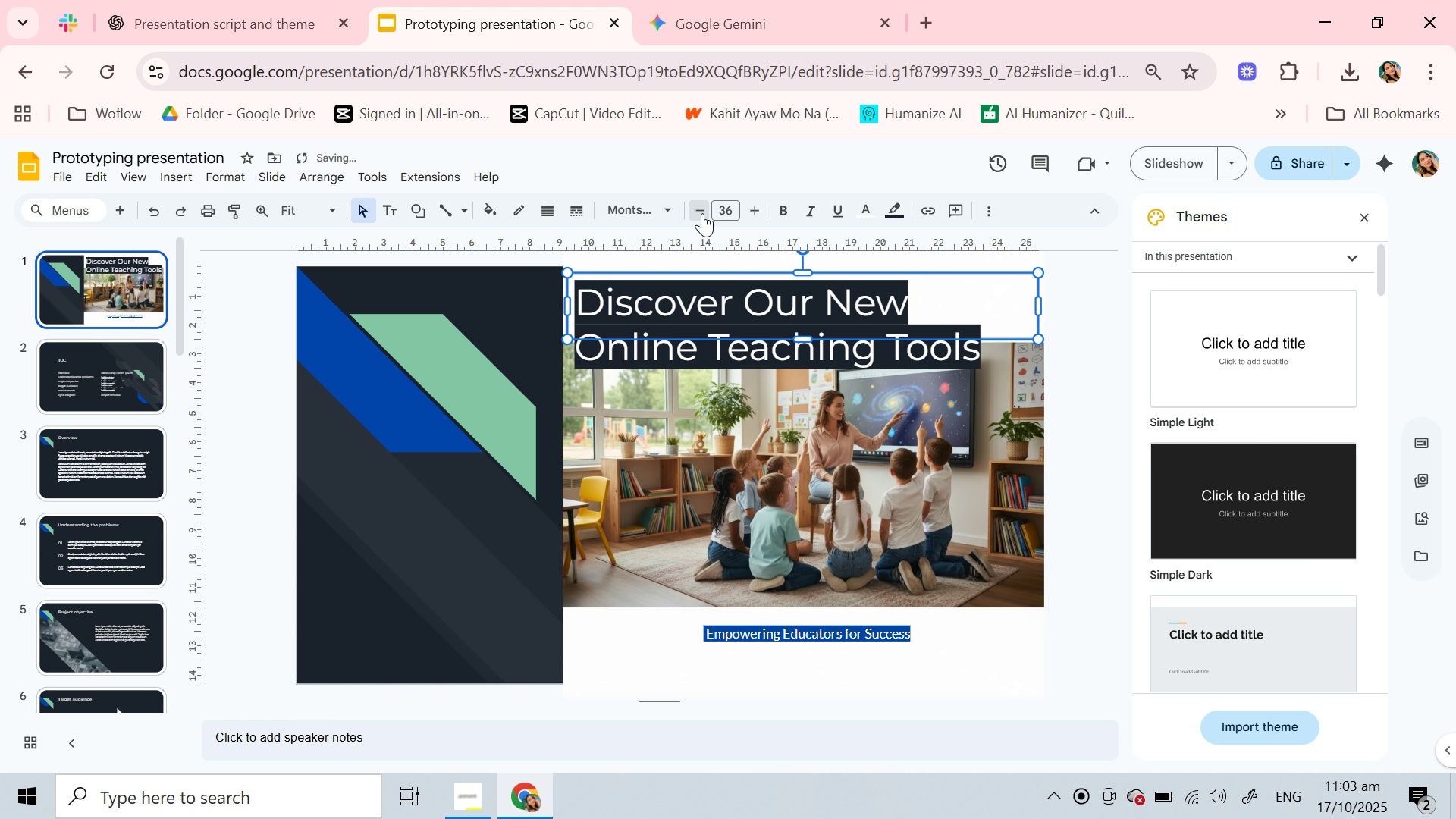 
left_click([702, 213])
 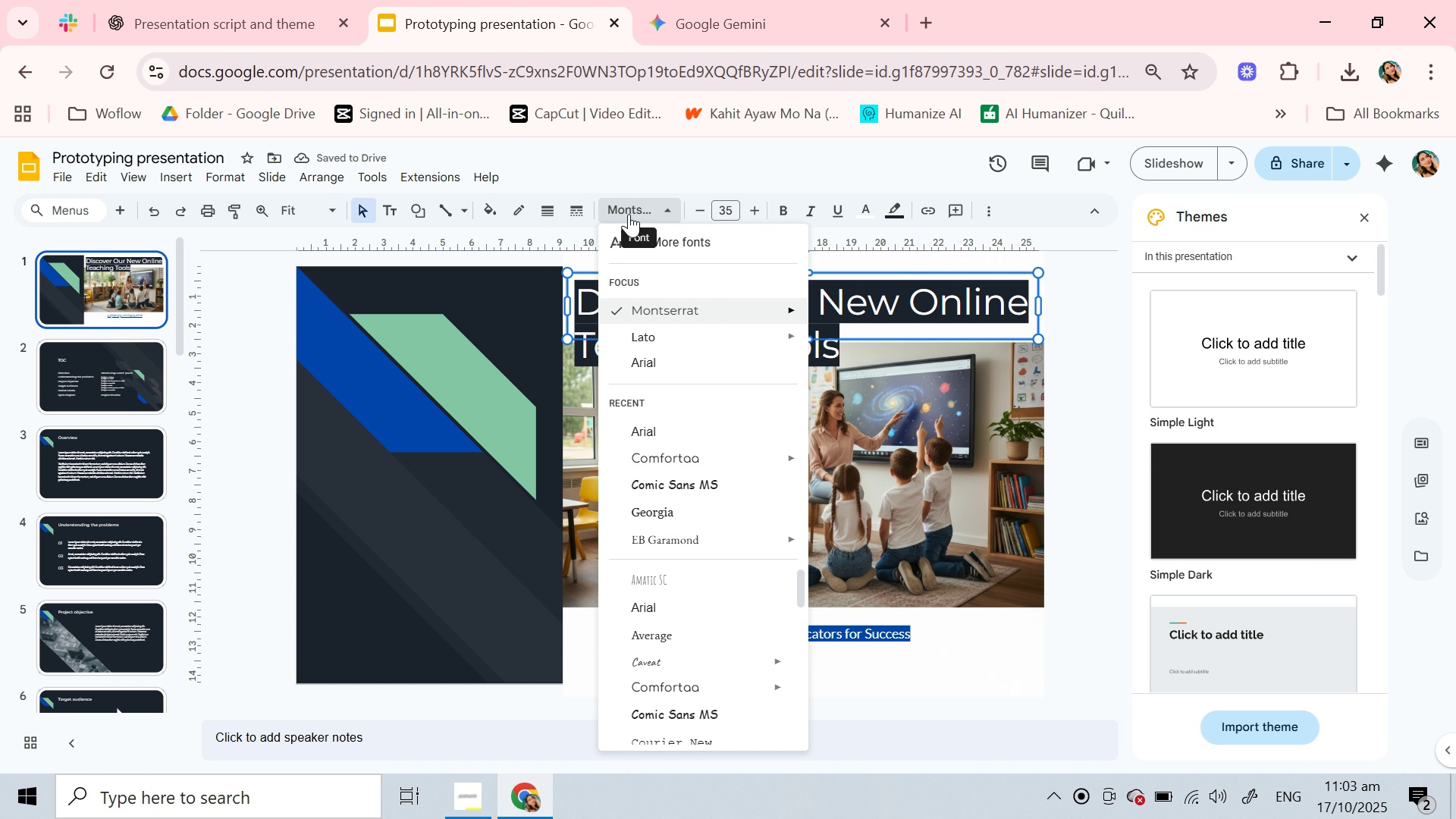 
left_click([629, 214])
 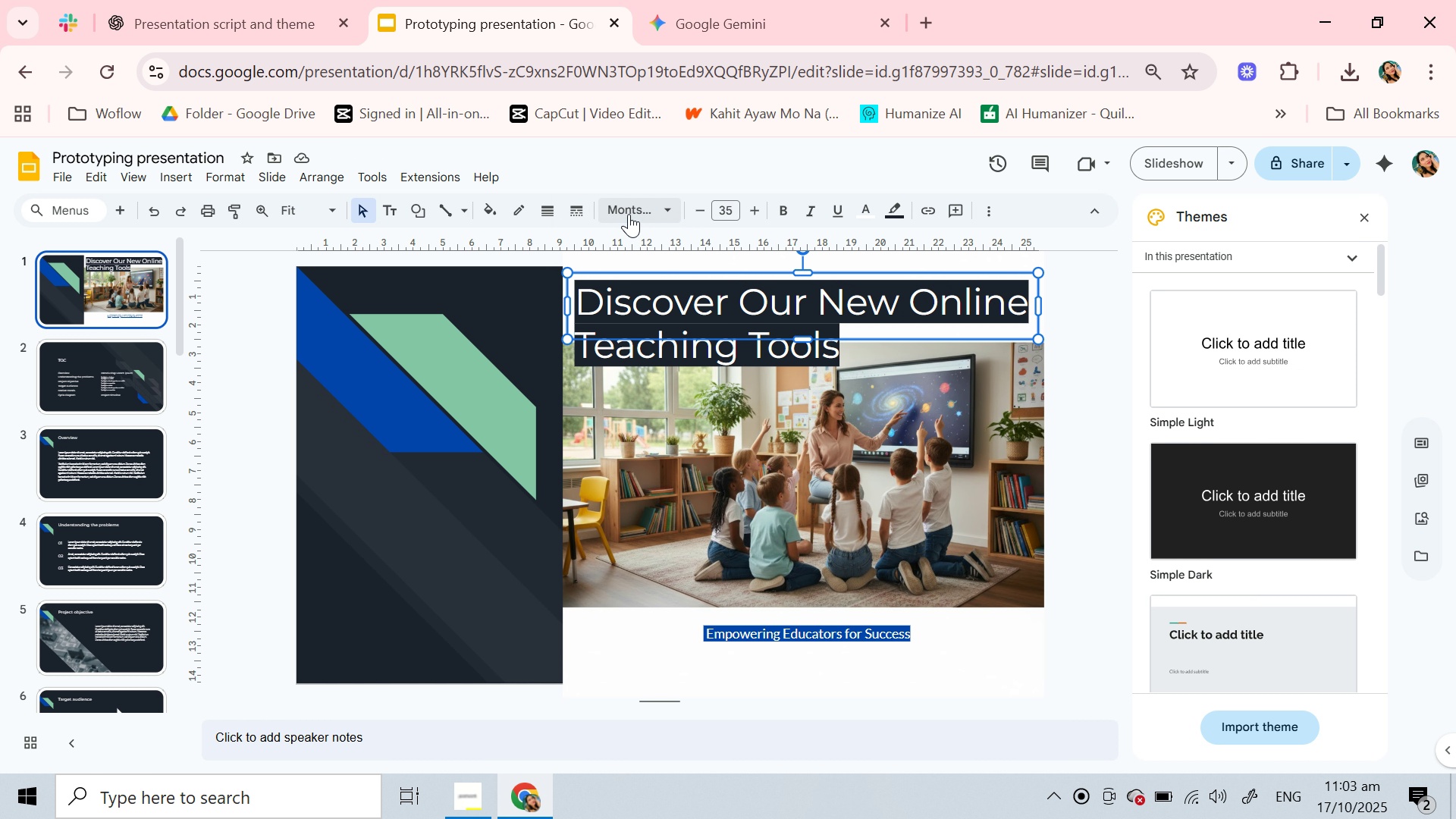 
left_click([629, 214])
 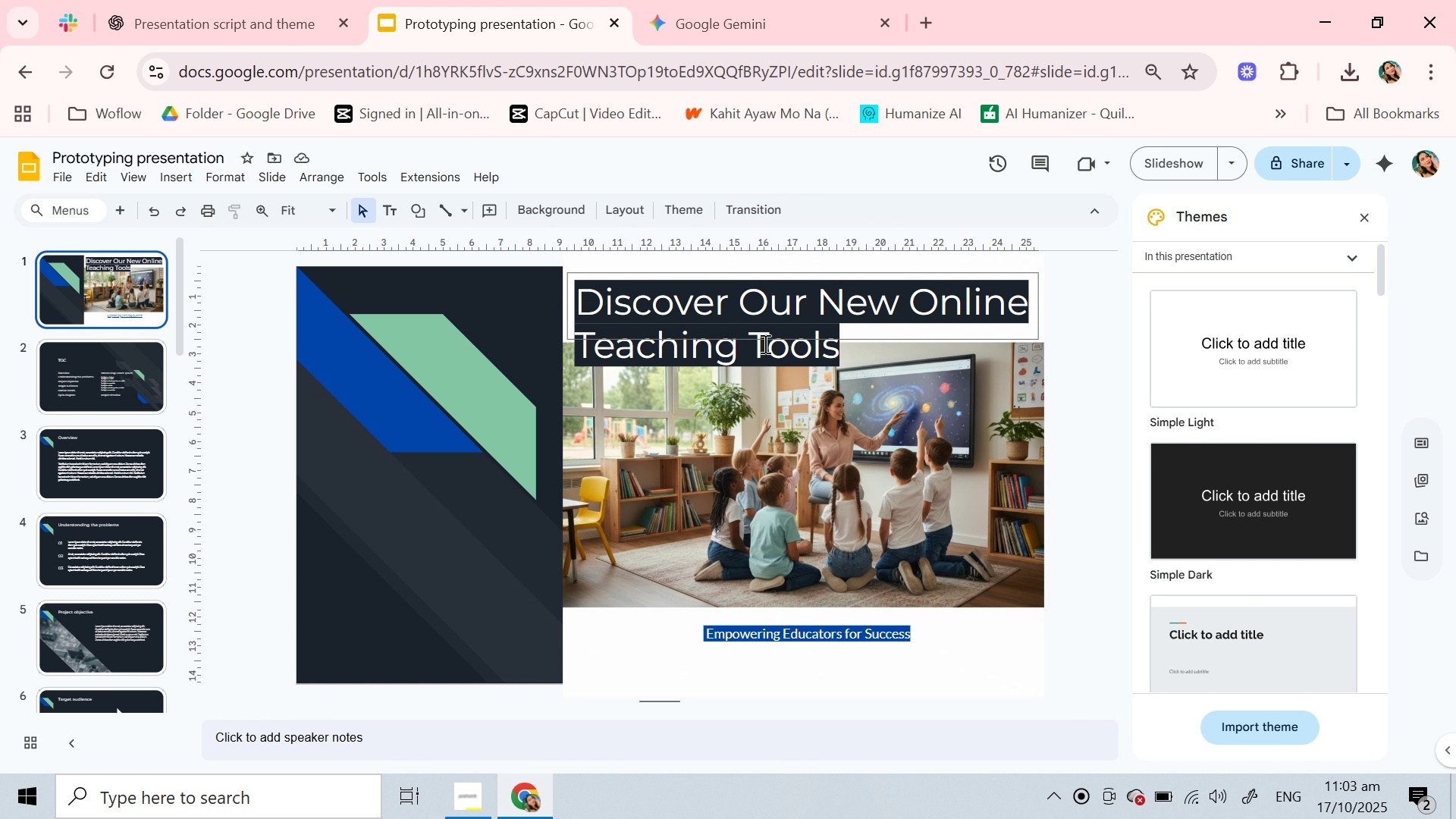 
left_click([742, 315])
 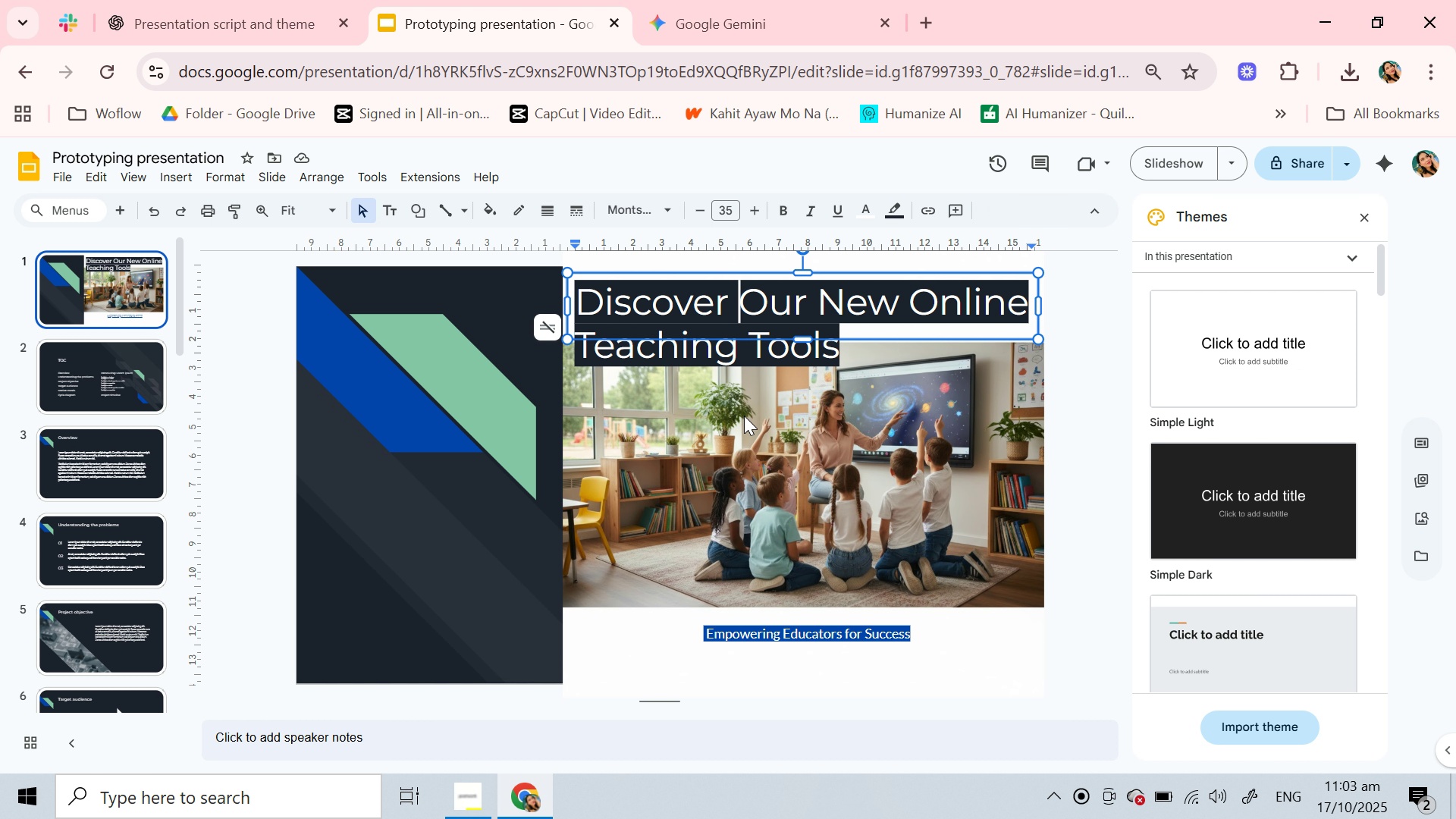 
left_click([744, 416])
 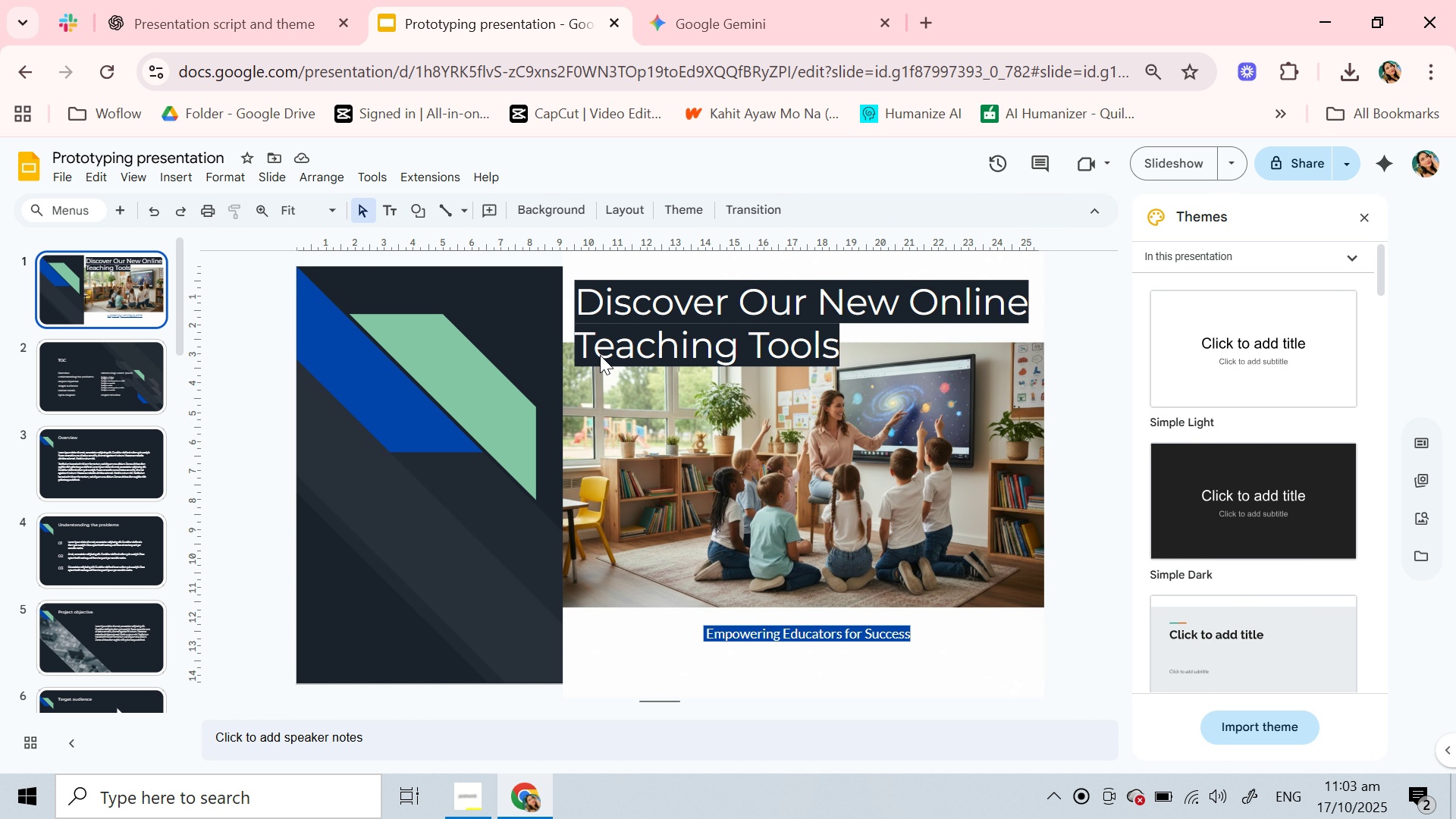 
left_click([600, 352])
 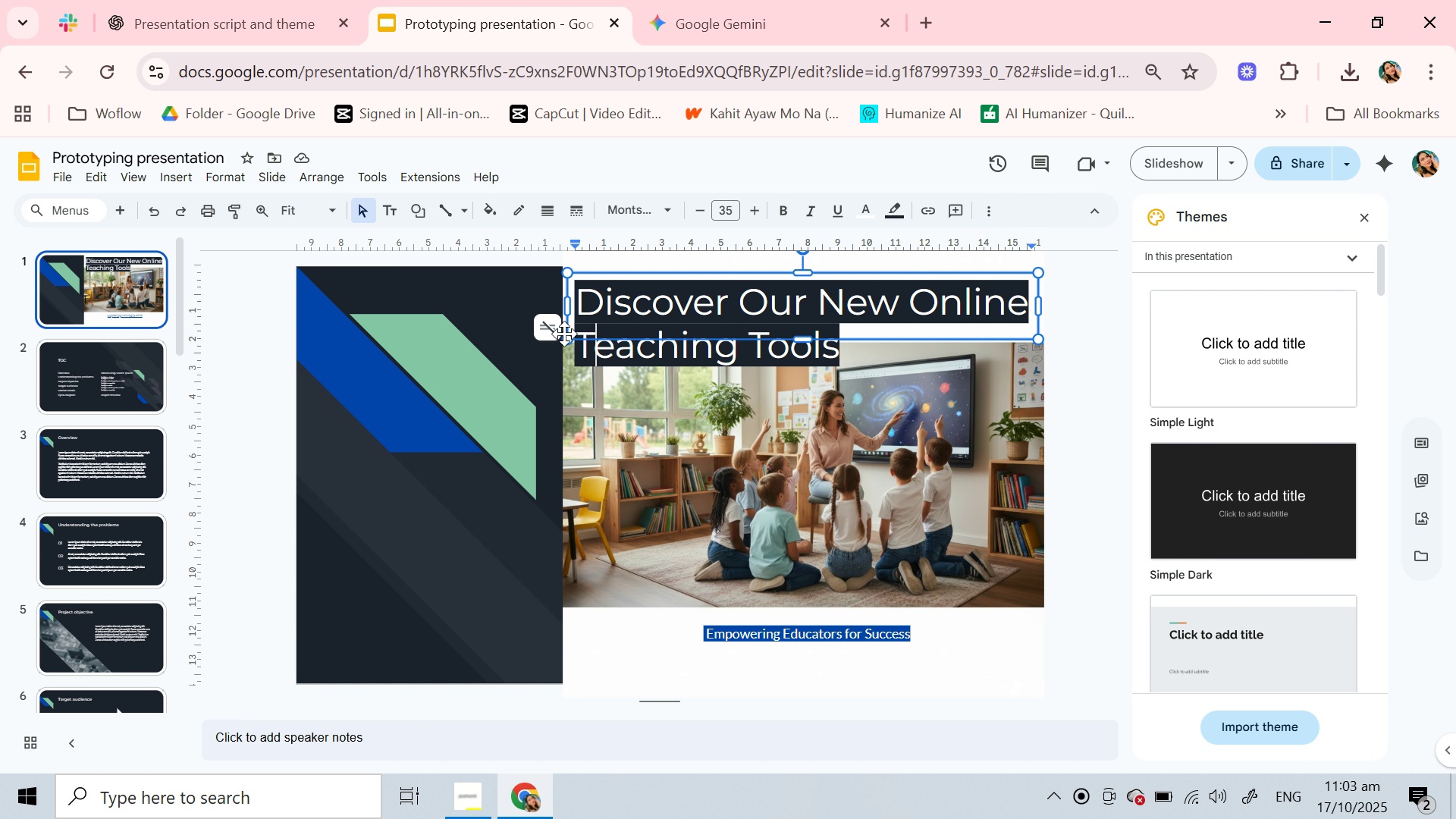 
left_click_drag(start_coordinate=[564, 334], to_coordinate=[563, 324])
 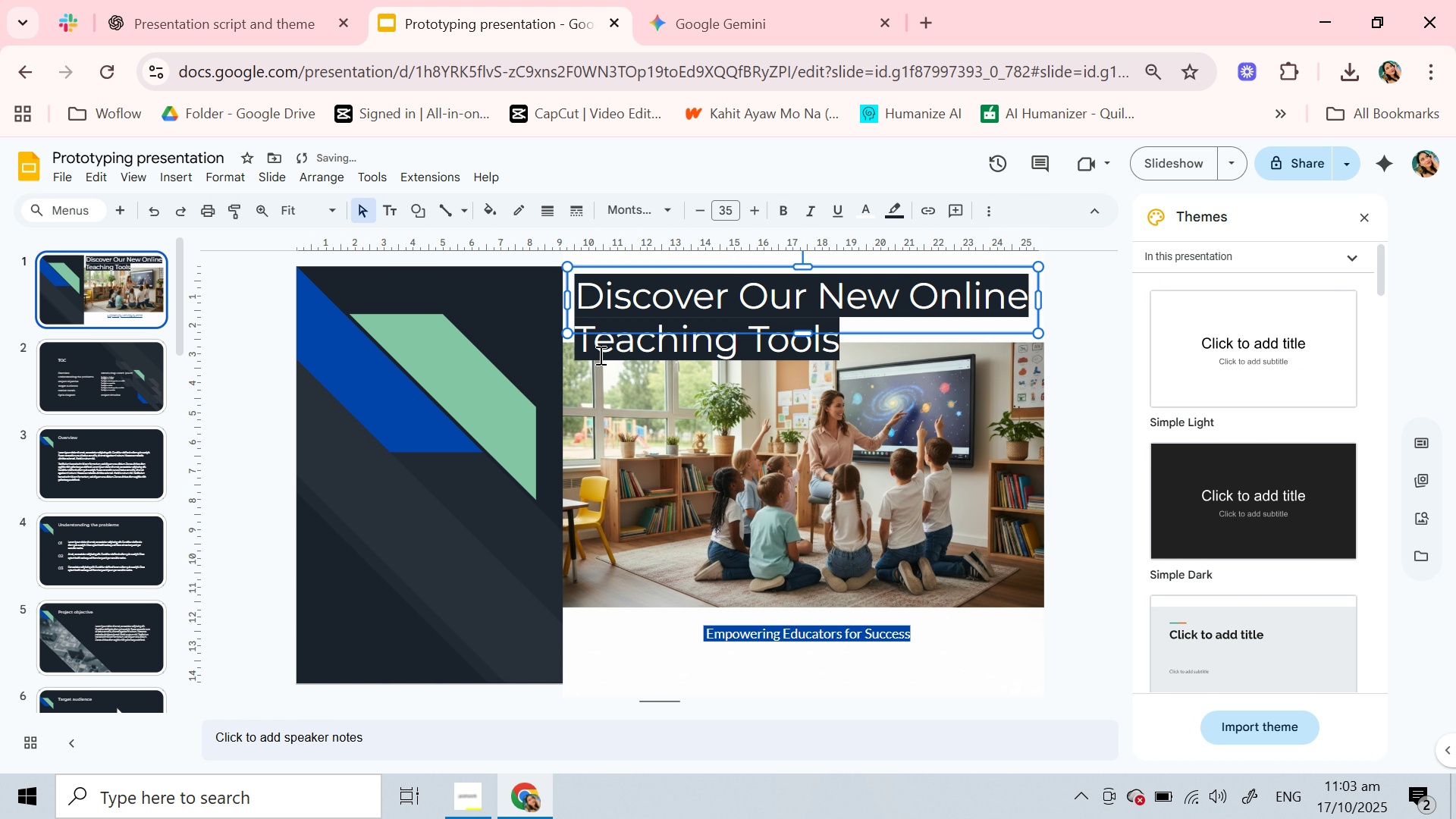 
left_click([587, 351])
 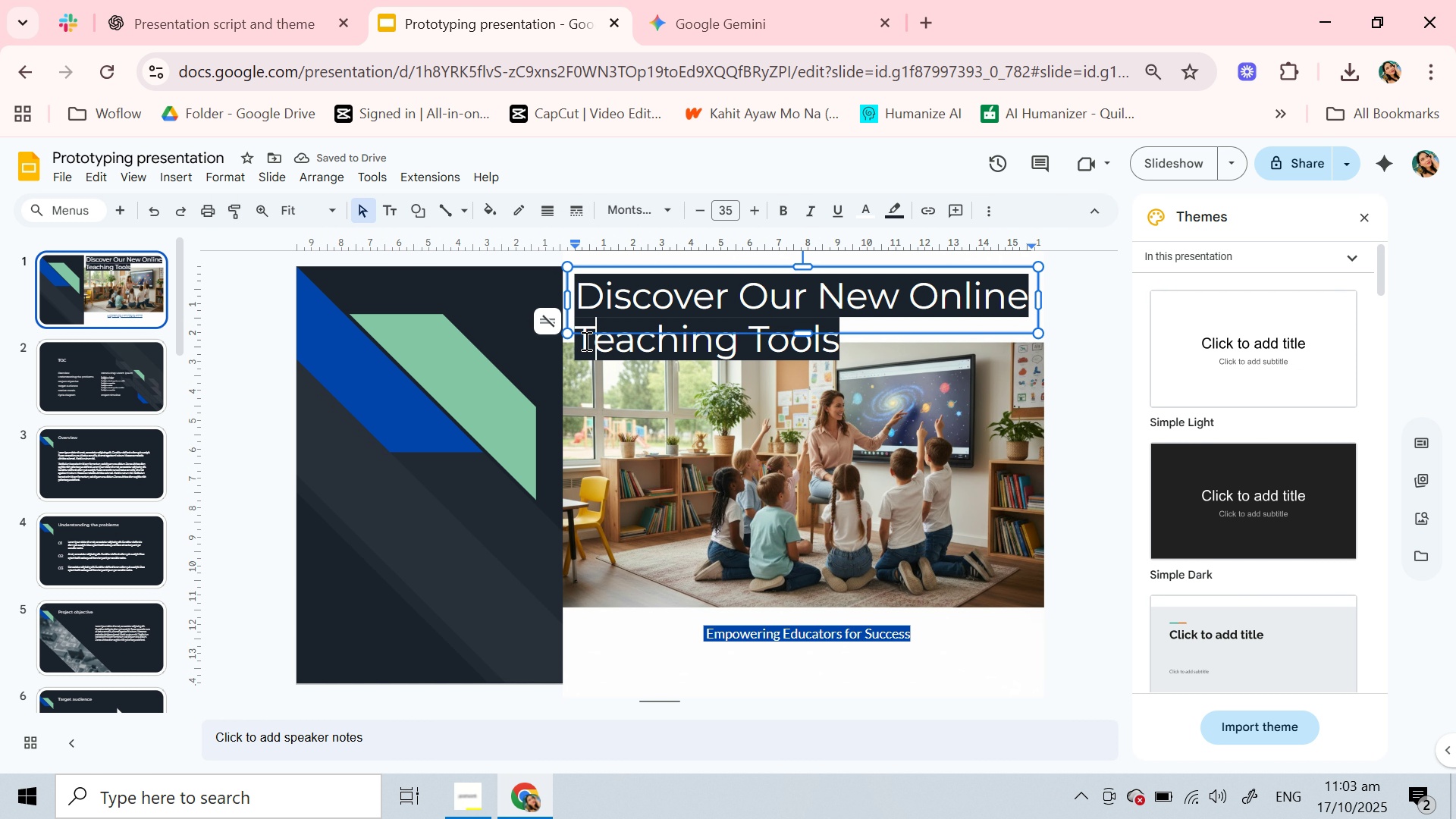 
left_click([585, 340])
 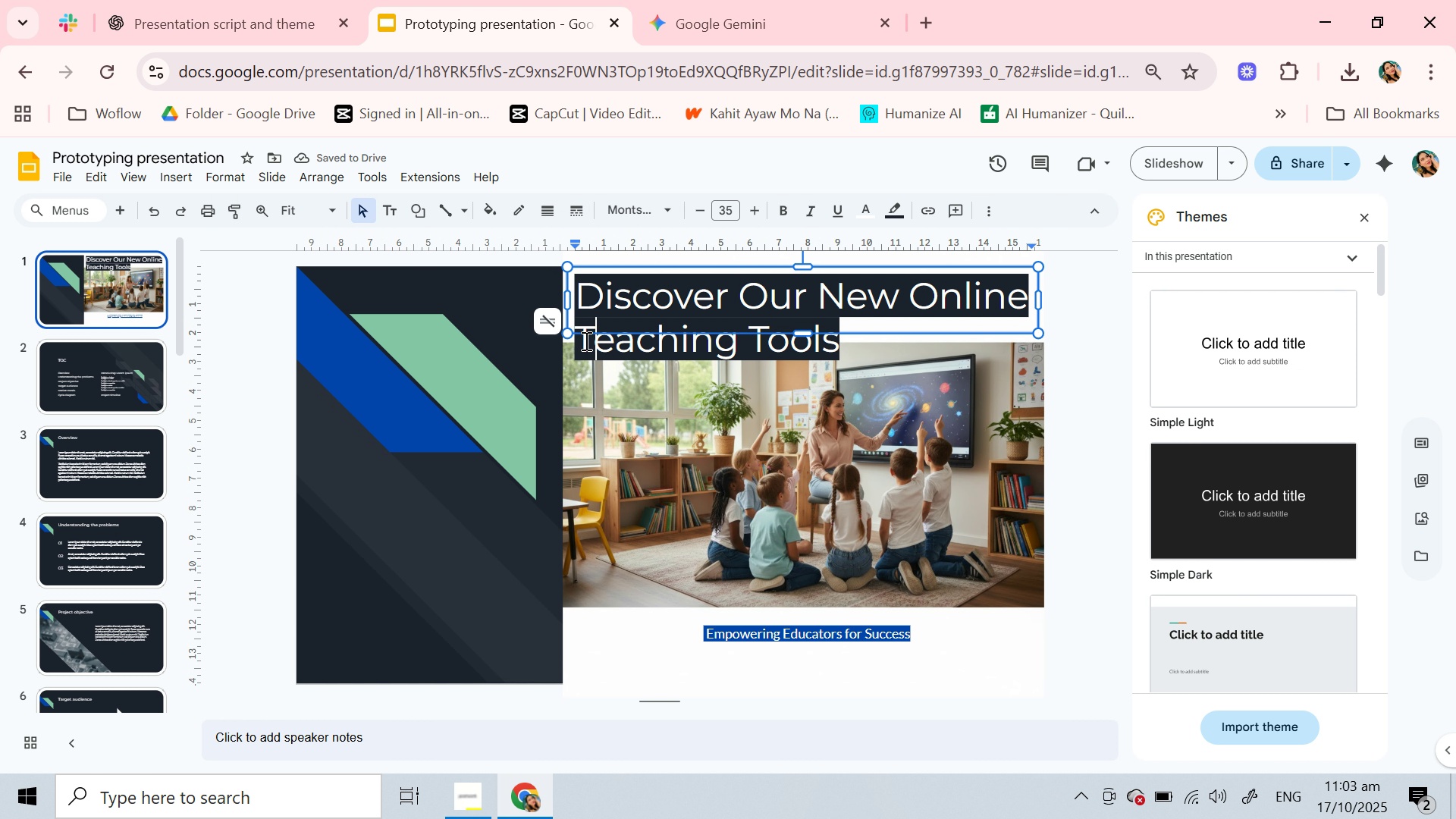 
key(ArrowLeft)
 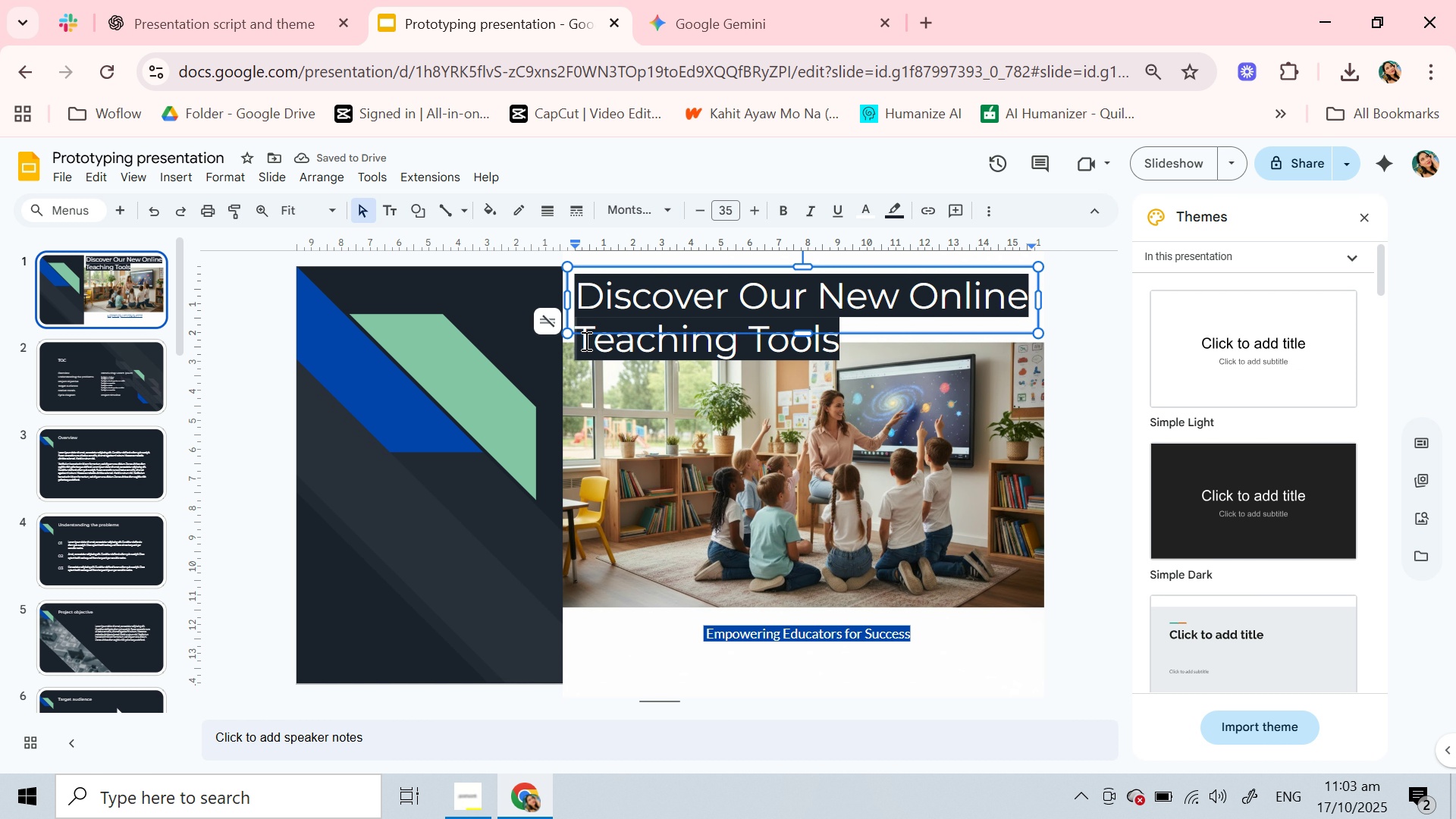 
hold_key(key=Space, duration=0.72)
 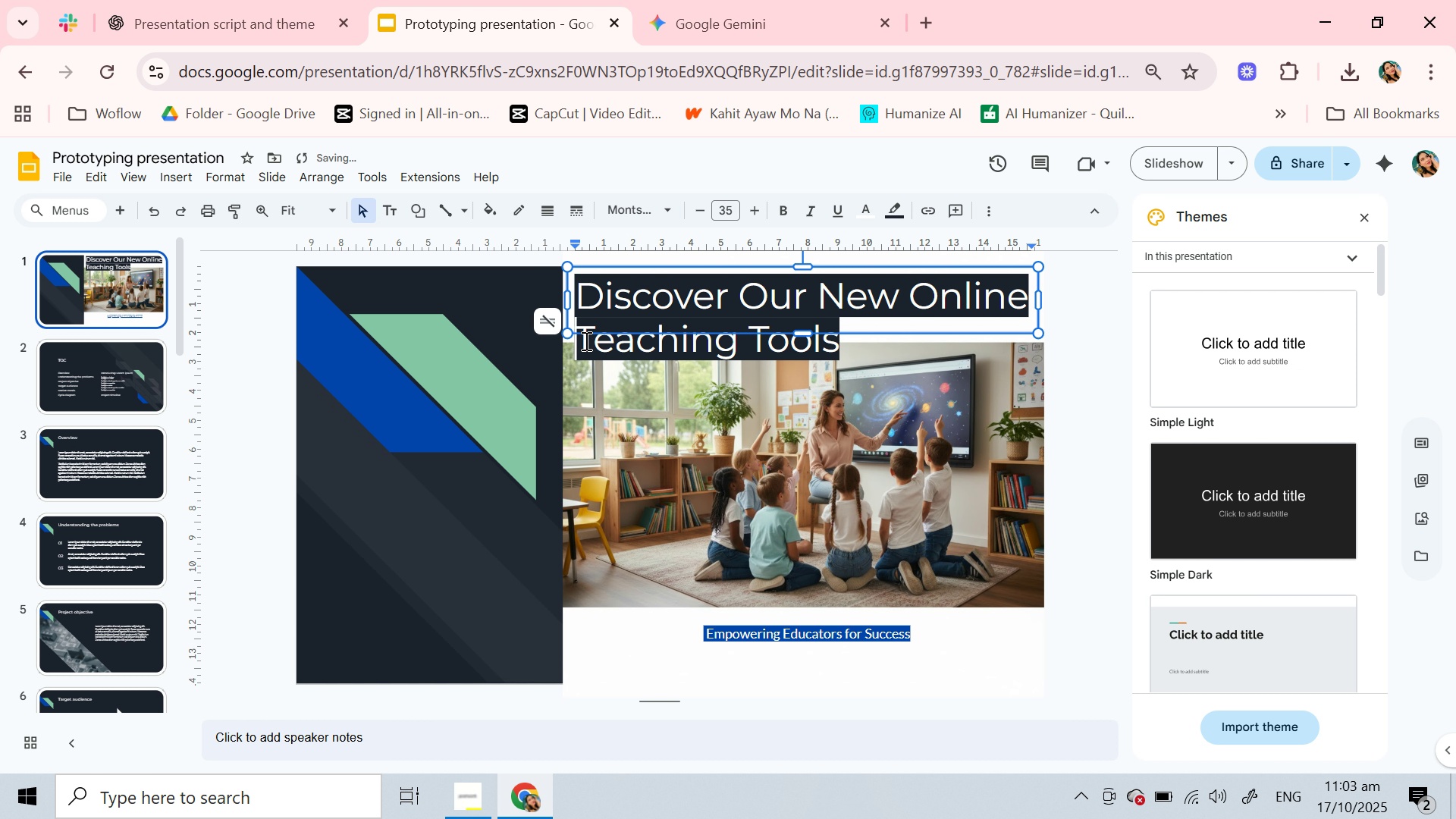 
key(Space)
 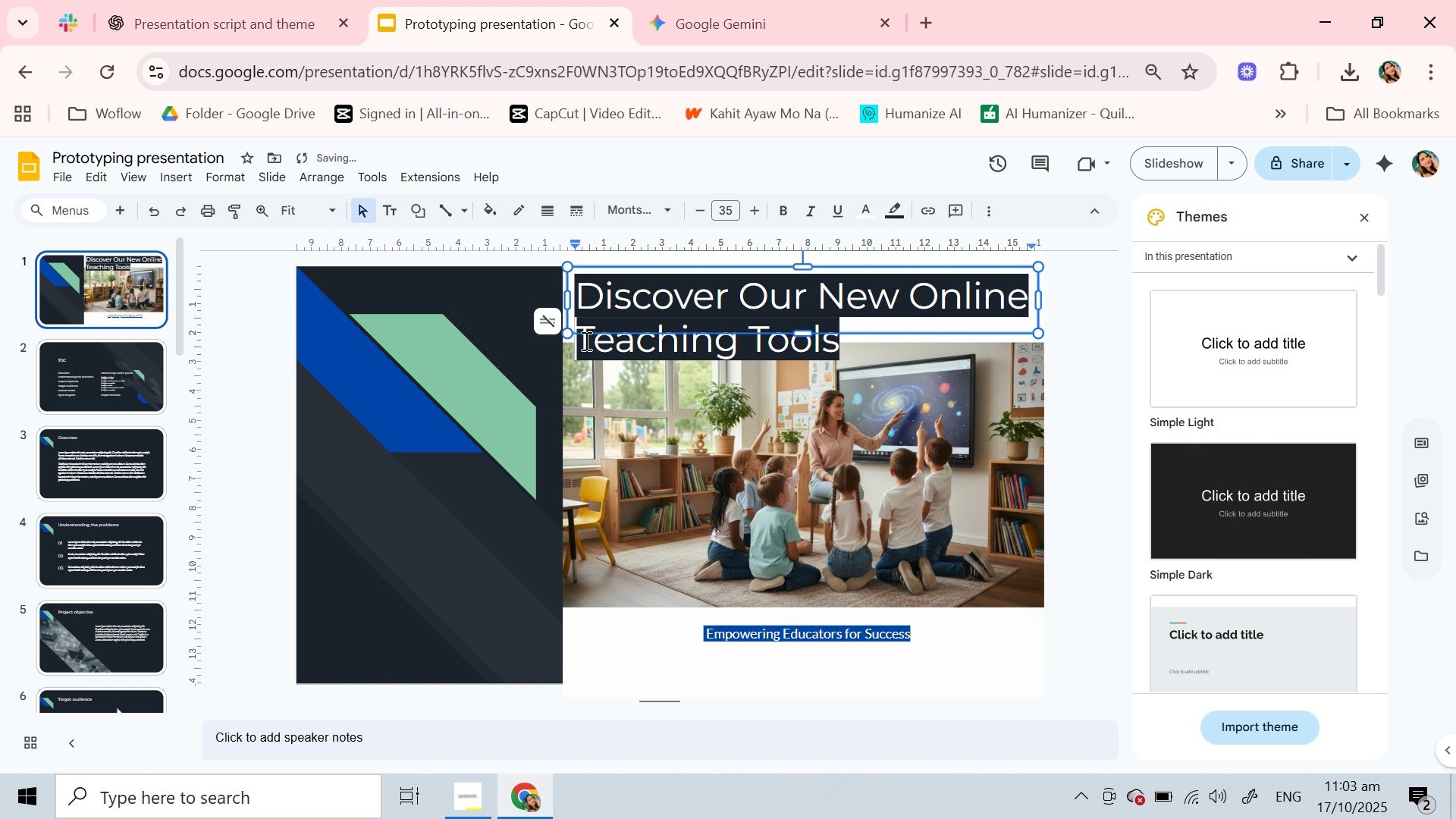 
key(Space)
 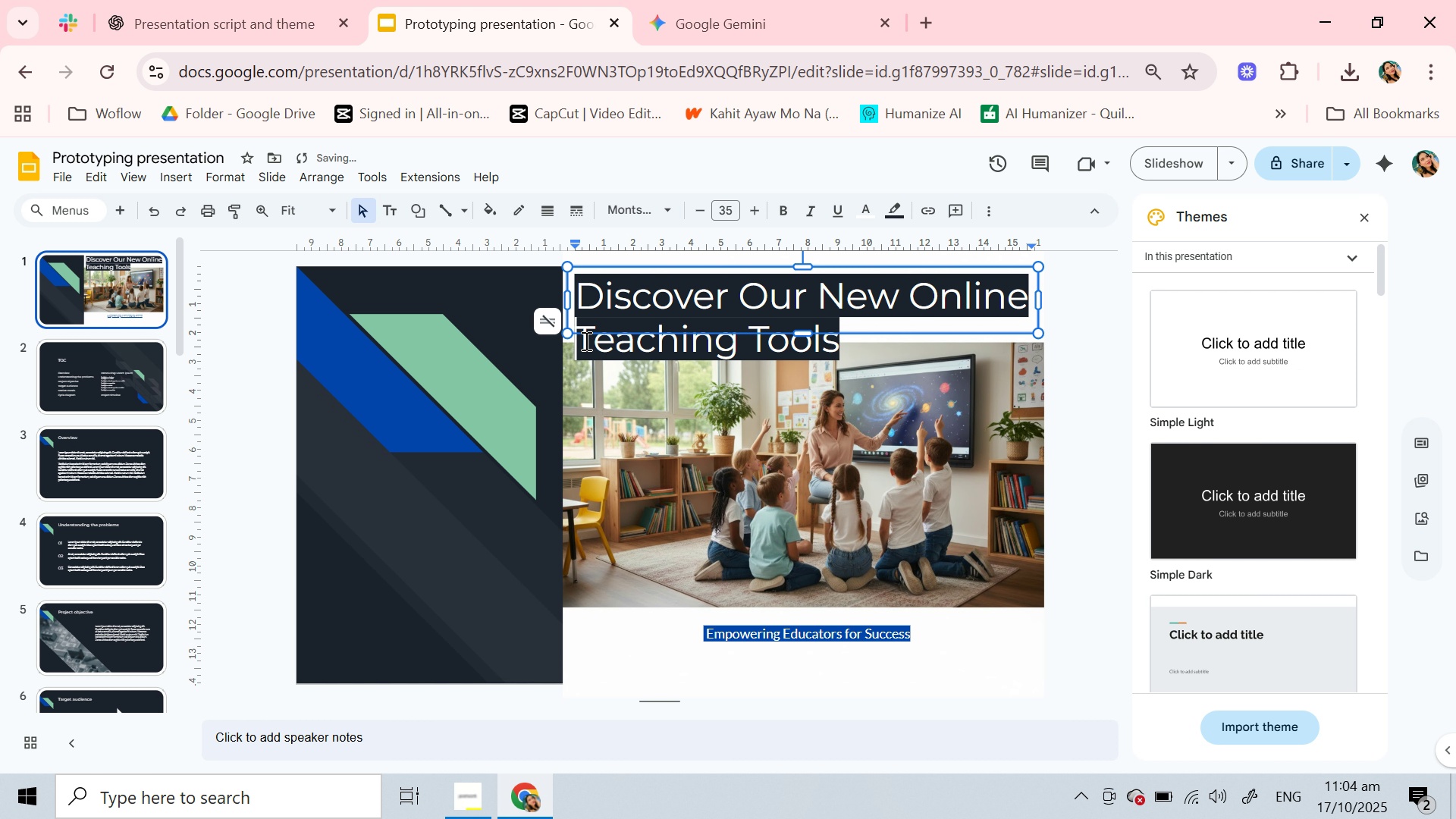 
key(Space)
 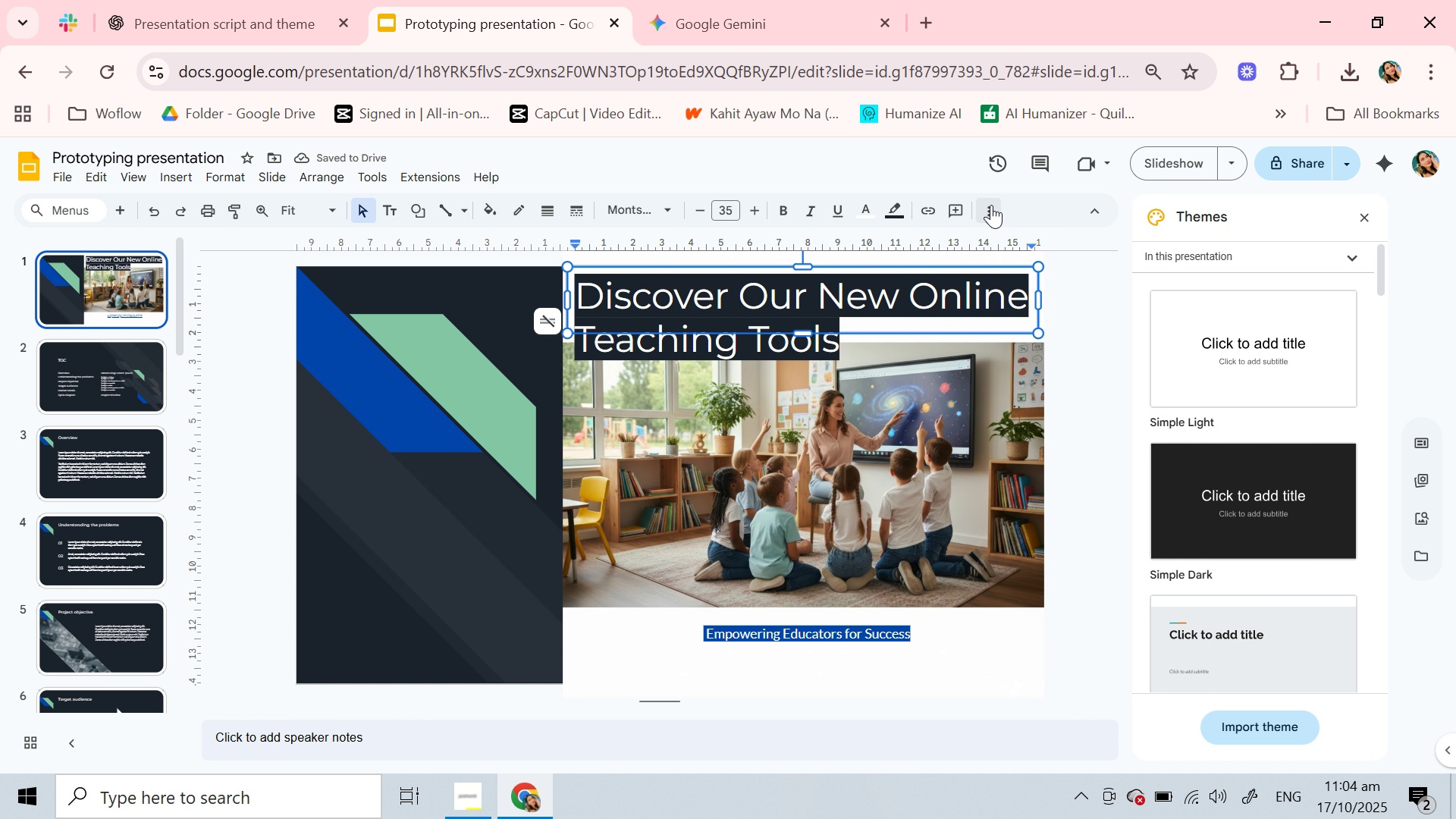 
left_click([990, 206])
 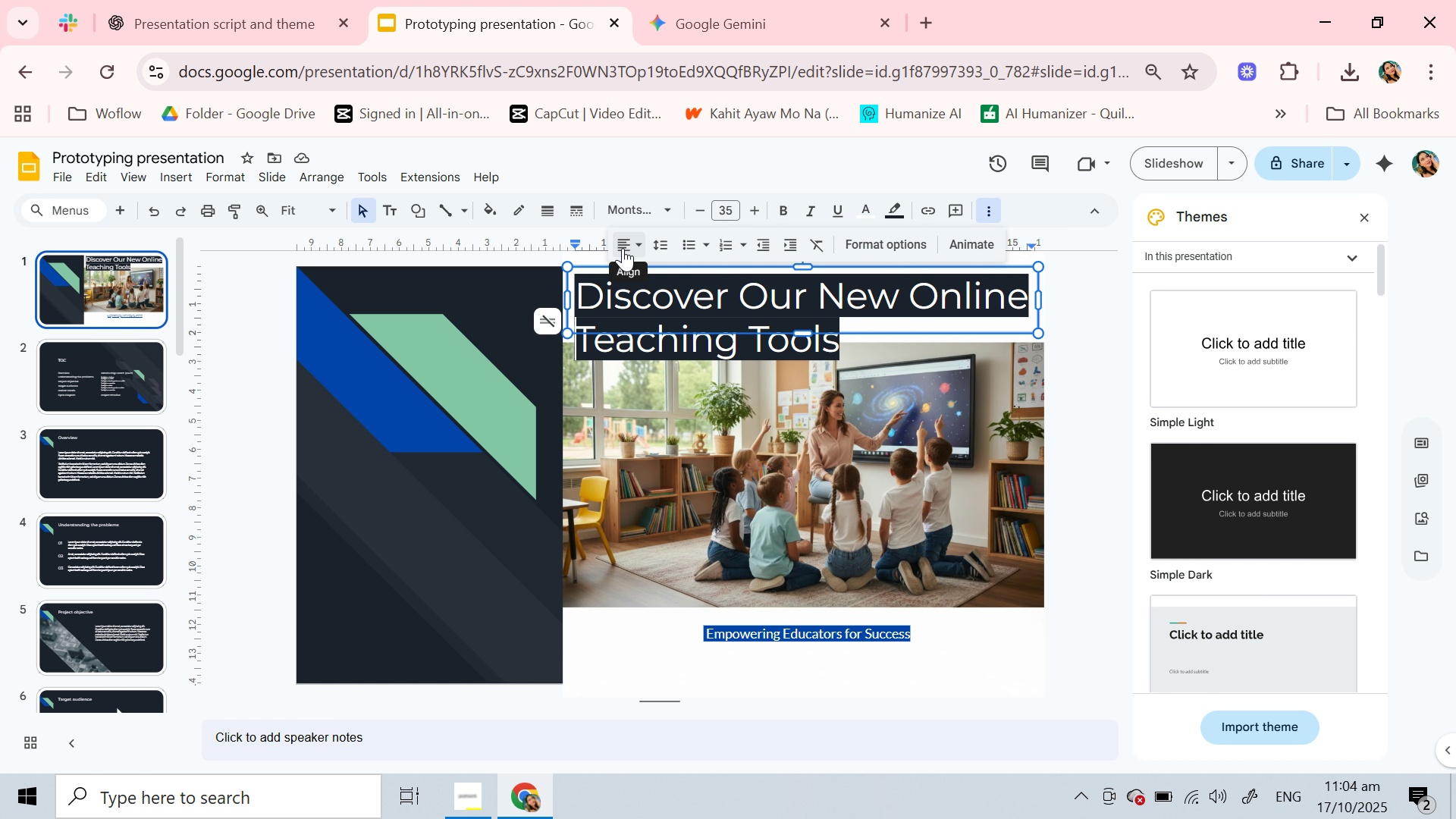 
left_click([623, 248])
 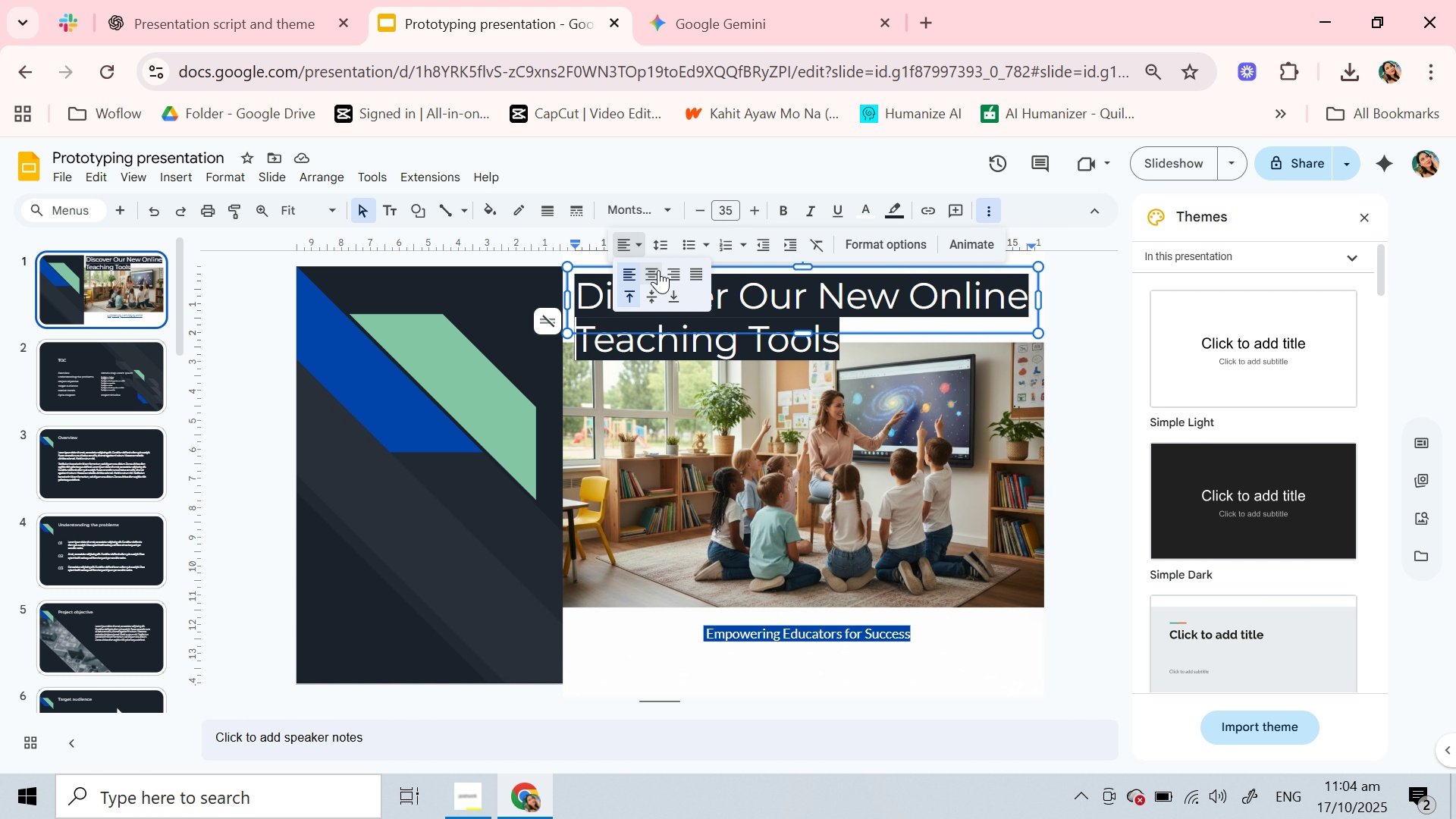 
left_click([658, 270])
 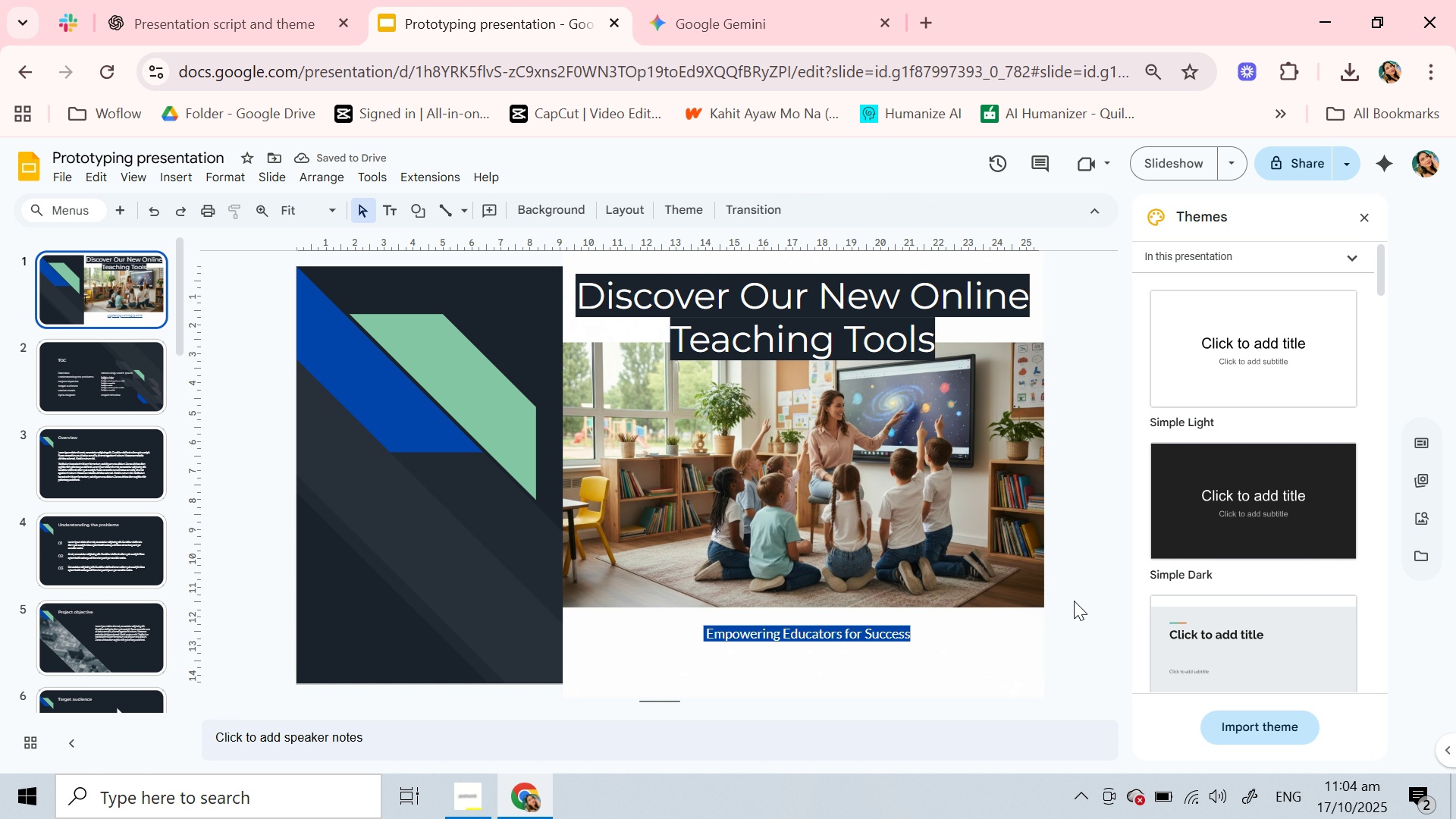 
left_click([1006, 673])
 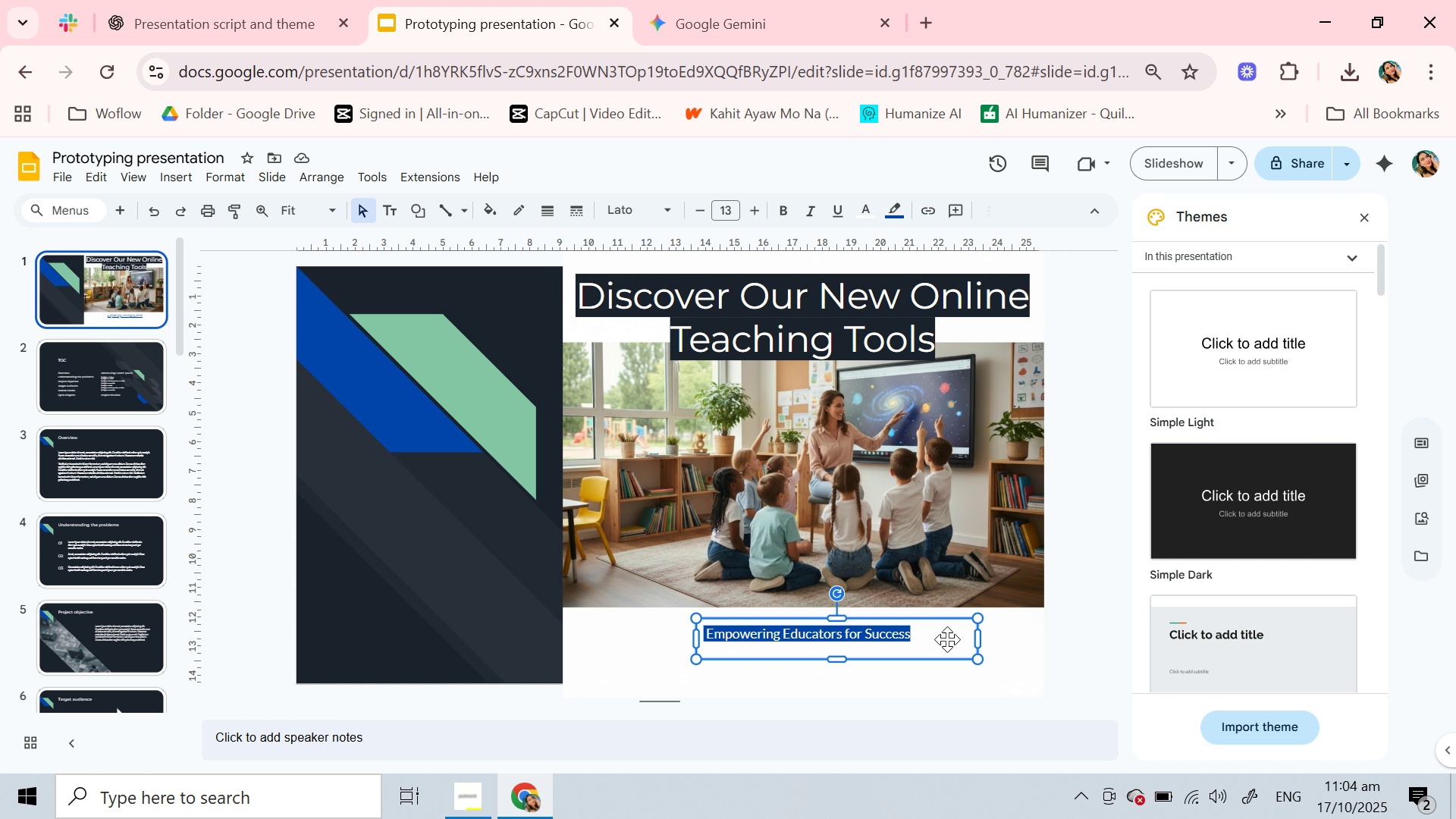 
left_click([948, 640])
 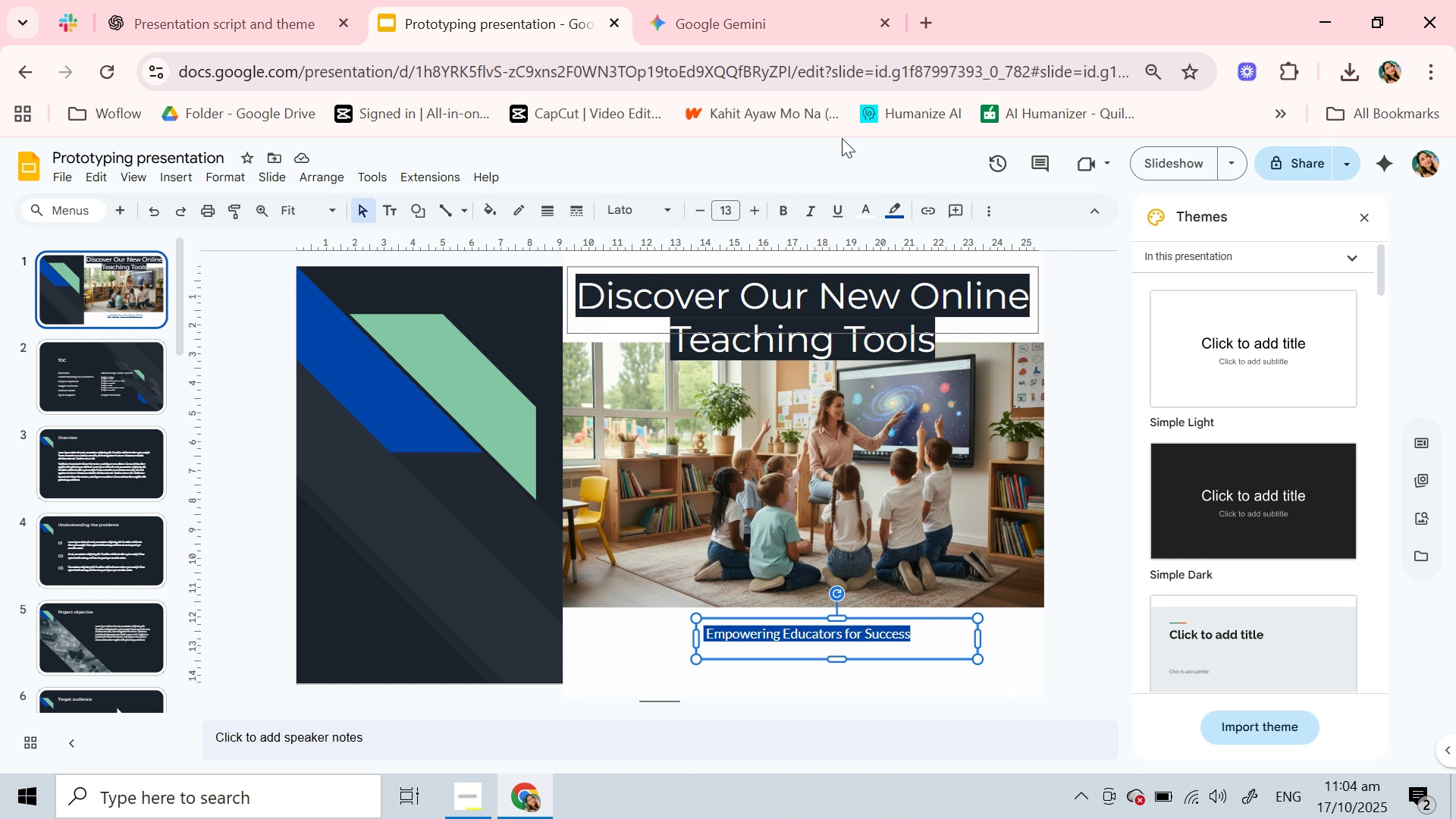 
left_click([893, 215])
 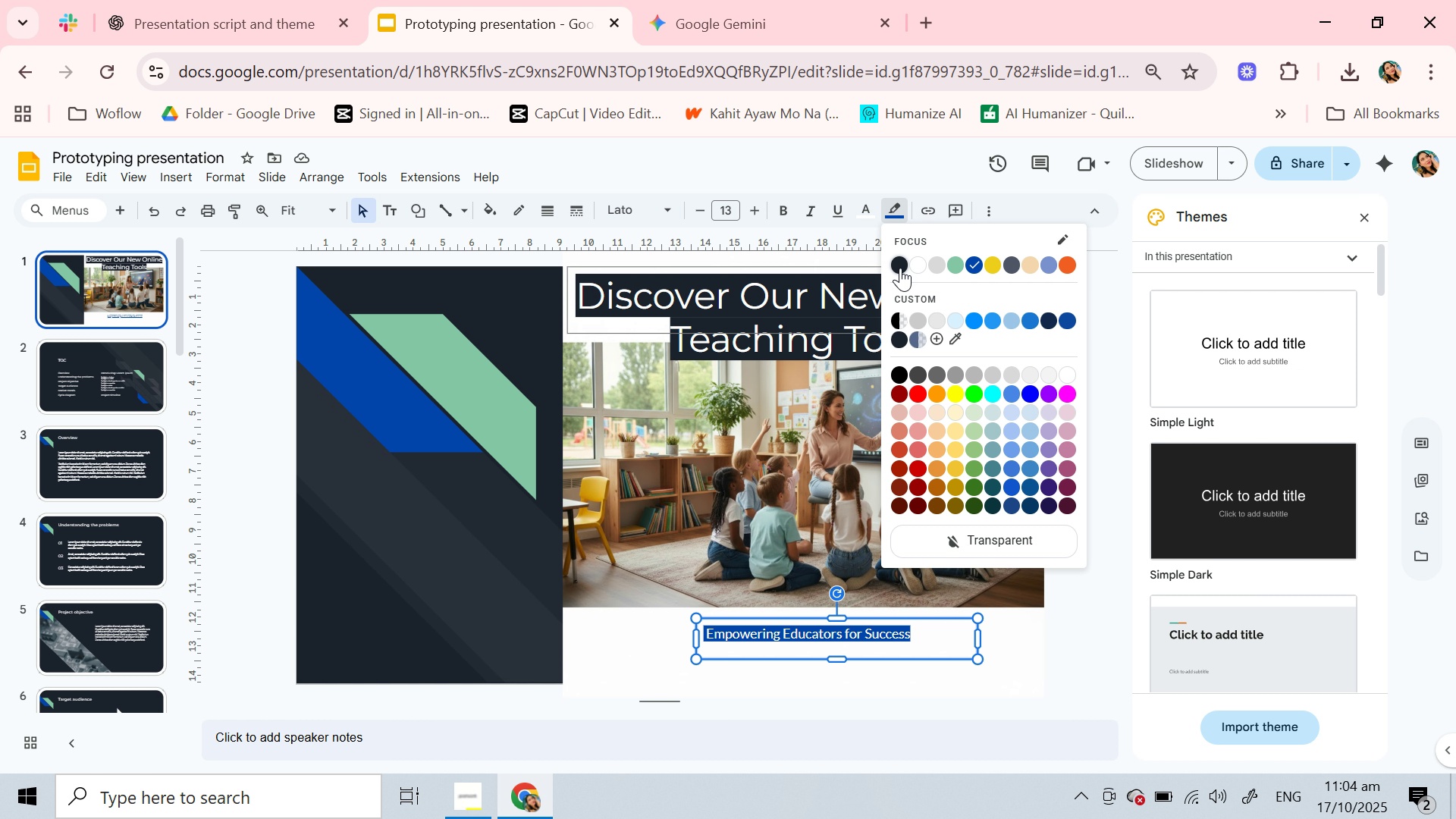 
left_click([900, 268])
 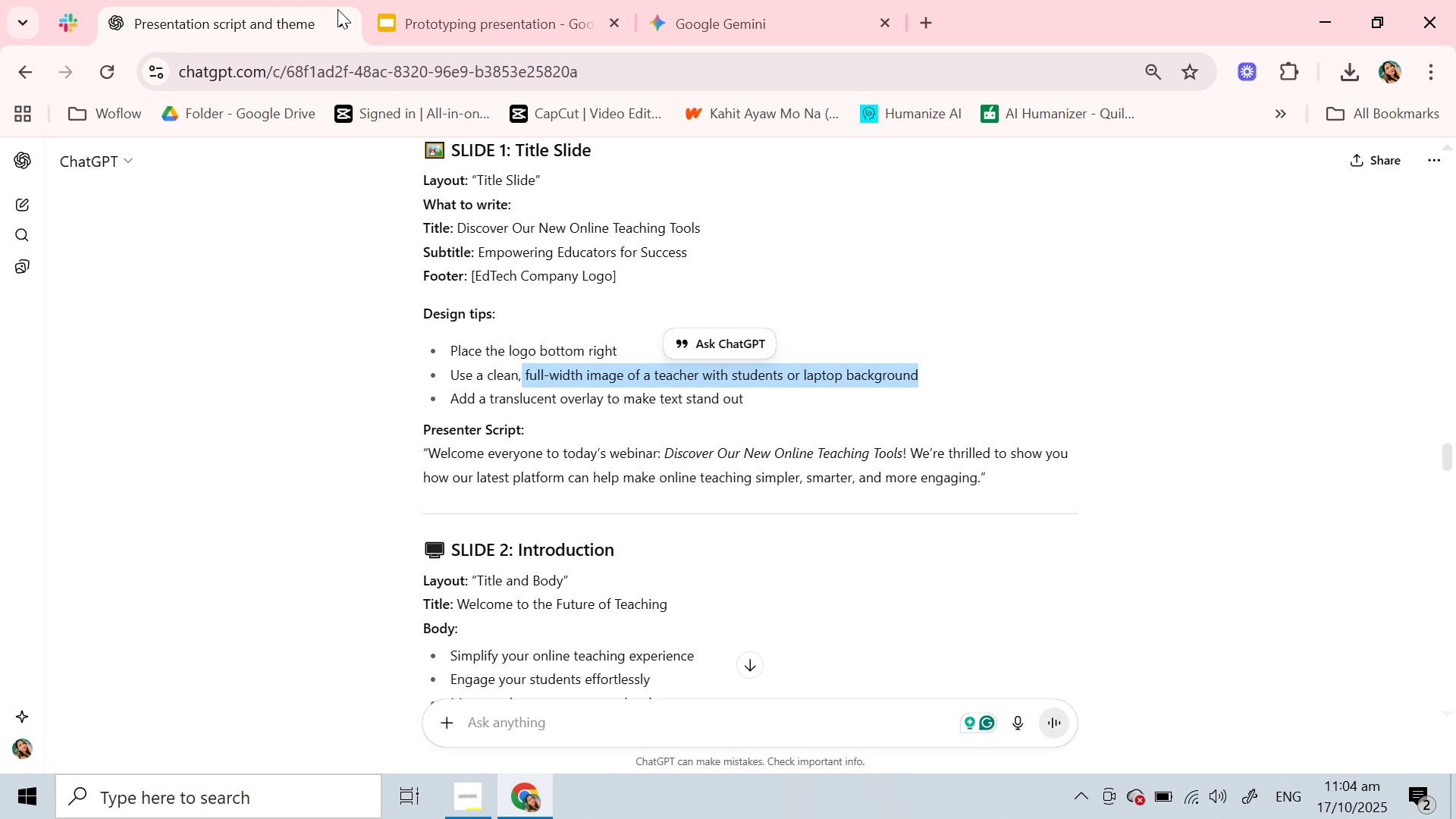 
wait(8.48)
 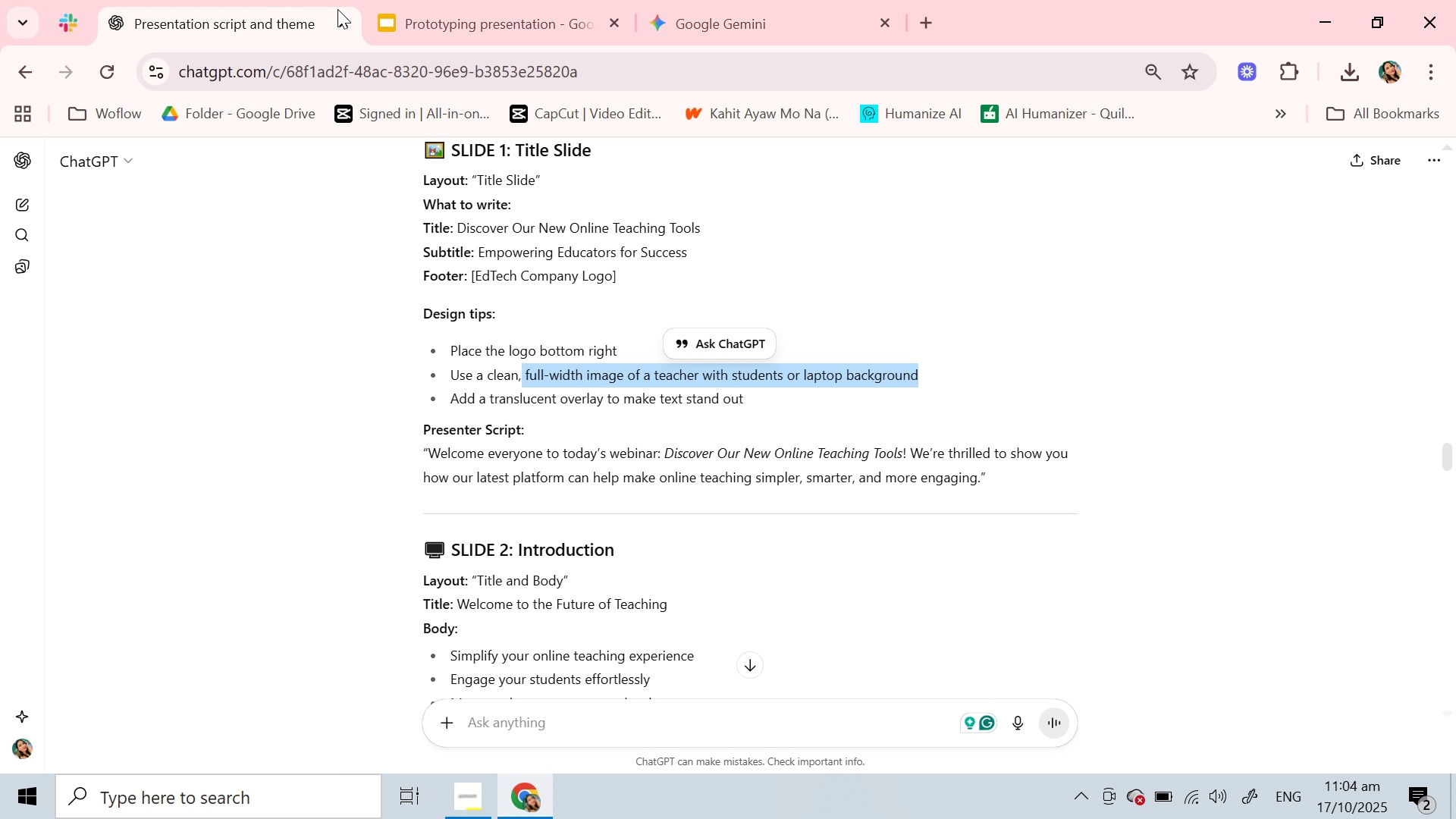 
left_click([416, 18])
 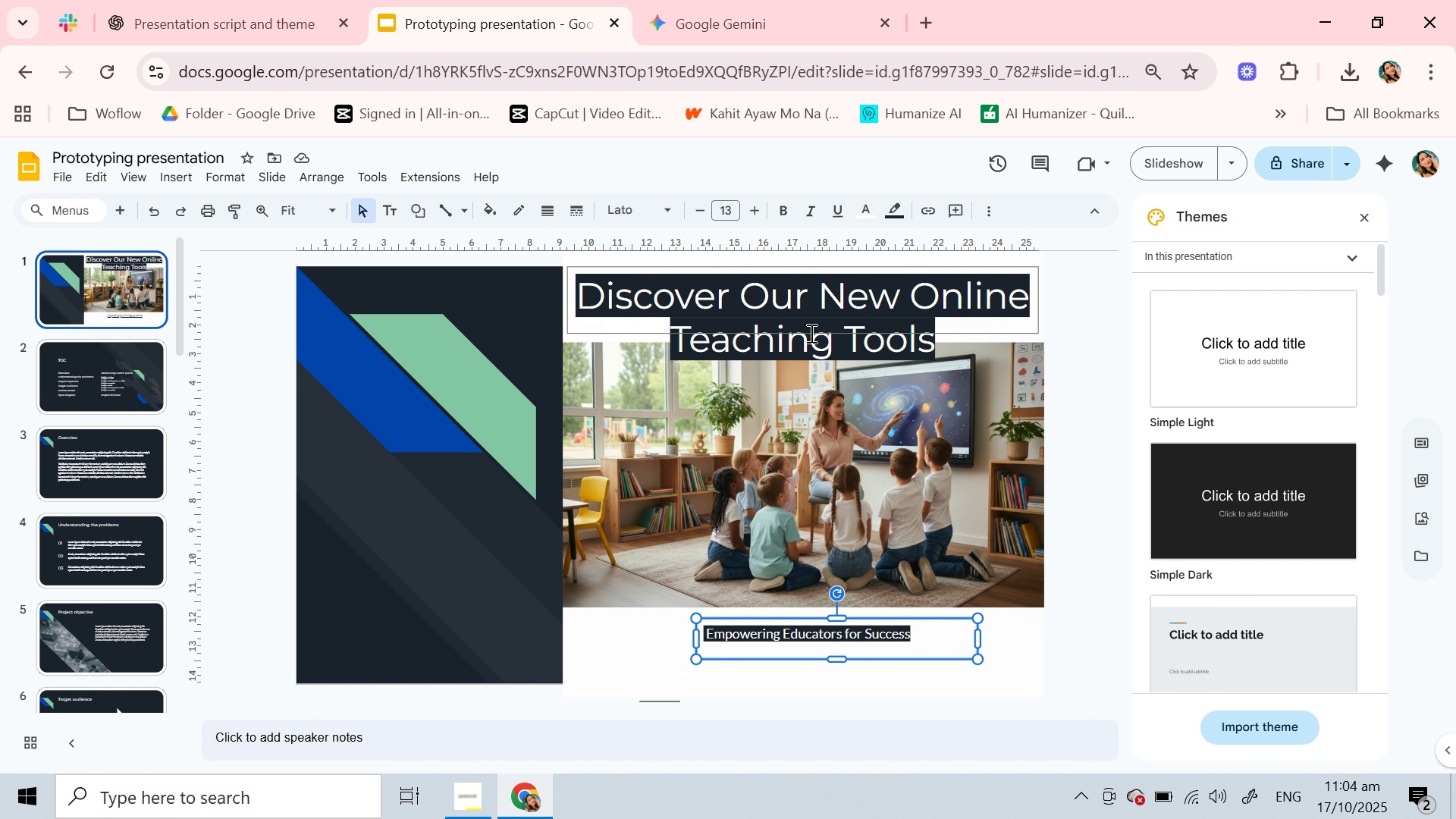 
left_click([810, 333])
 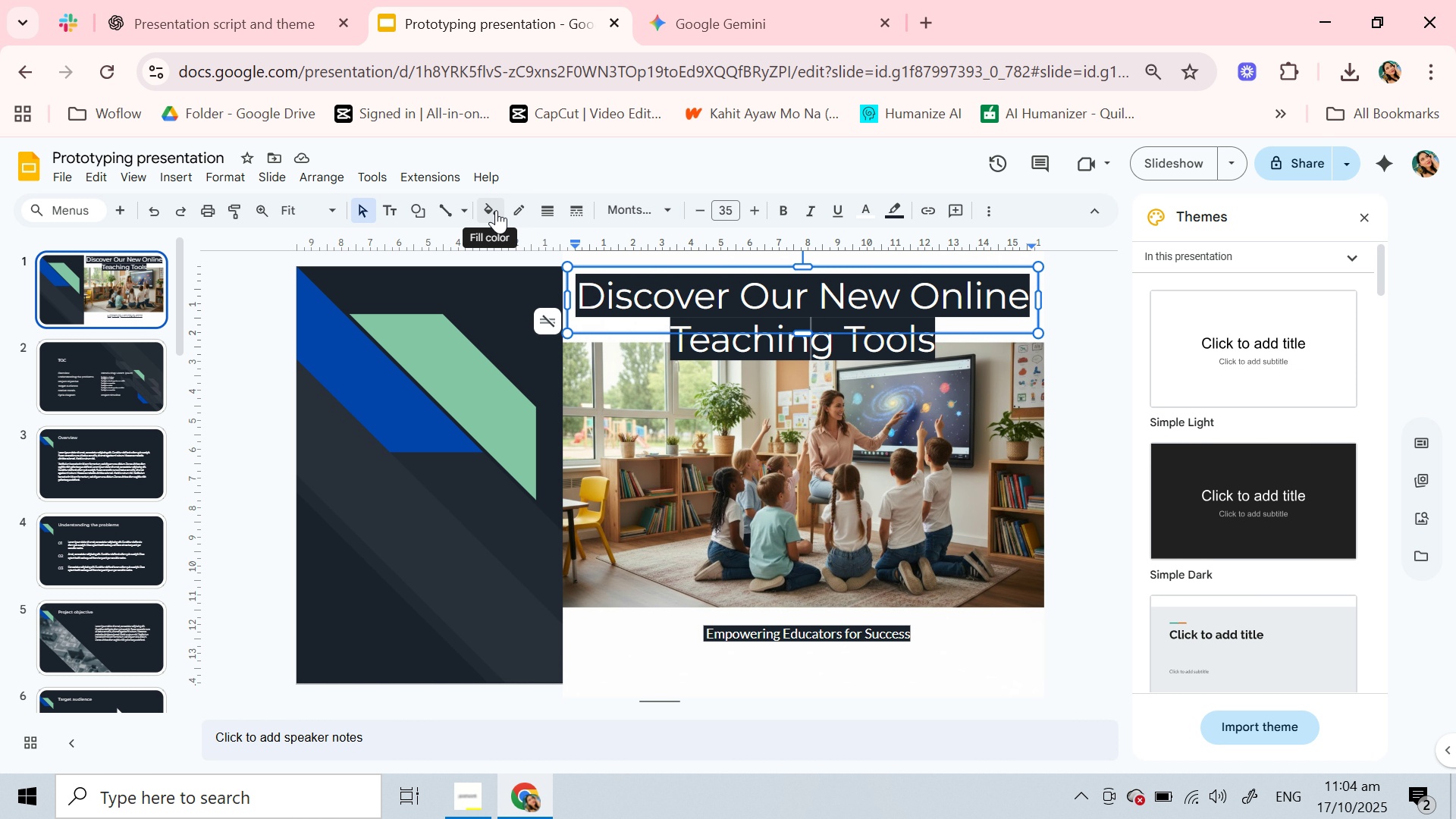 
wait(7.01)
 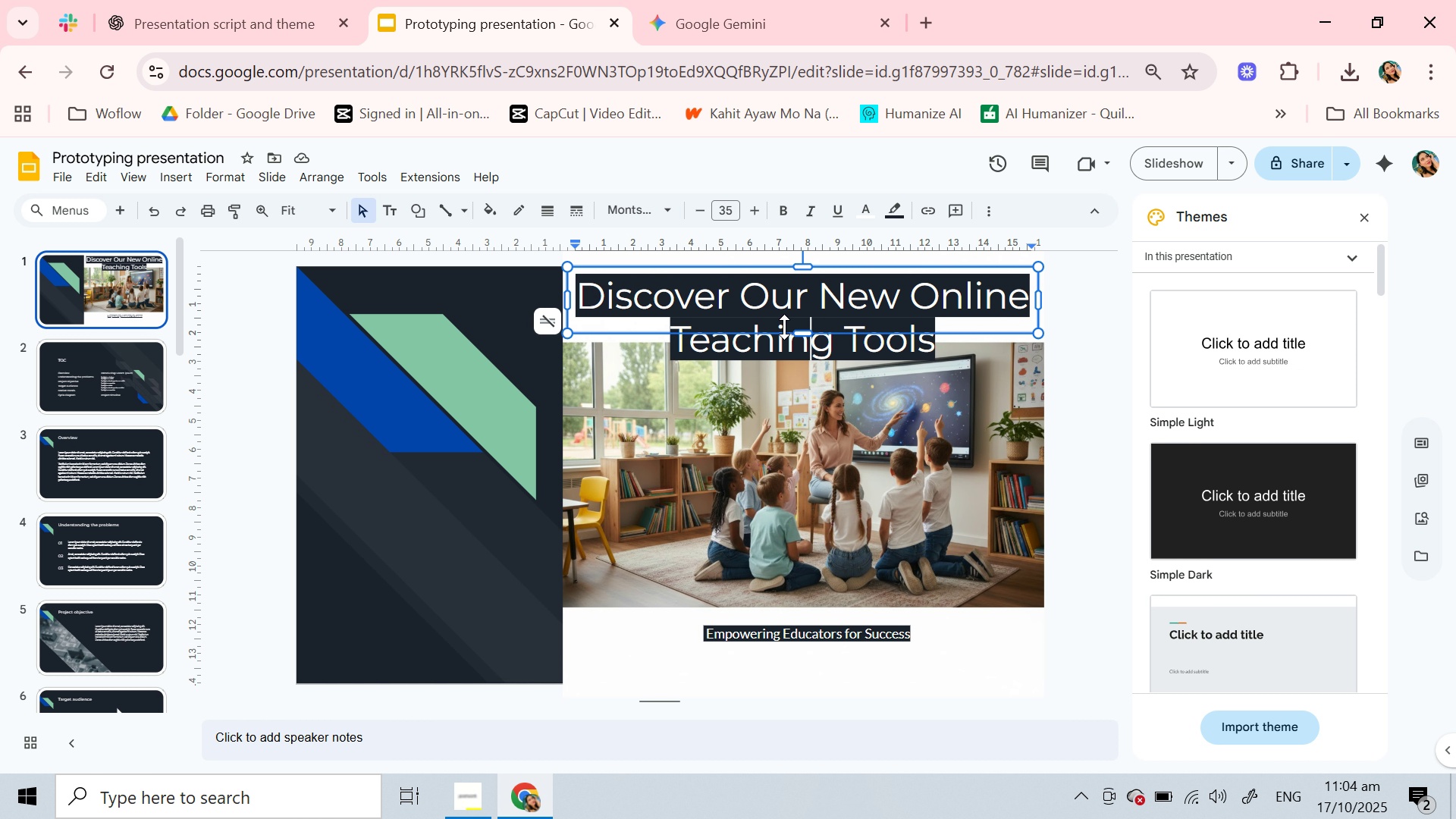 
left_click([496, 210])
 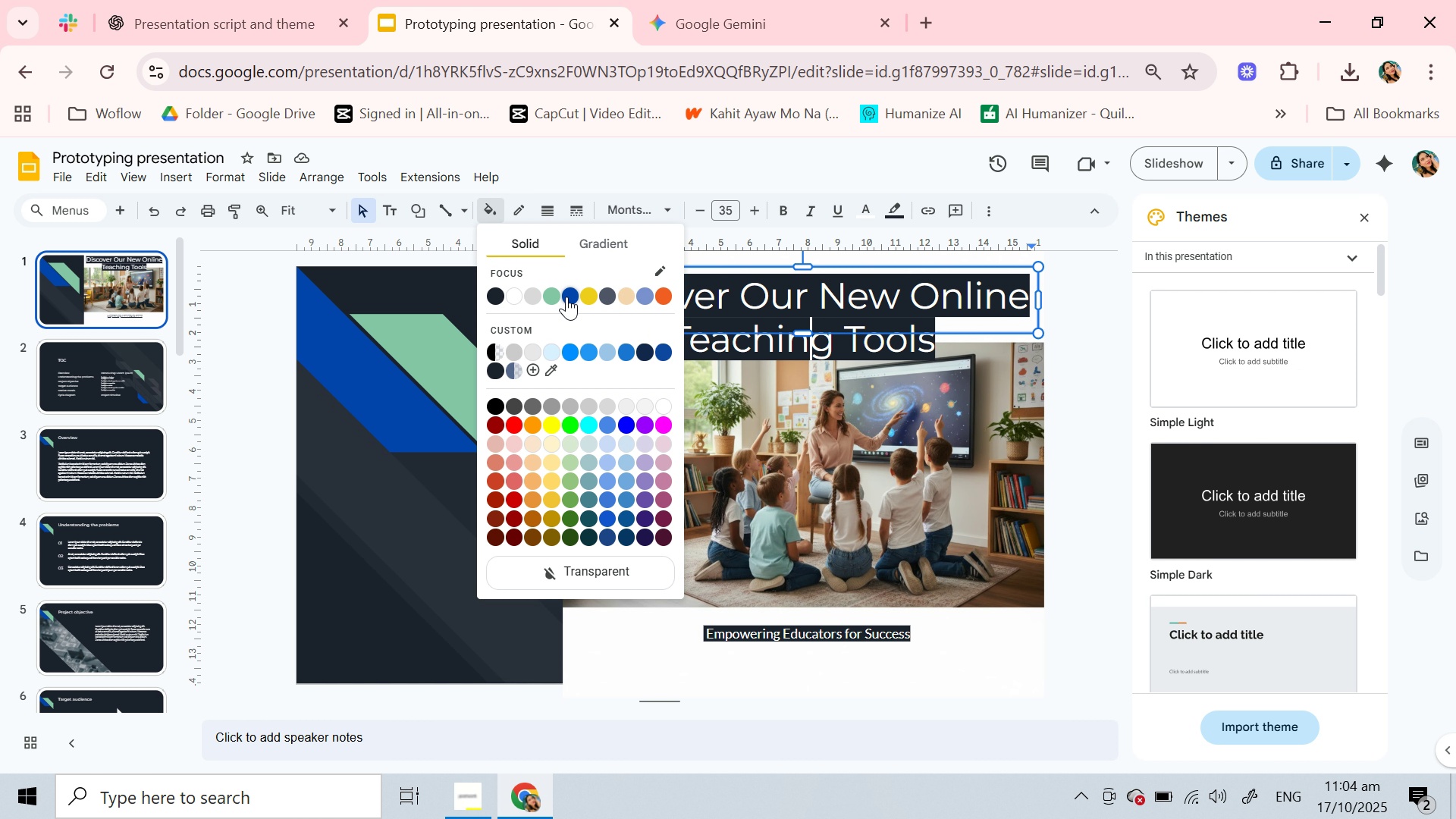 
left_click([566, 297])
 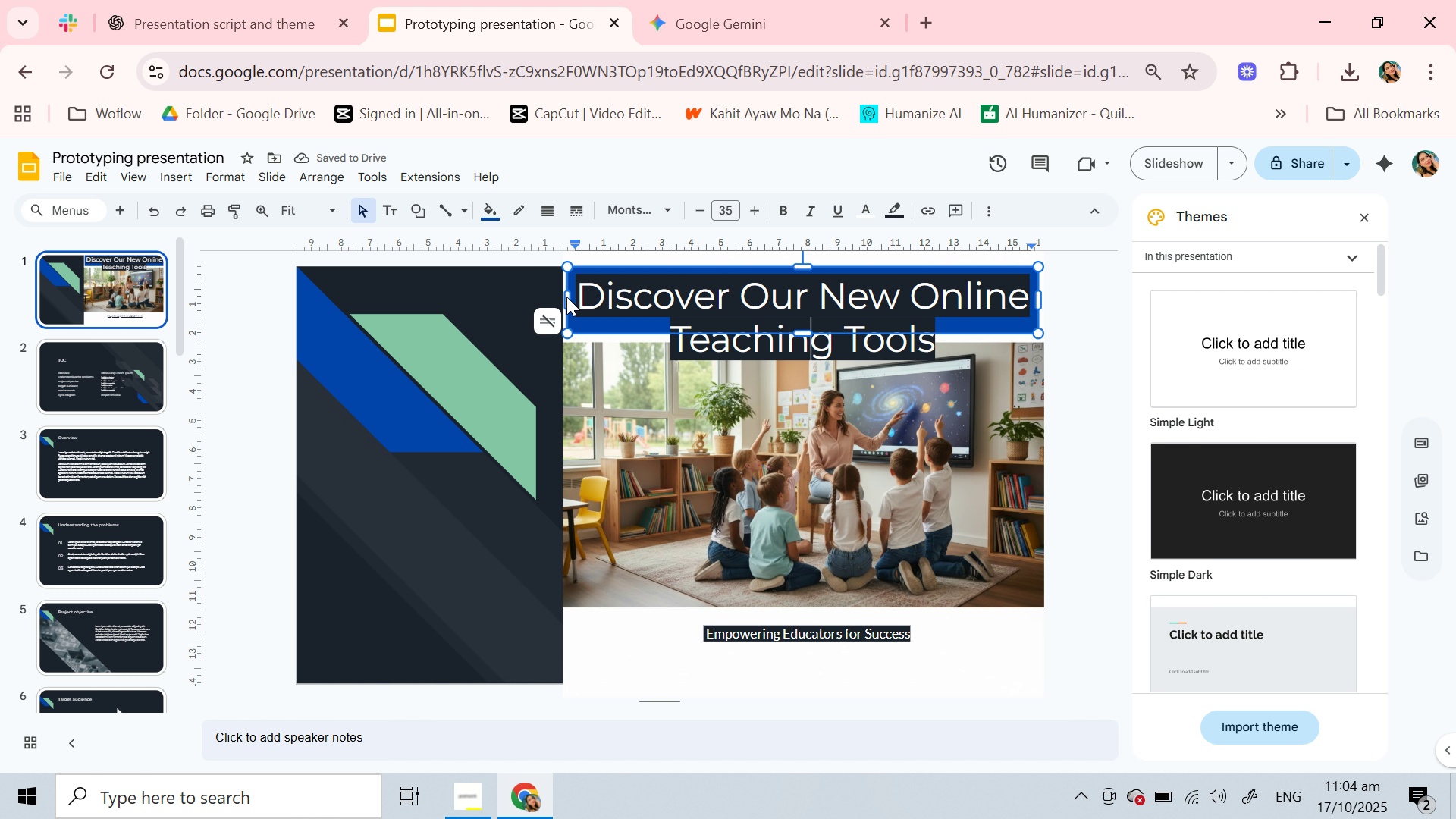 
left_click([887, 207])
 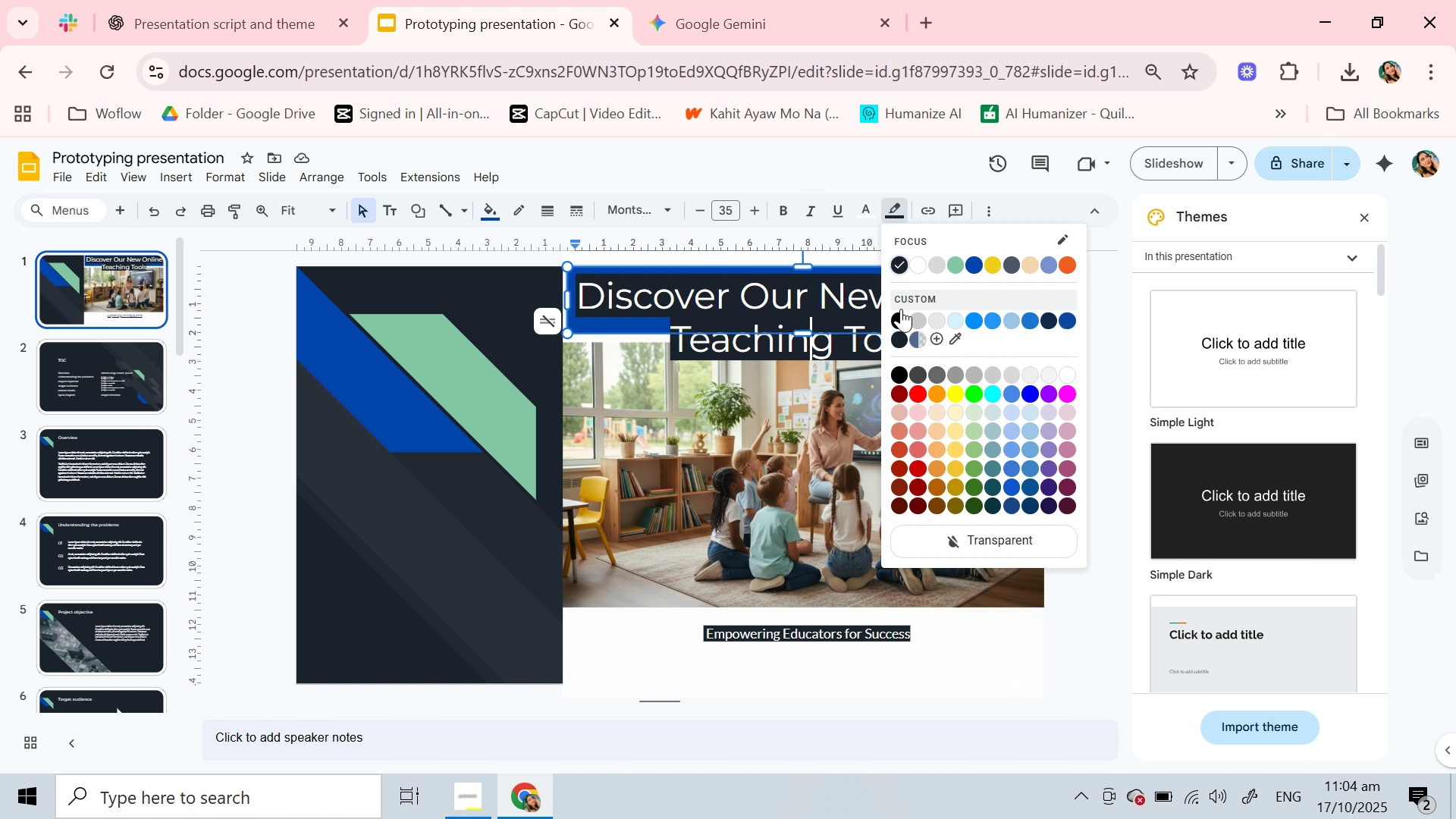 
left_click([899, 312])
 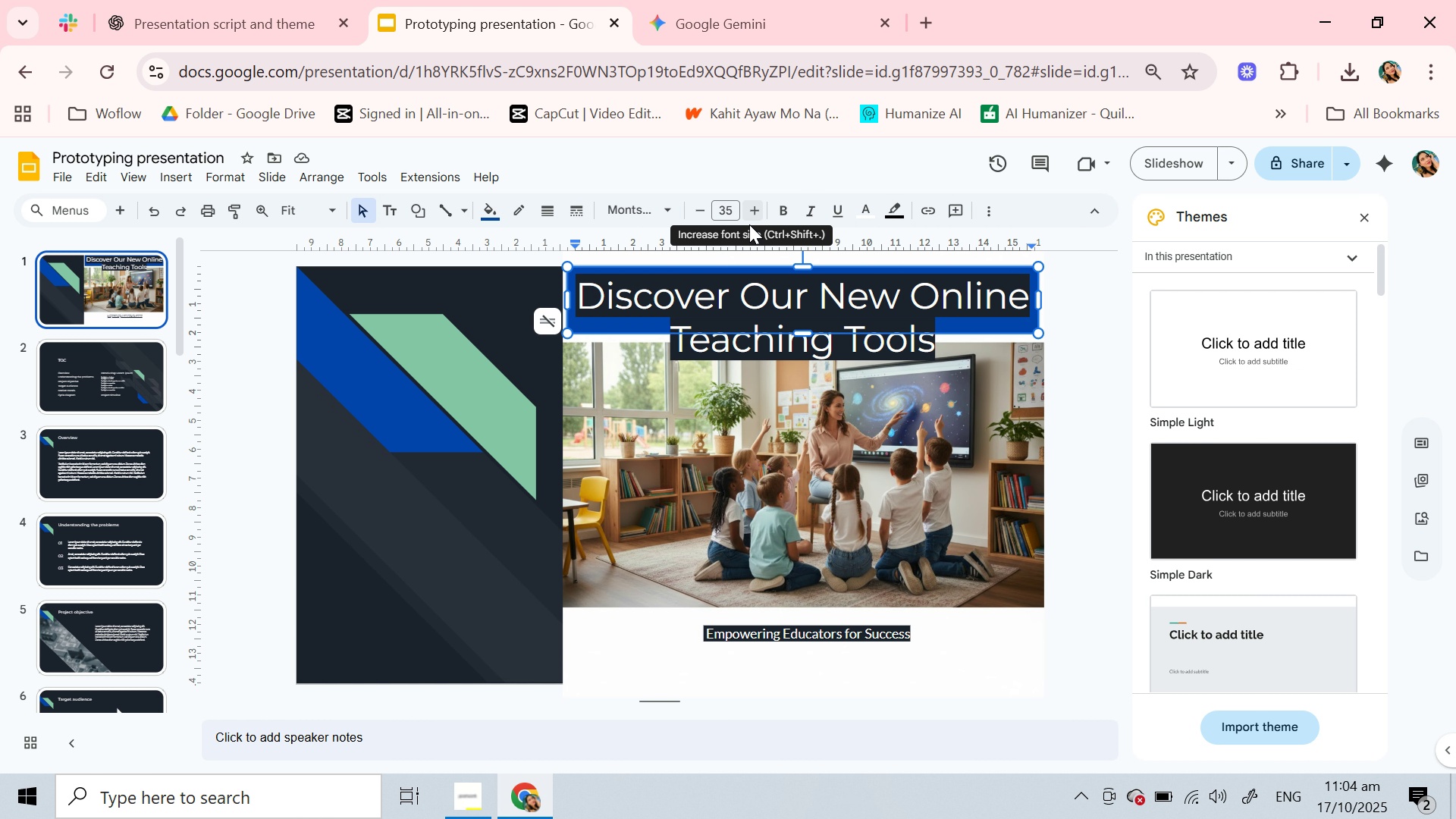 
mouse_move([763, 223])
 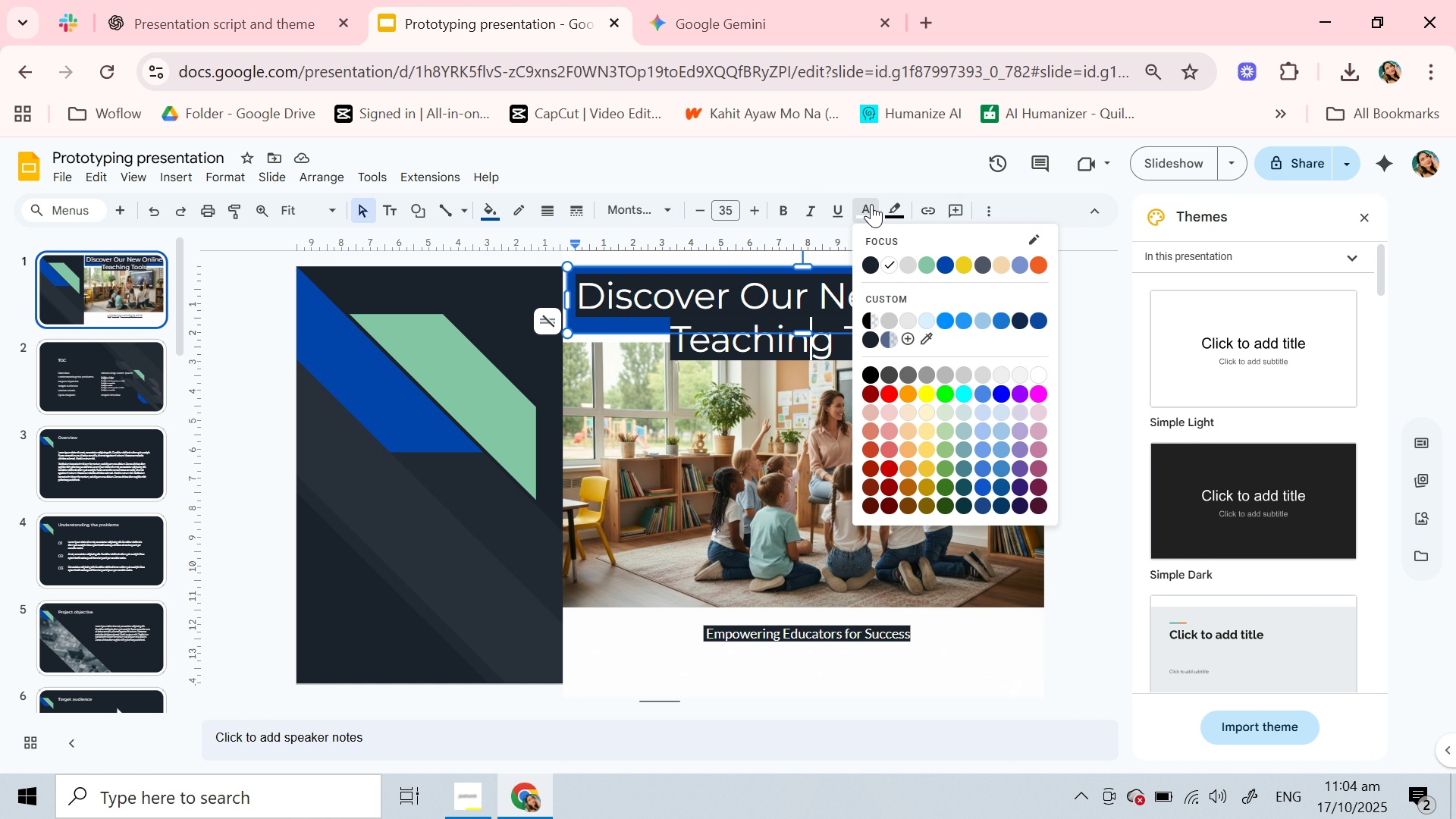 
left_click([871, 204])
 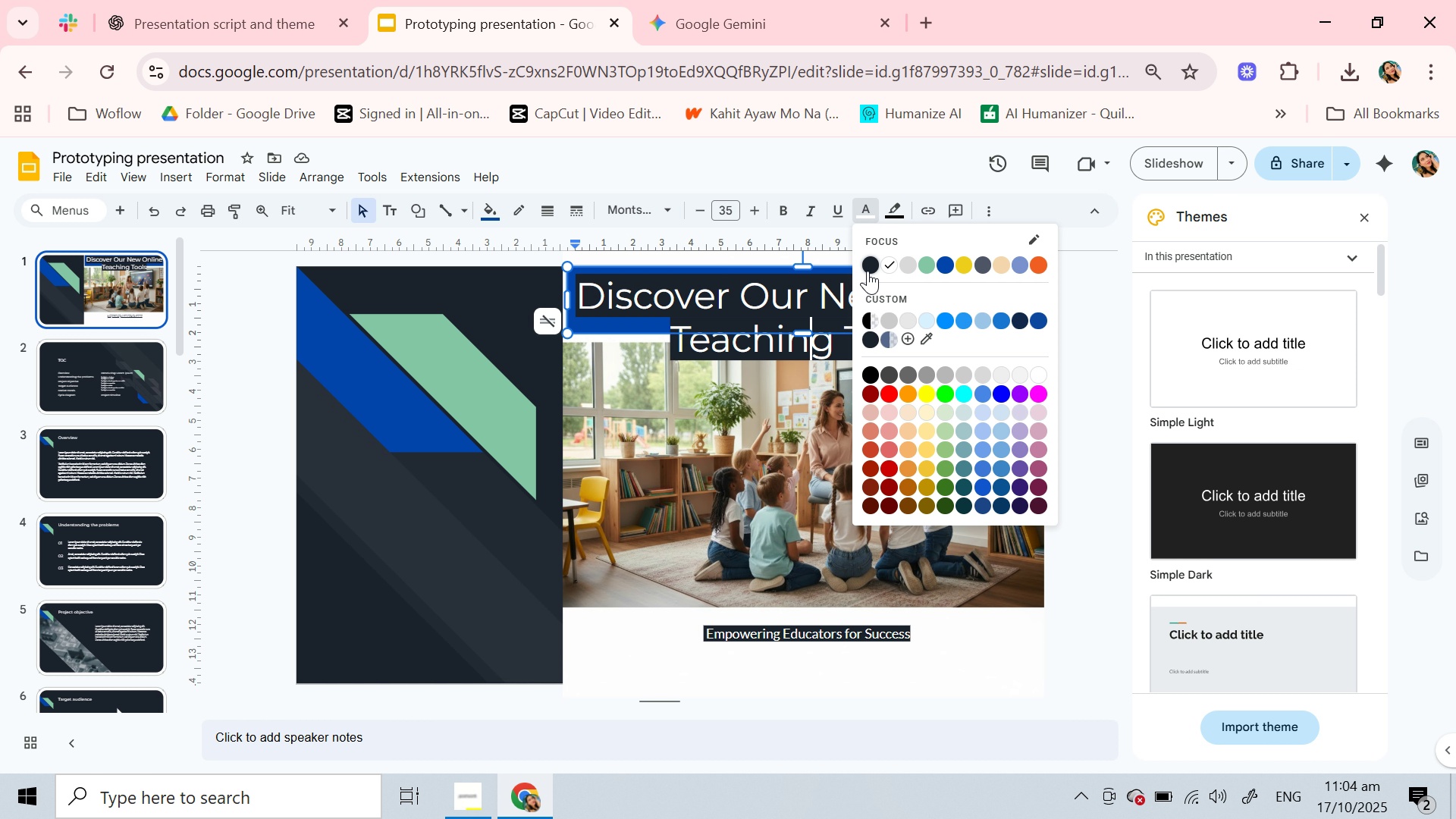 
left_click([868, 271])
 